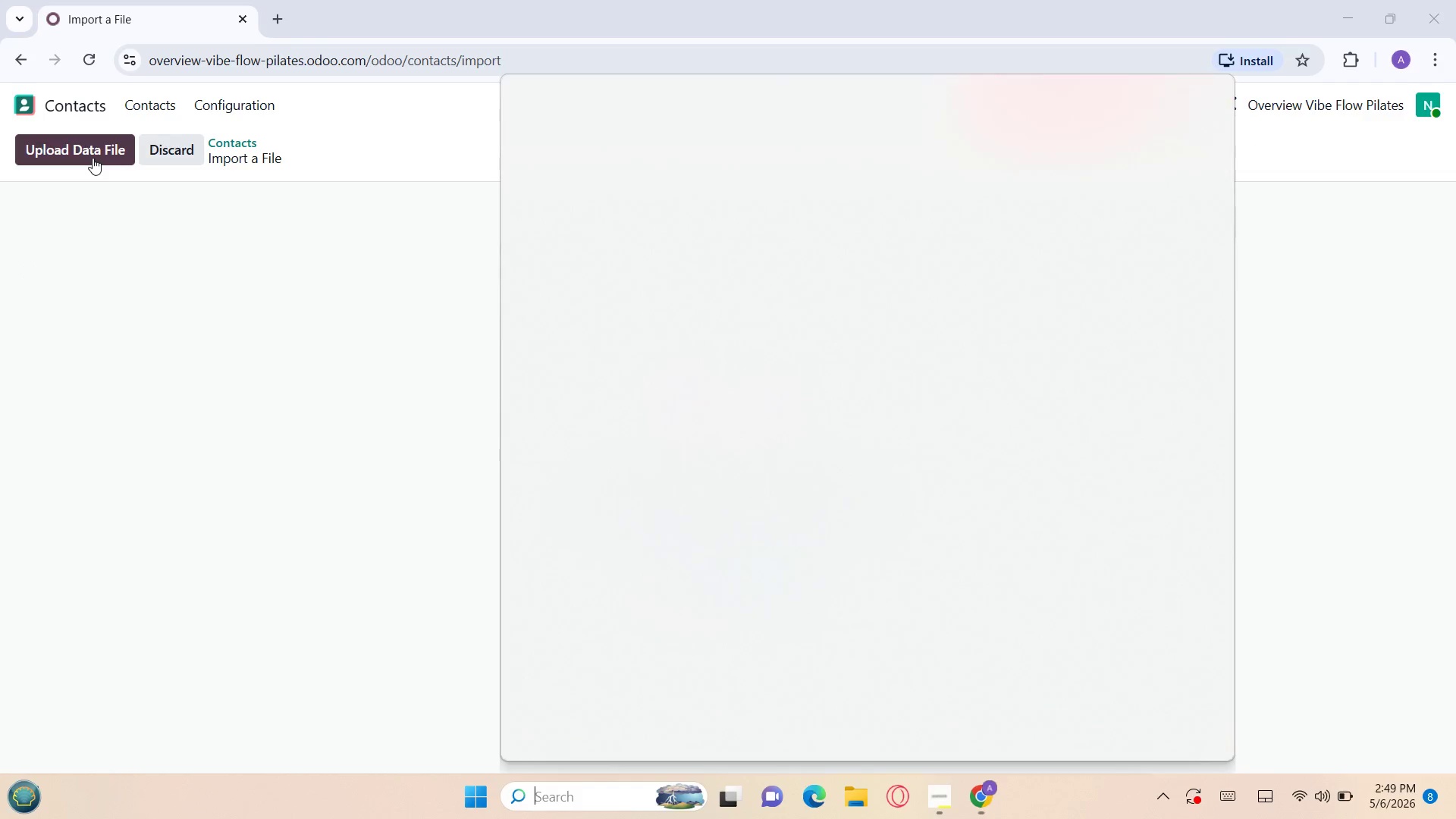 
key(Control+Meta+Shift+ShiftLeft)
 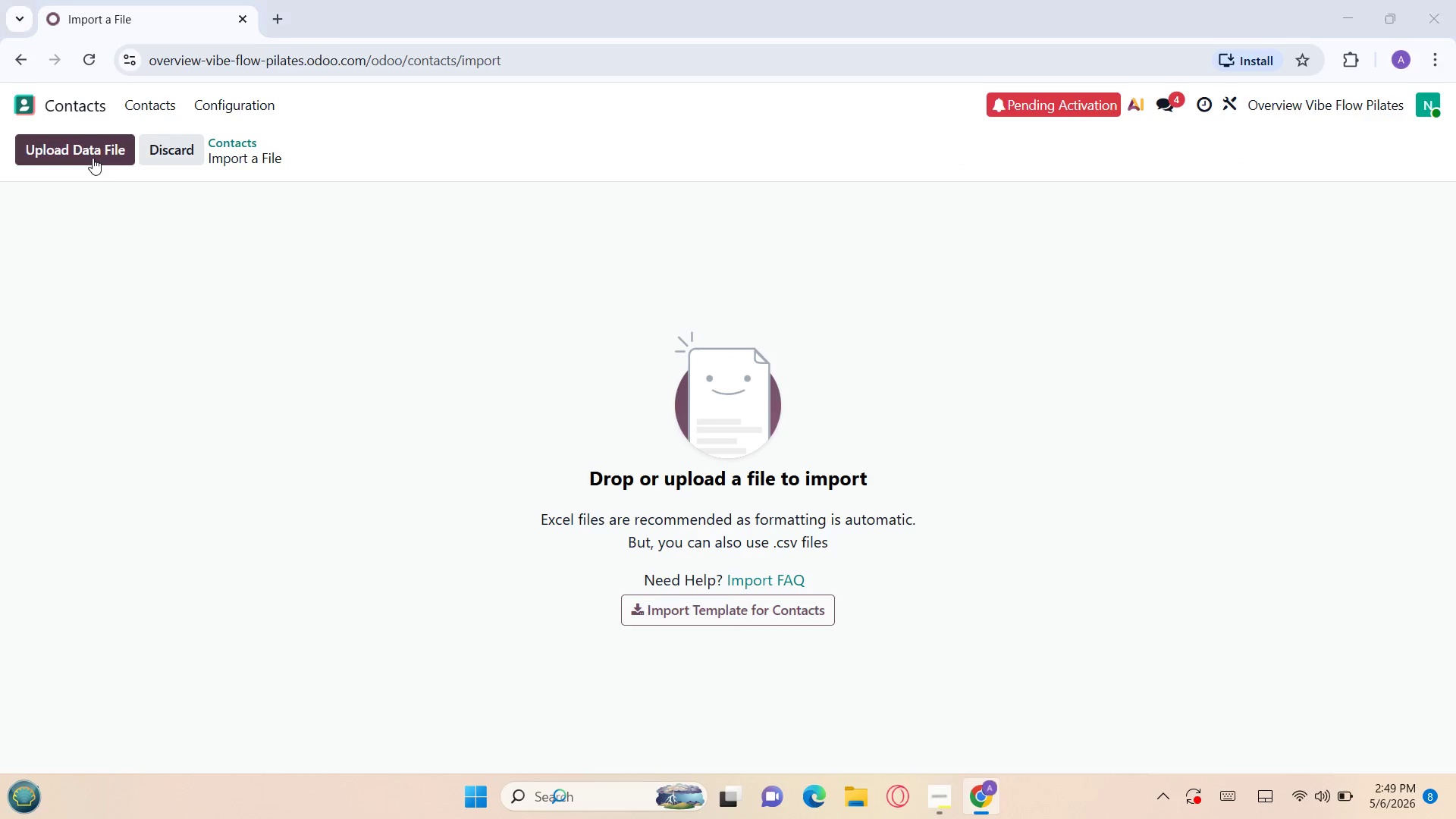 
wait(5.45)
 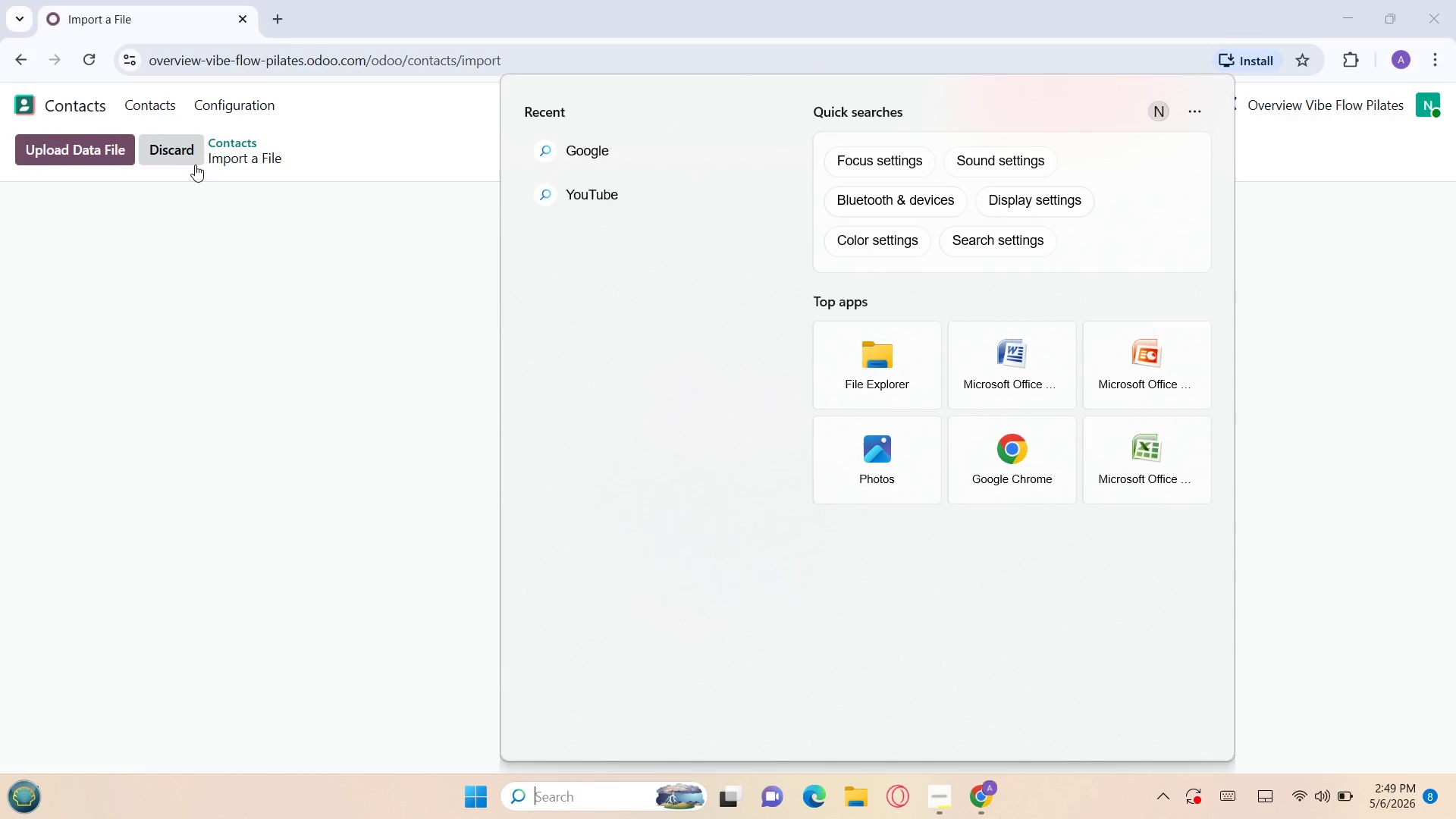 
left_click([281, 244])
 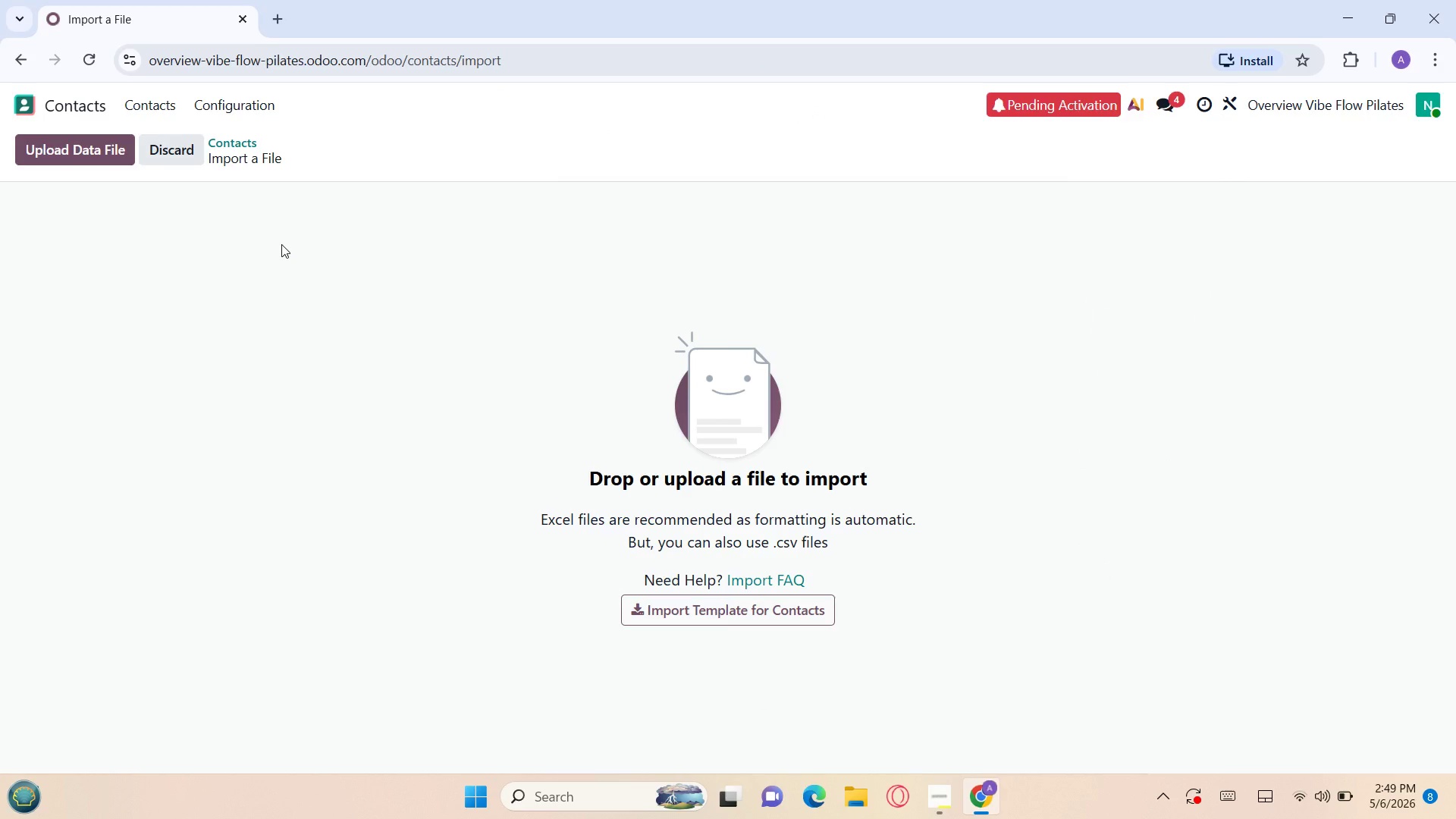 
left_click_drag(start_coordinate=[281, 244], to_coordinate=[108, 158])
 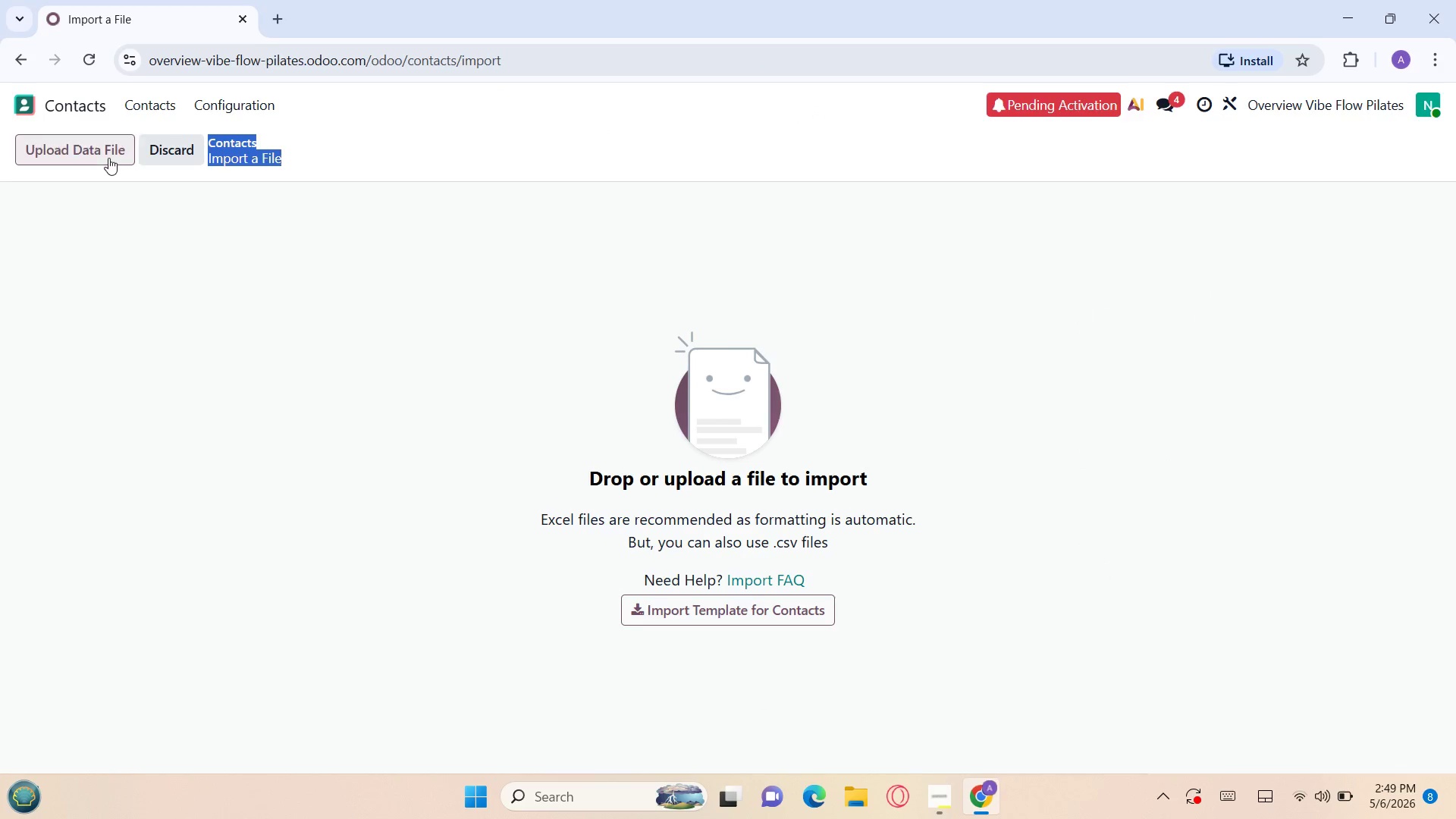 
left_click([108, 158])
 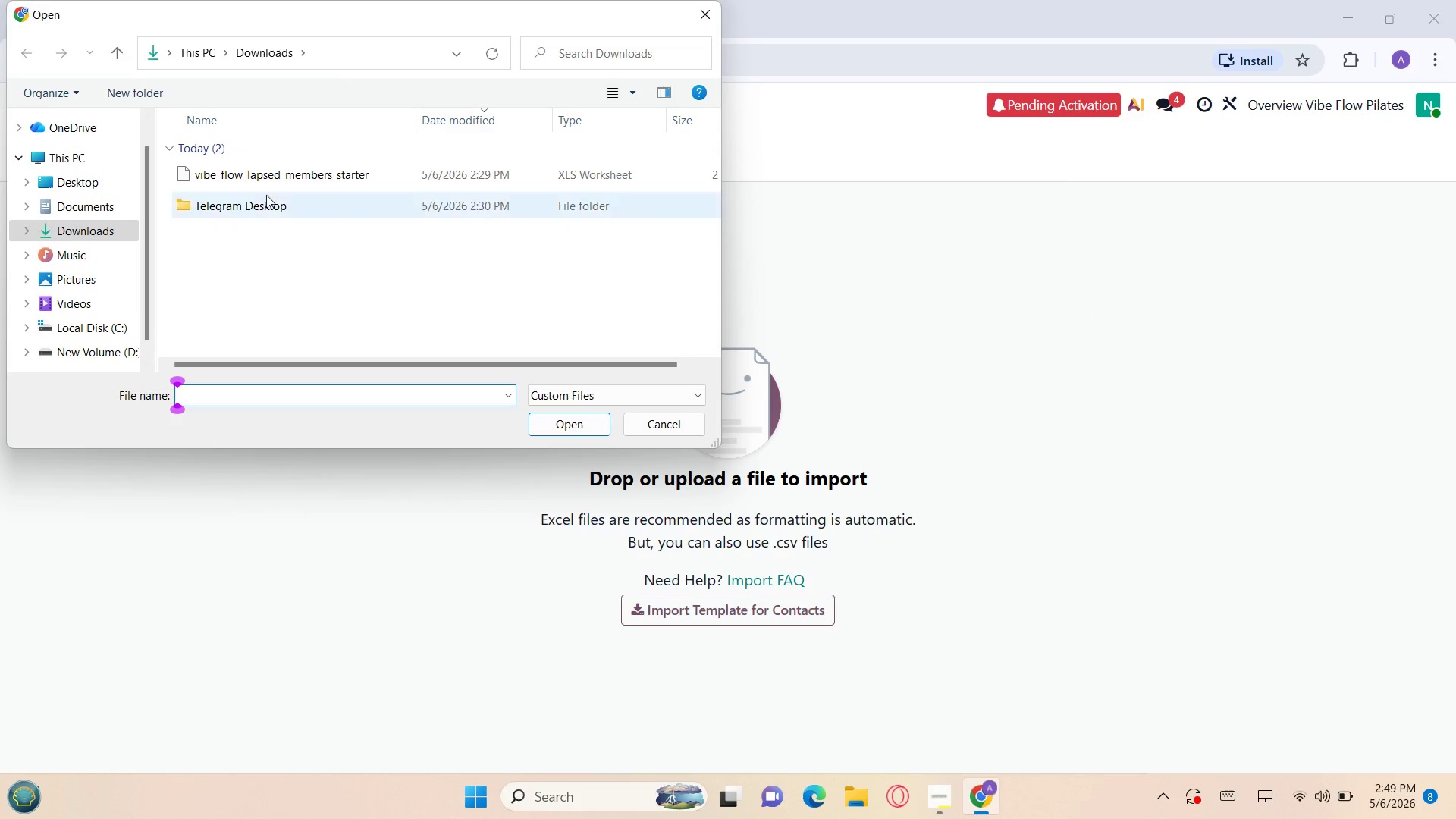 
left_click([281, 180])
 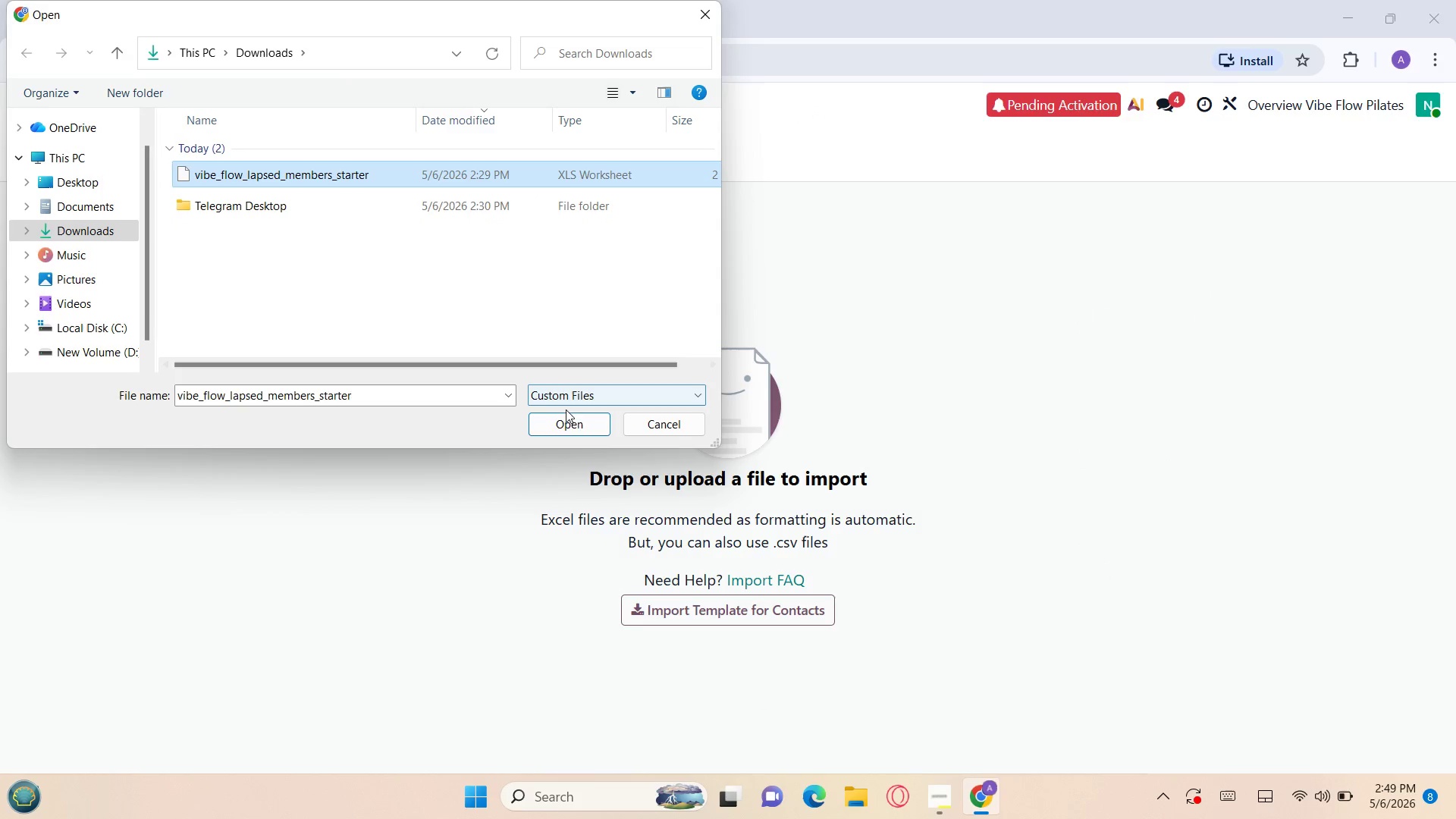 
left_click([570, 419])
 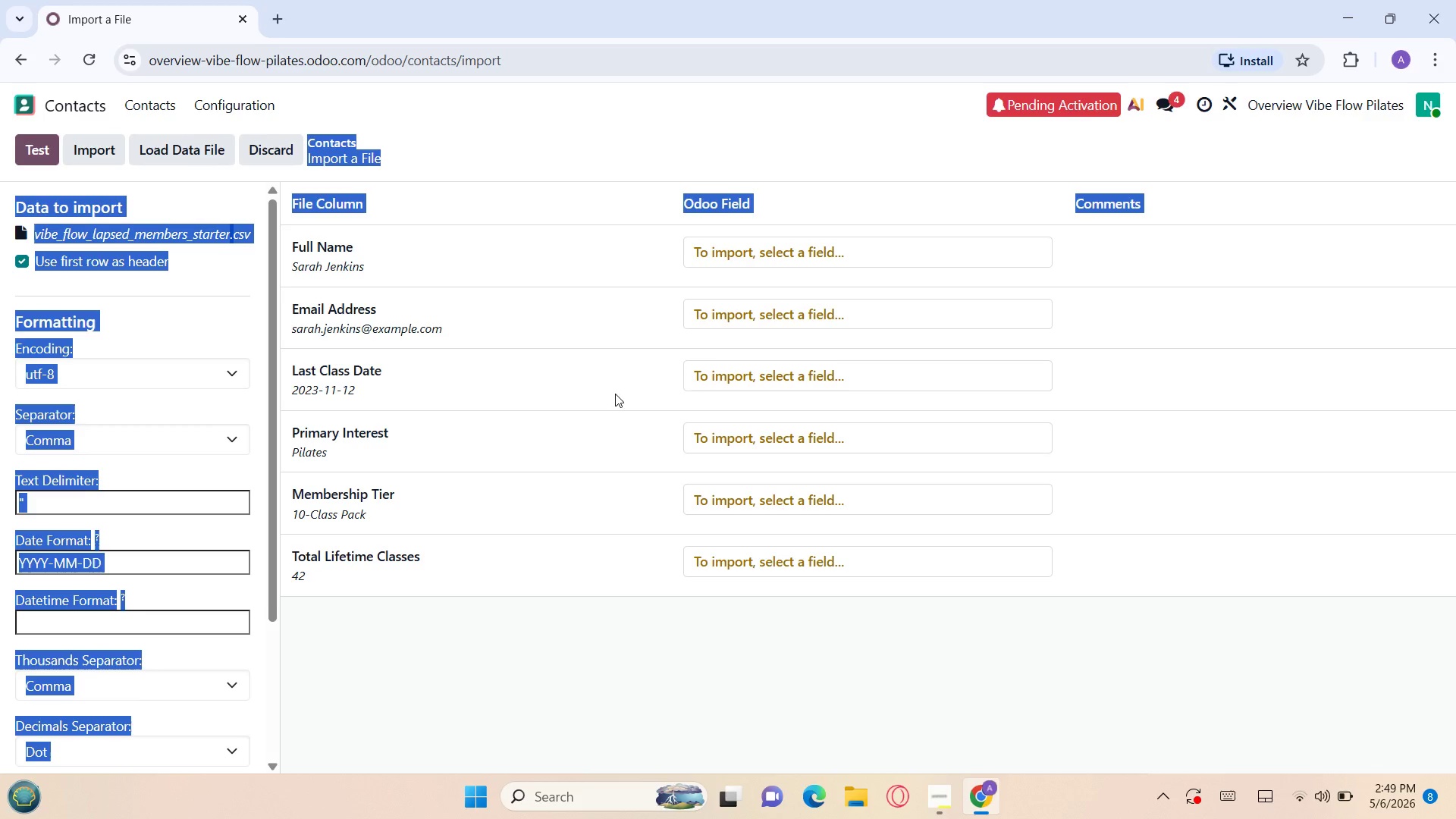 
left_click([893, 384])
 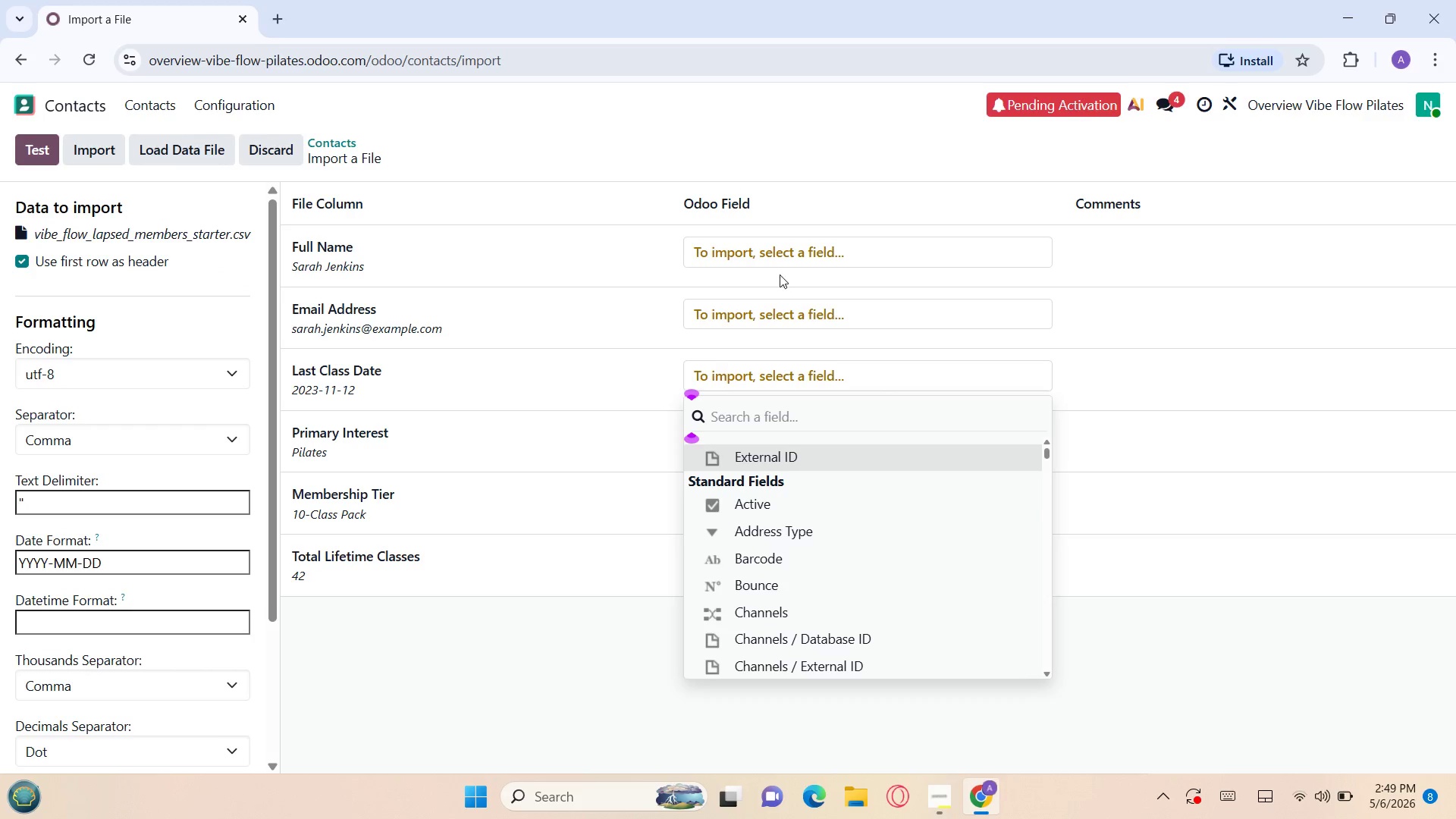 
left_click([717, 248])
 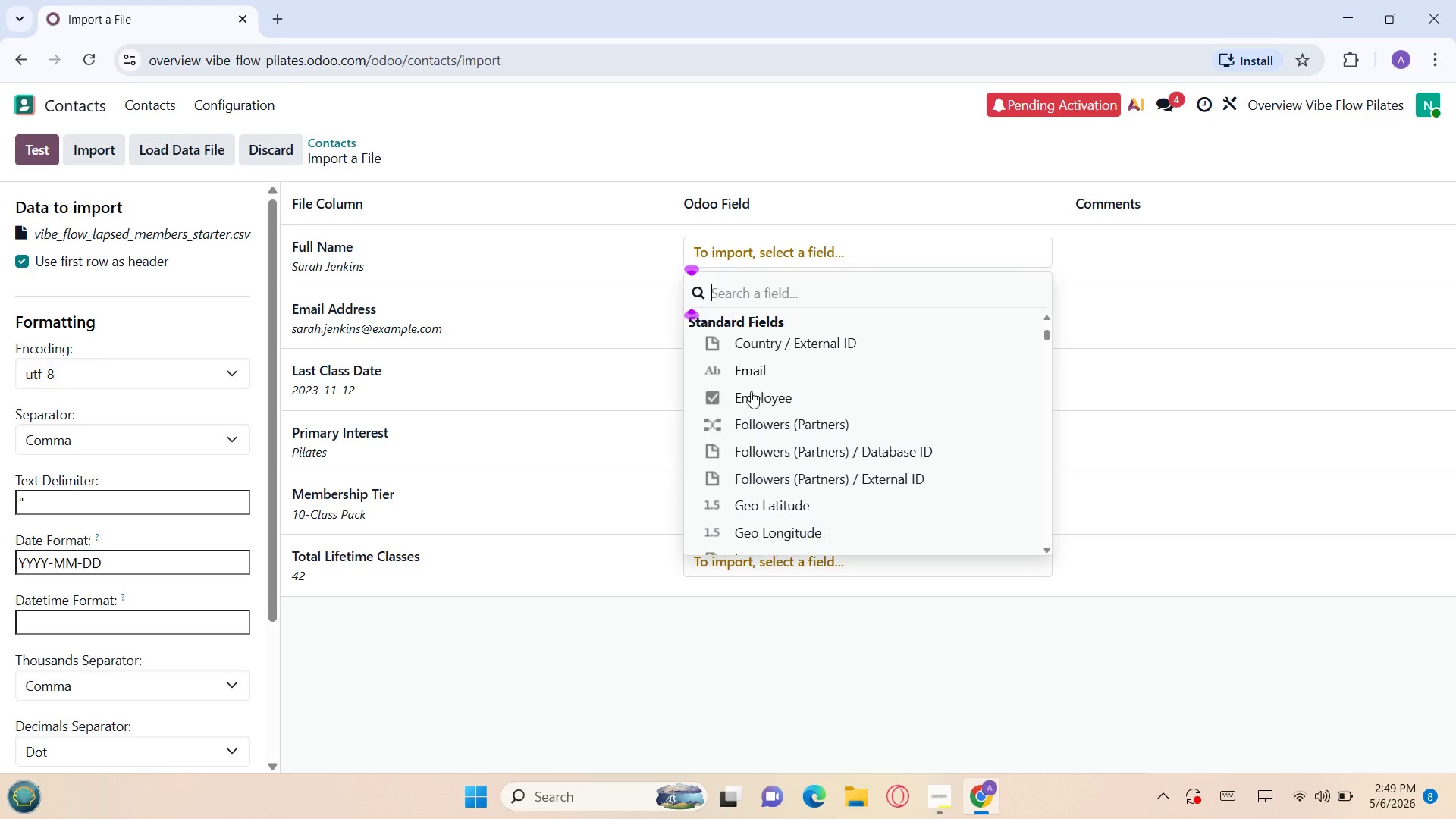 
wait(13.22)
 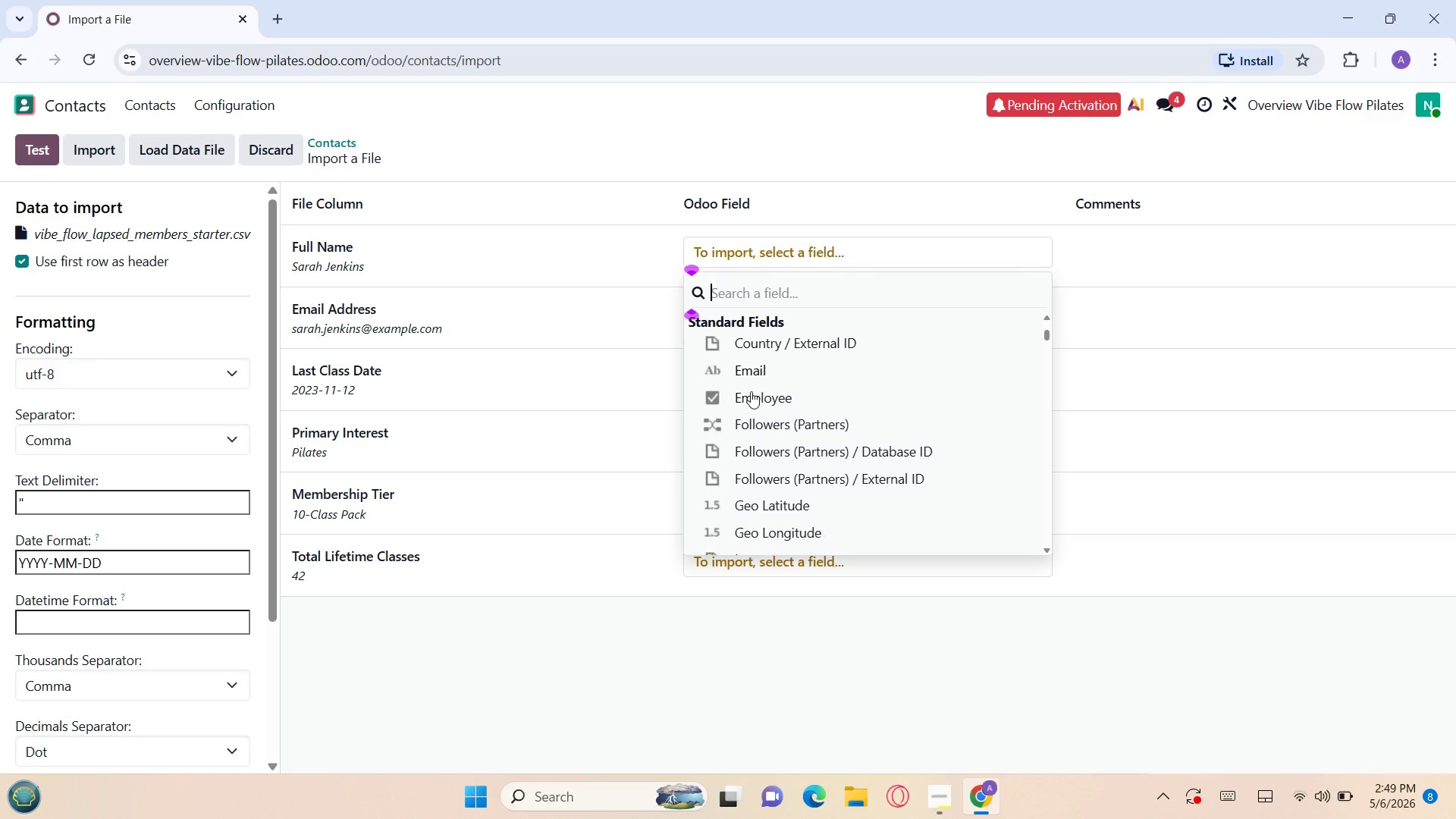 
left_click([753, 485])
 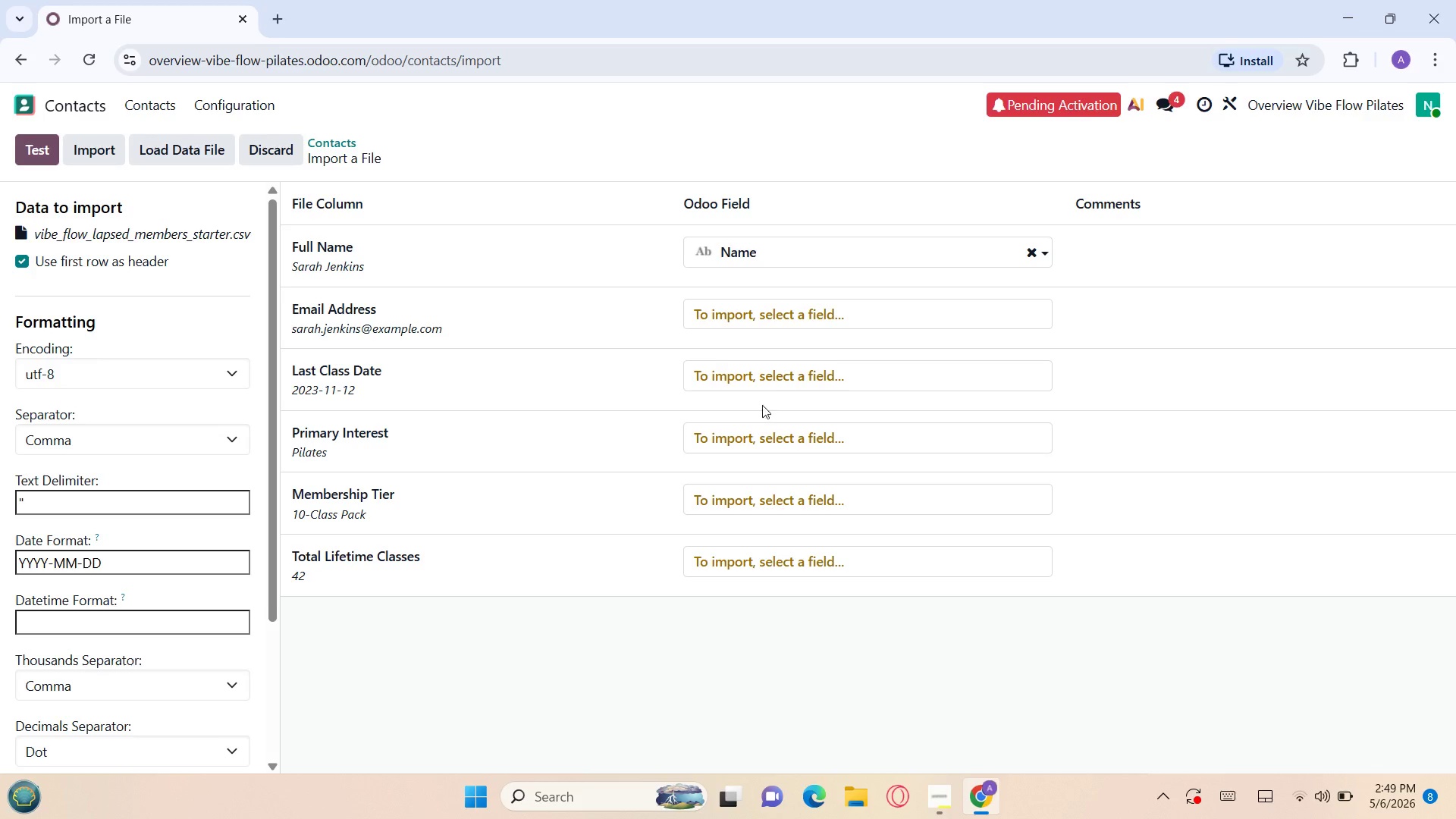 
wait(5.83)
 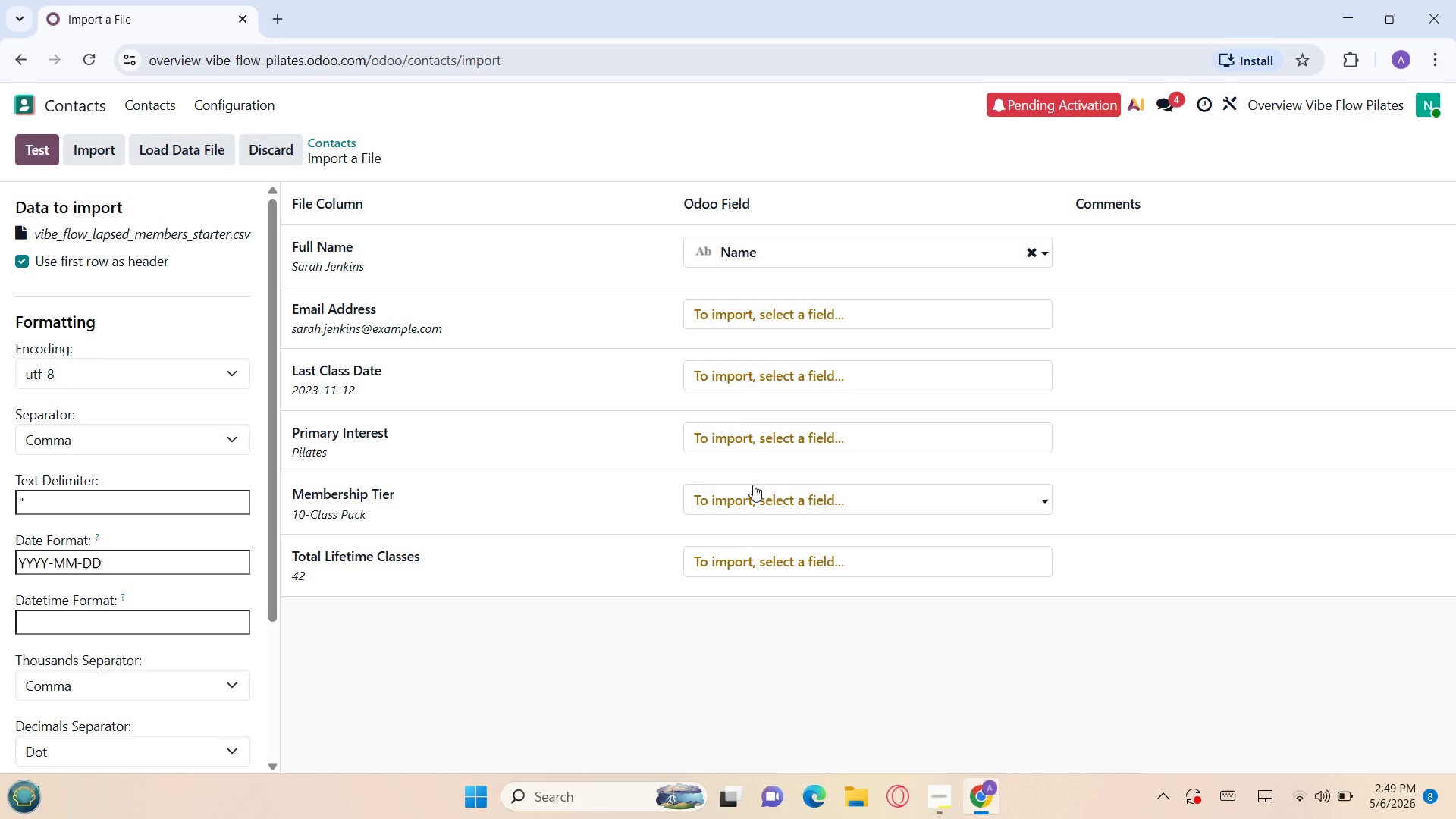 
left_click([783, 314])
 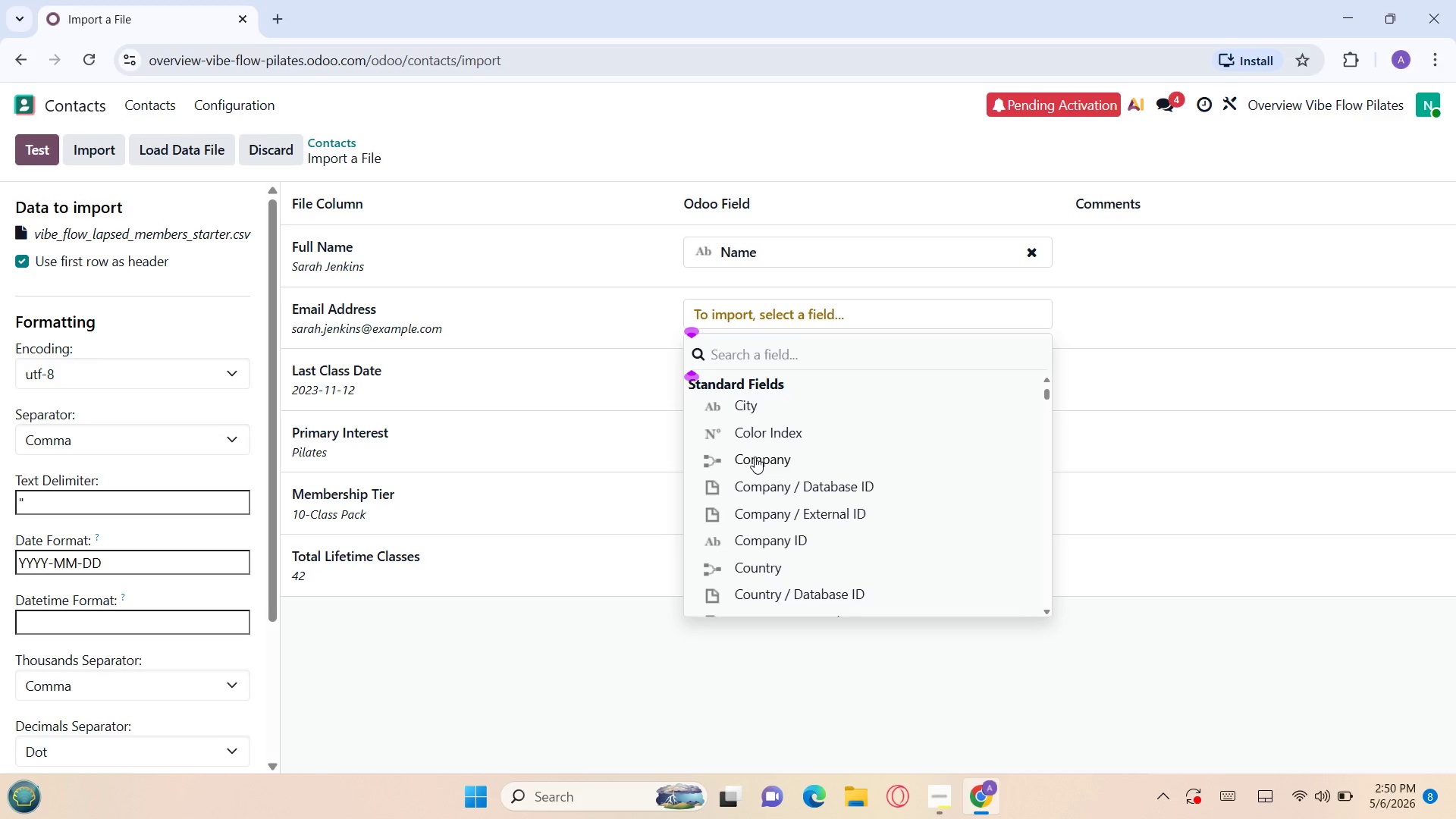 
wait(45.41)
 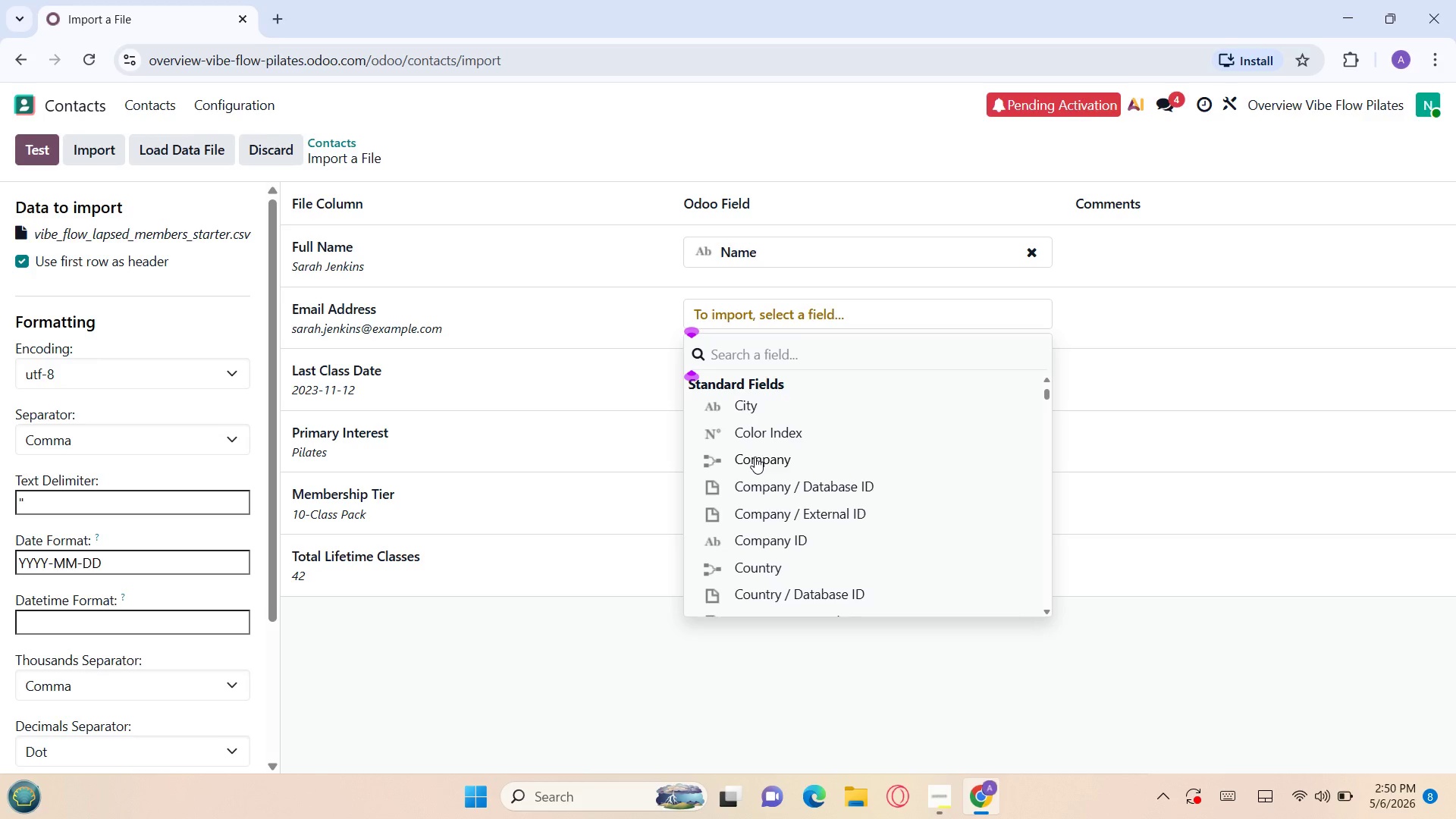 
left_click([739, 551])
 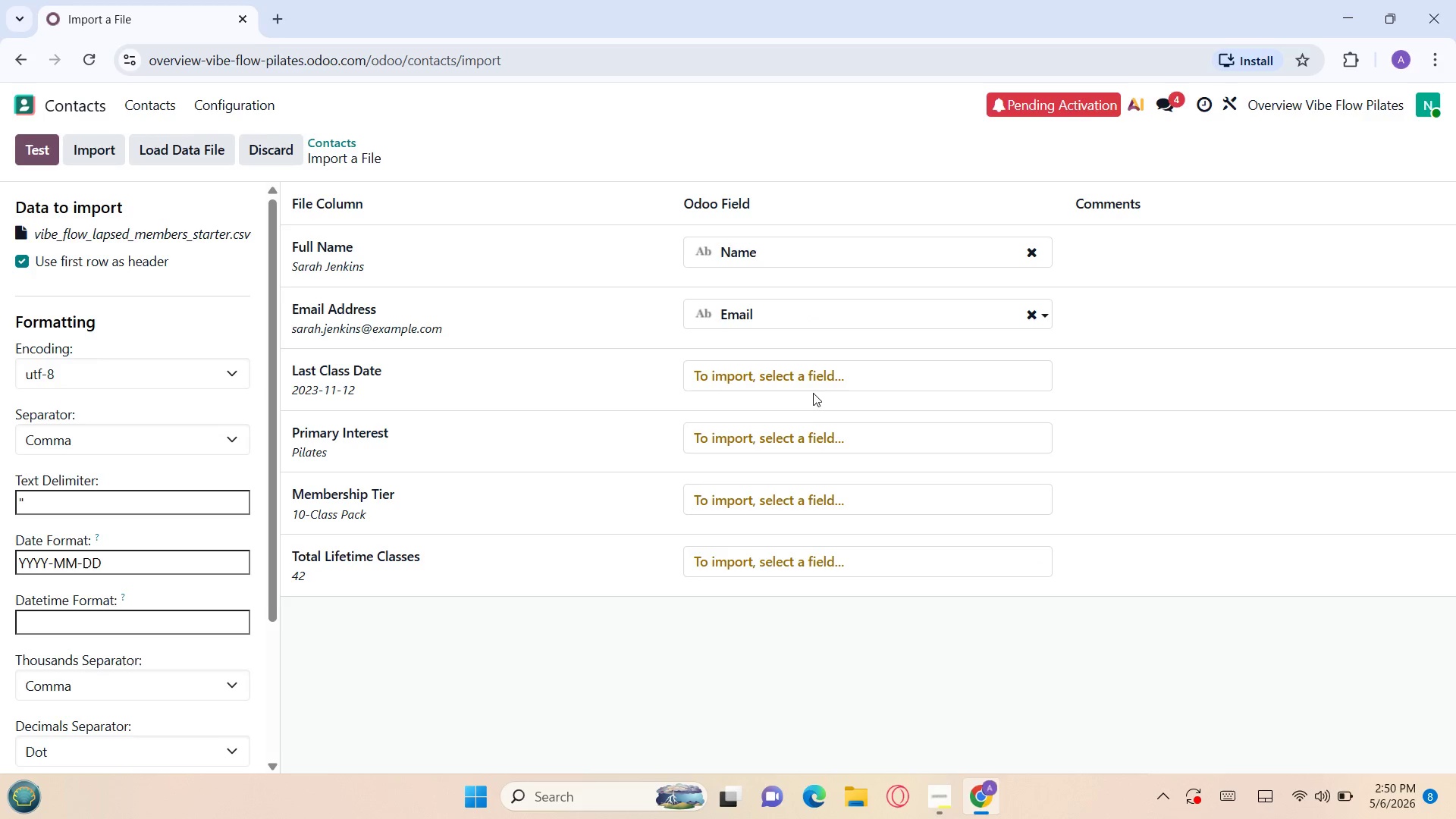 
left_click([826, 372])
 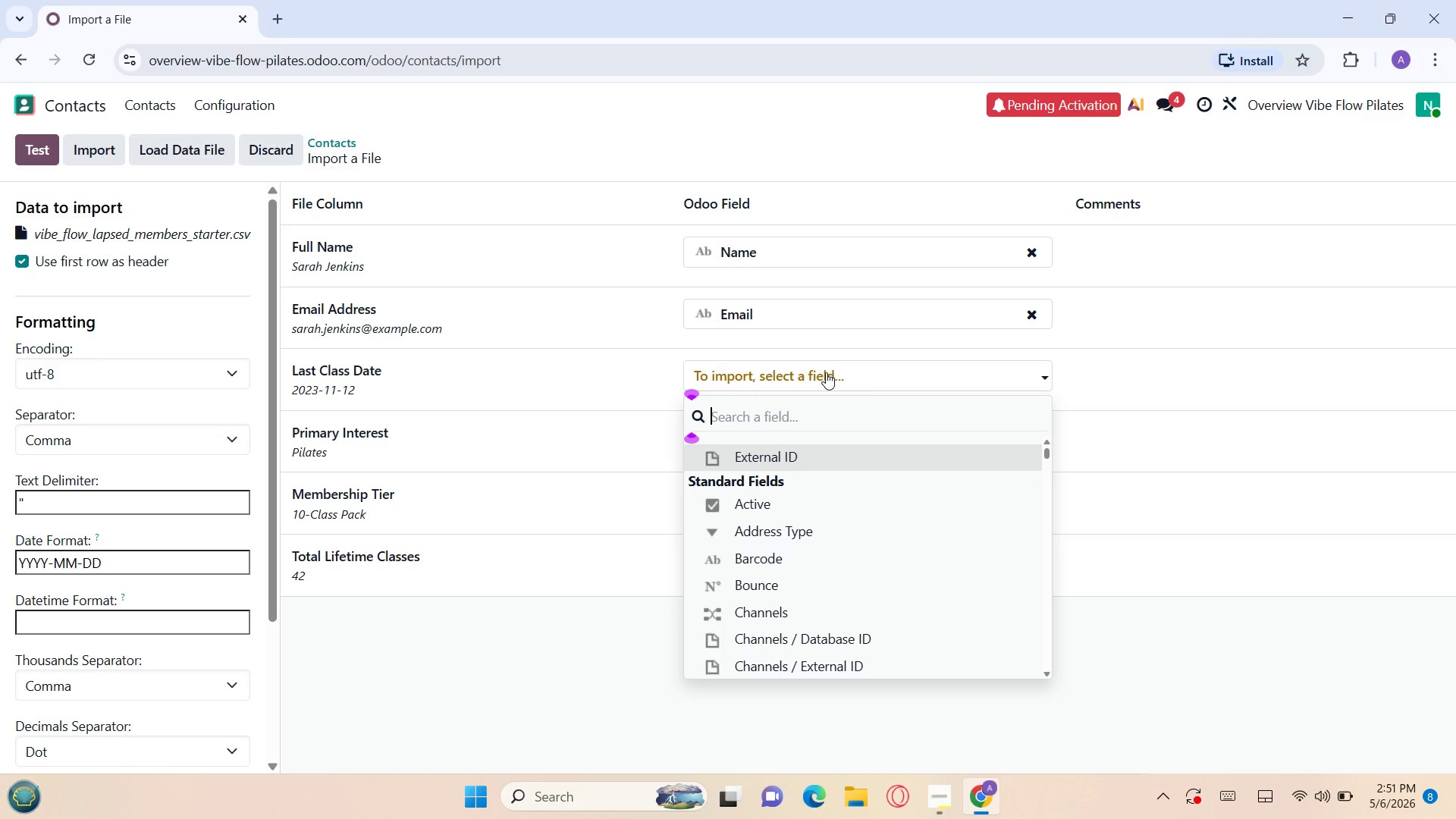 
wait(26.95)
 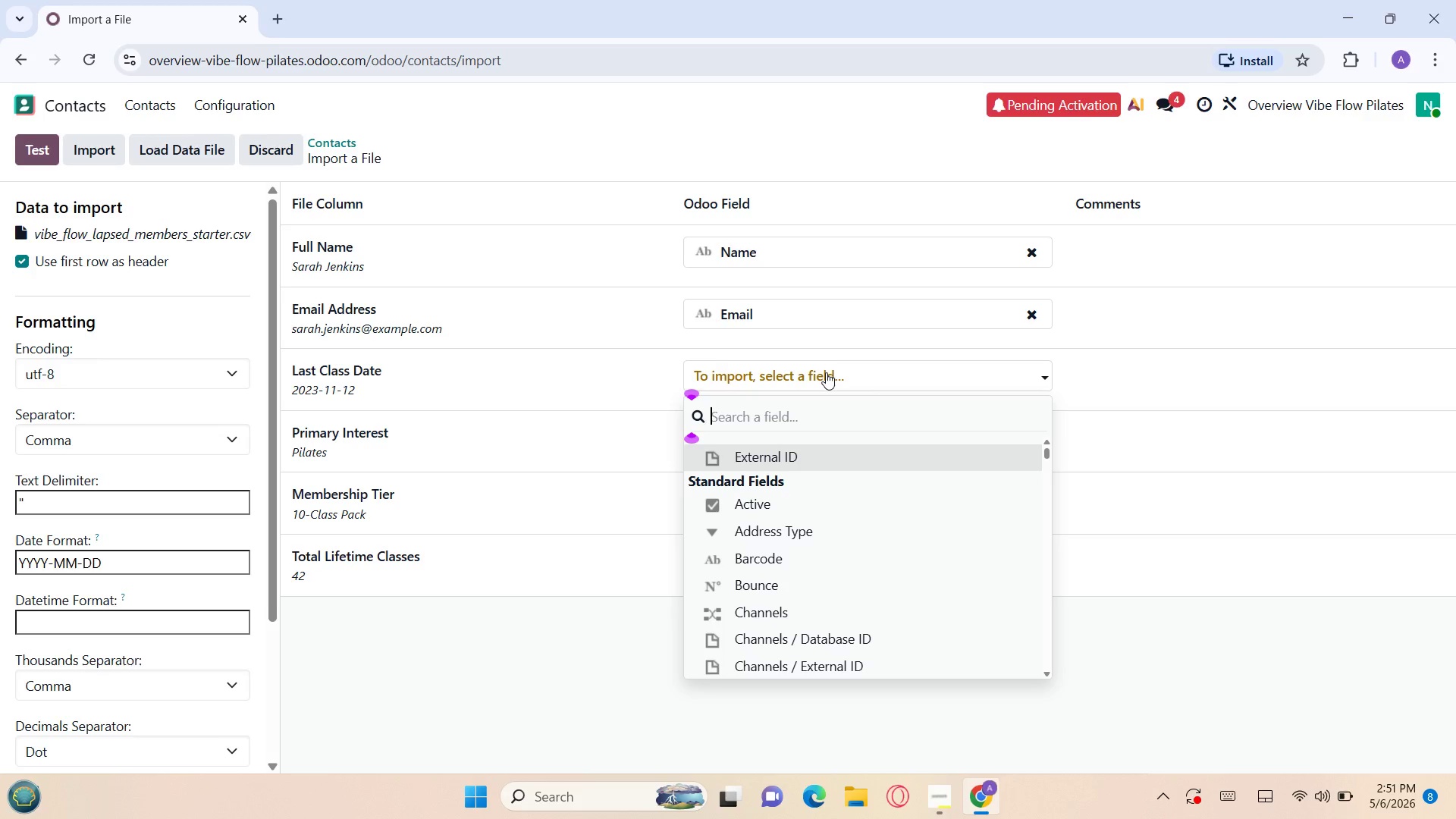 
left_click([17, 66])
 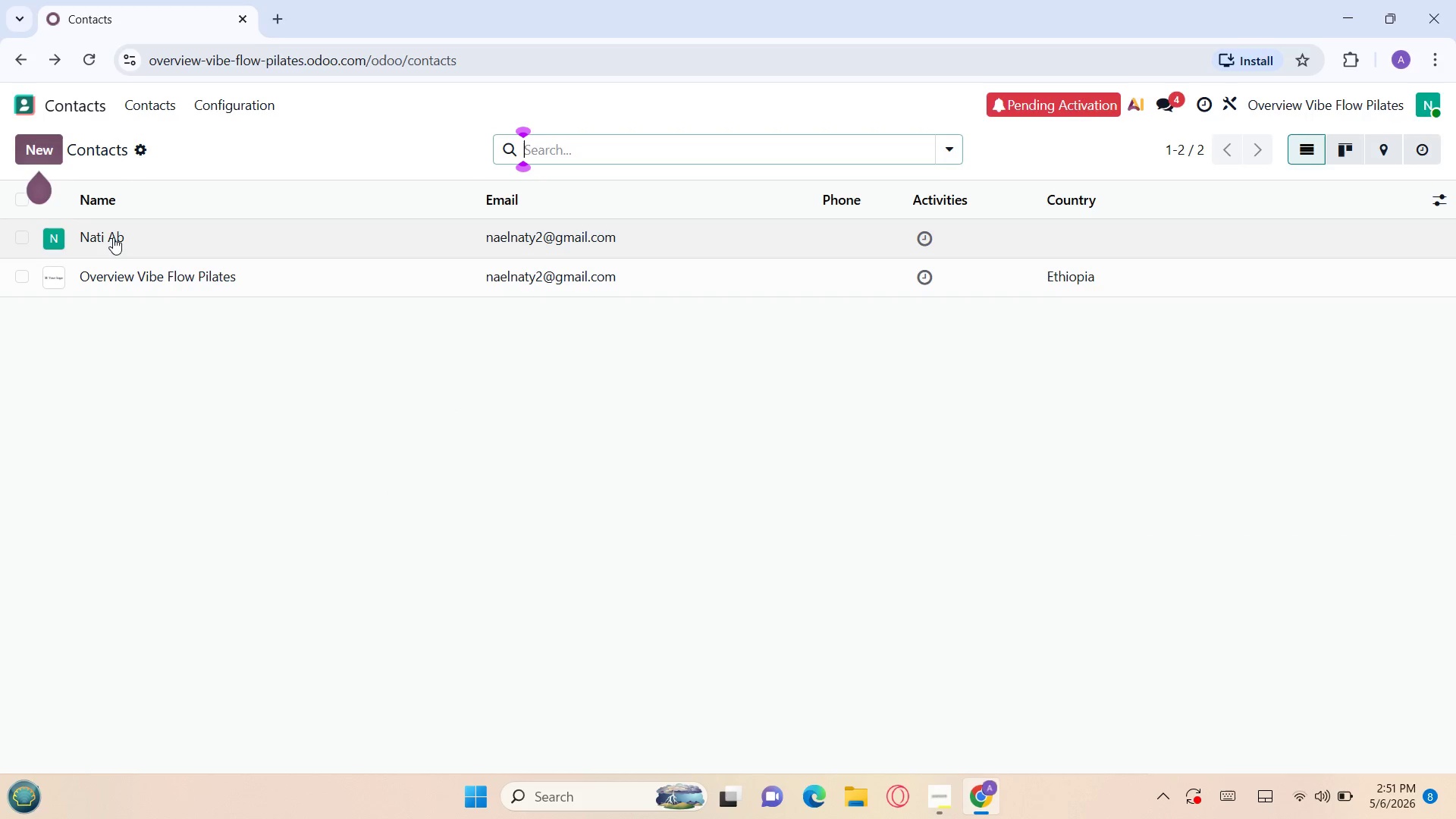 
left_click([133, 264])
 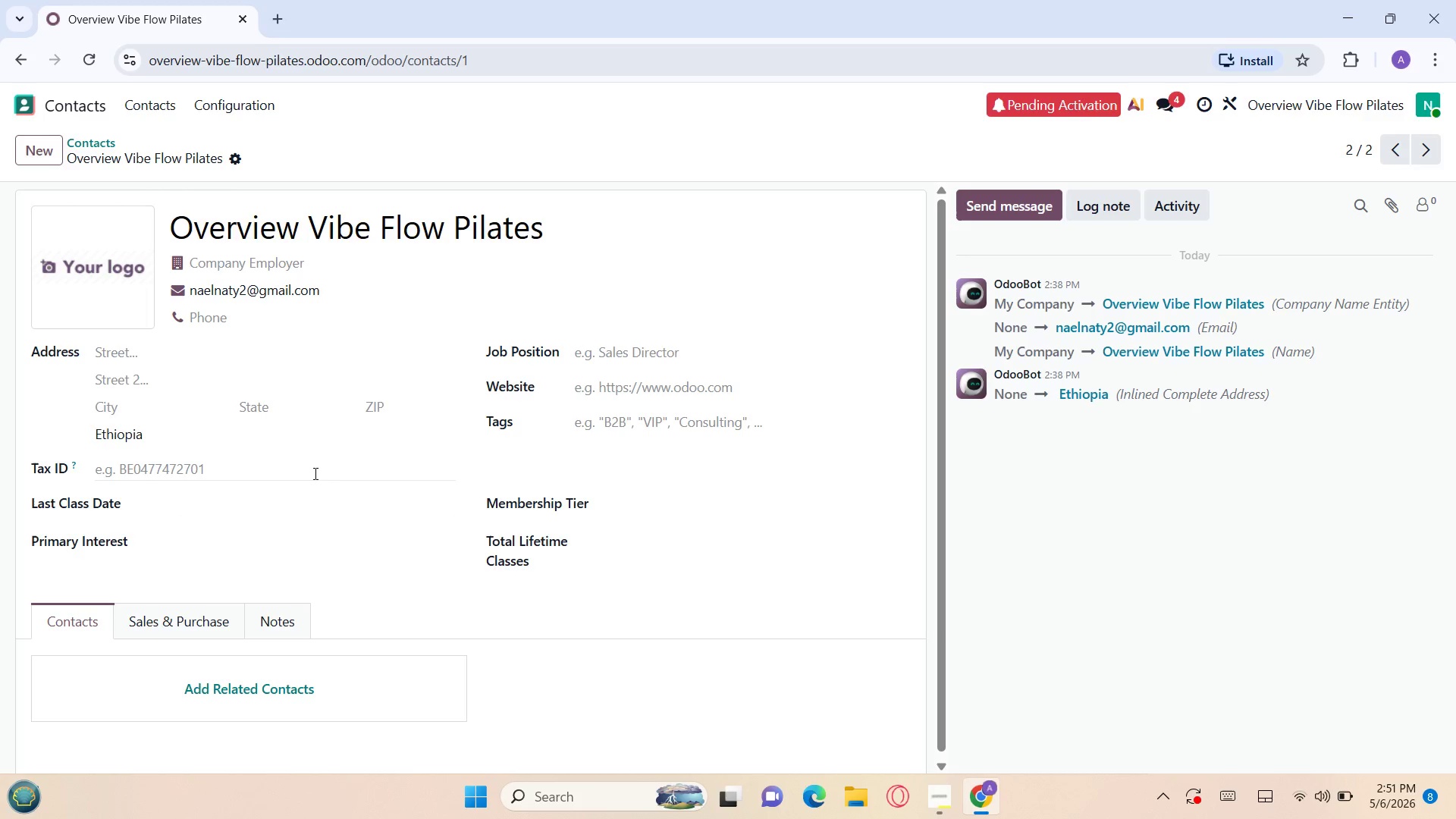 
wait(5.94)
 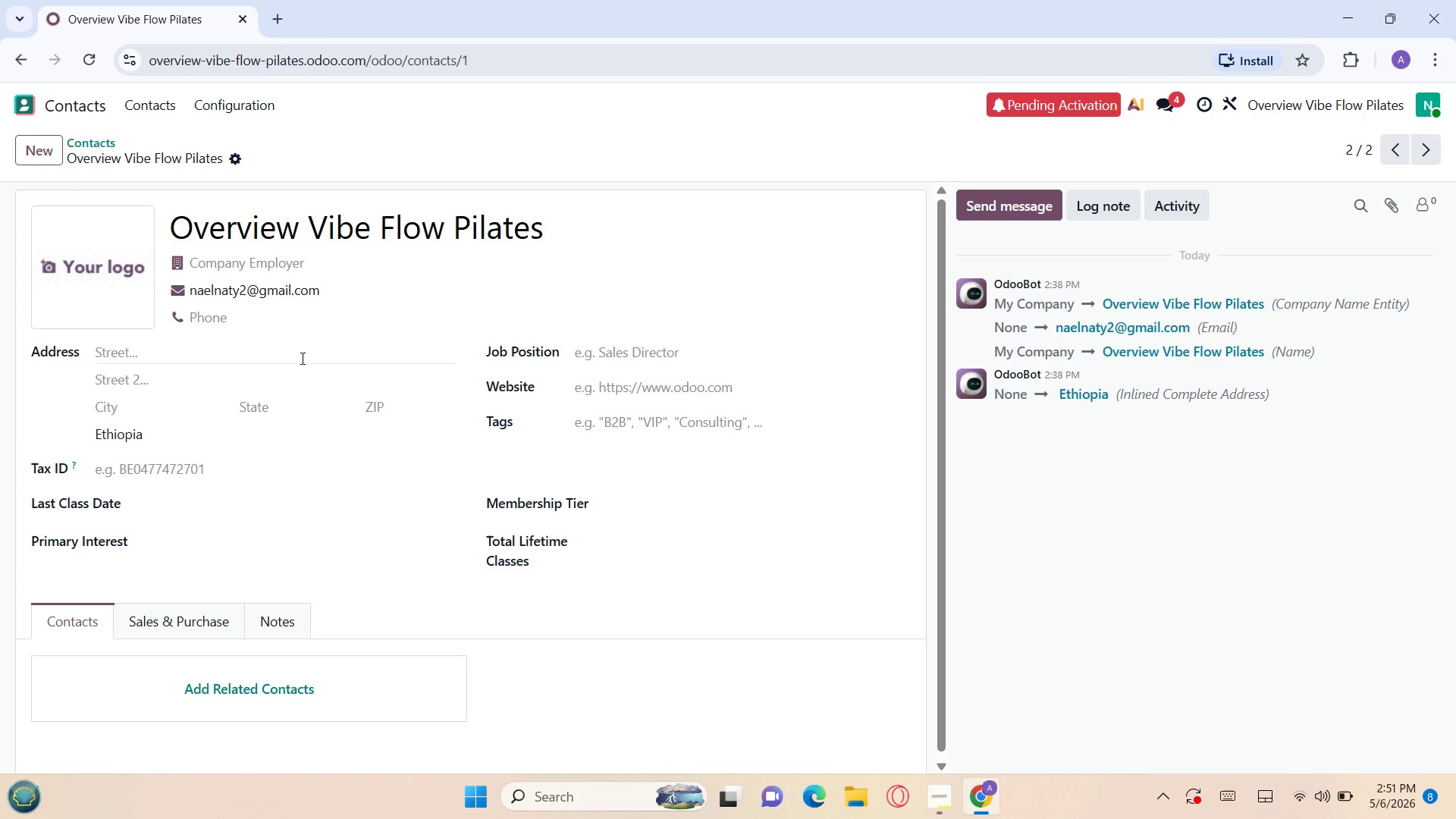 
left_click([228, 152])
 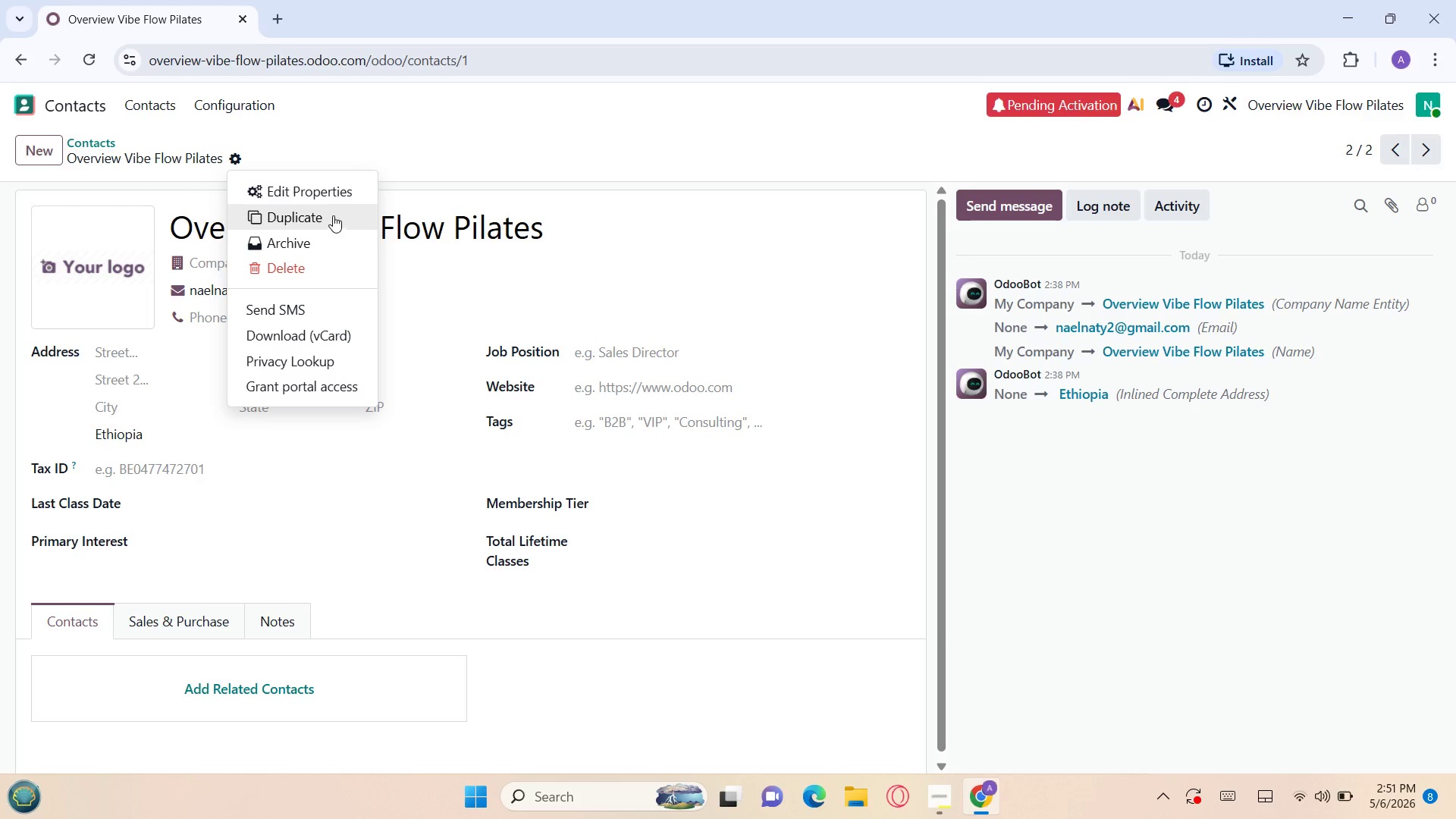 
left_click([344, 199])
 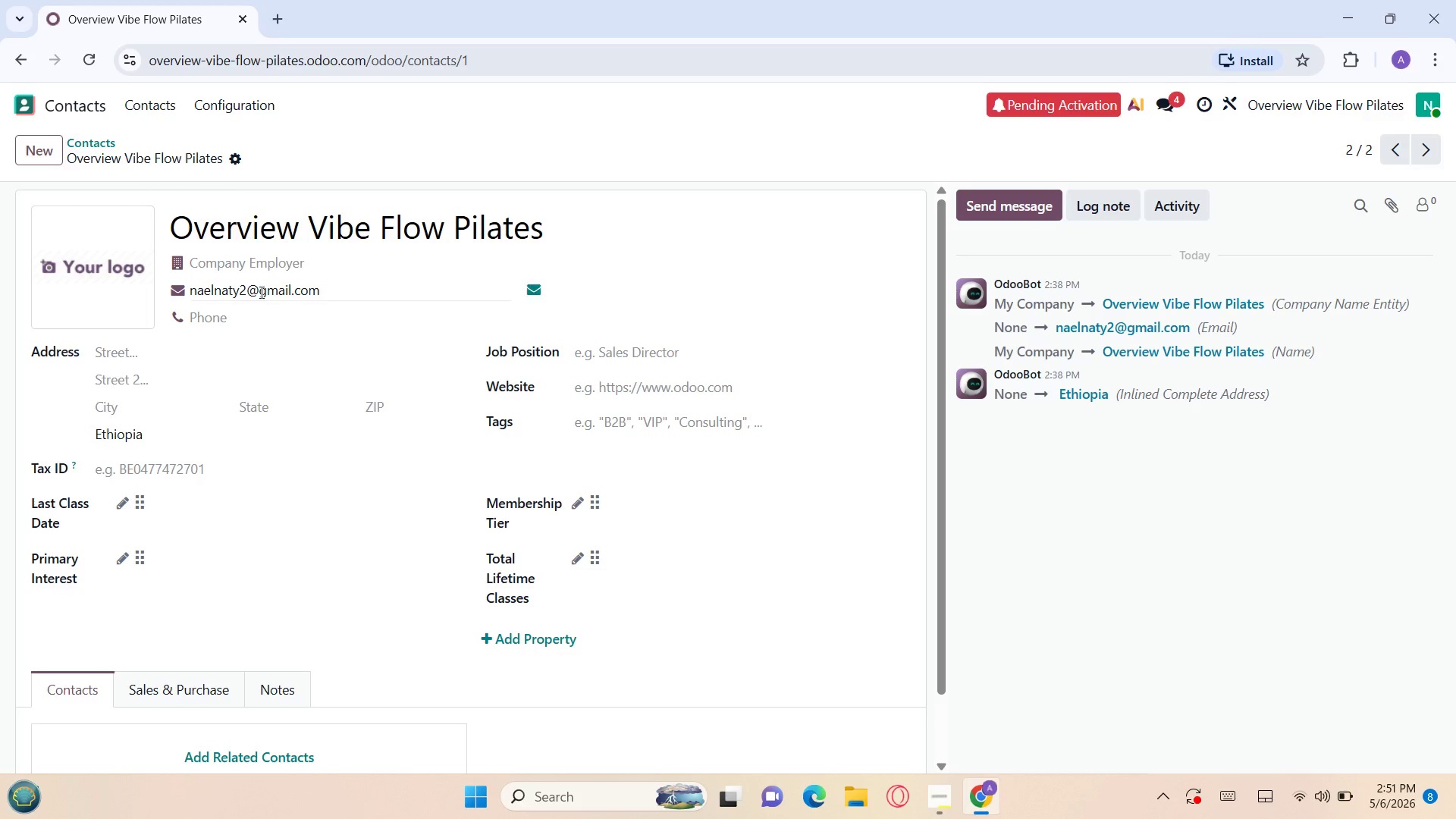 
wait(6.89)
 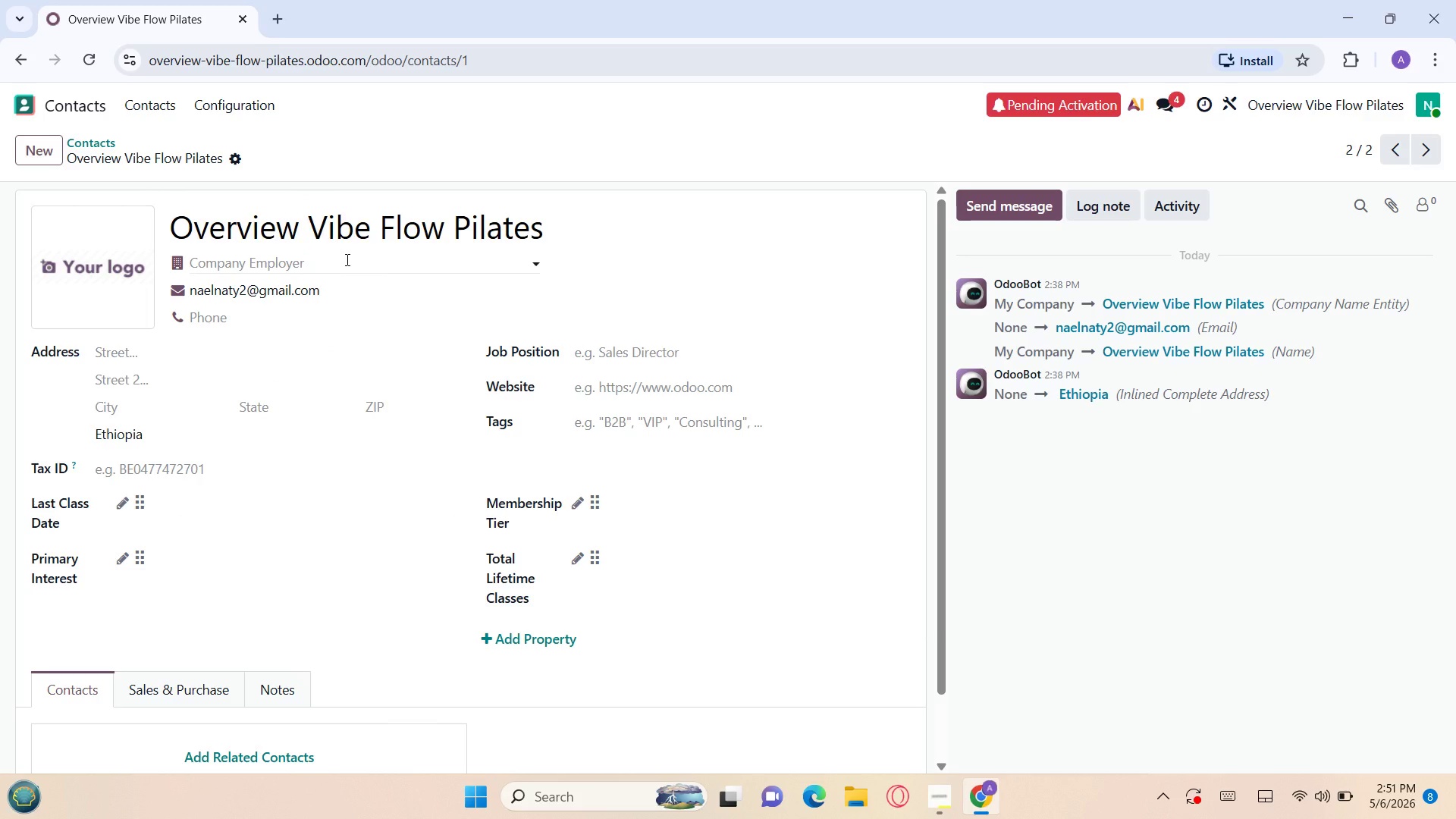 
left_click([123, 507])
 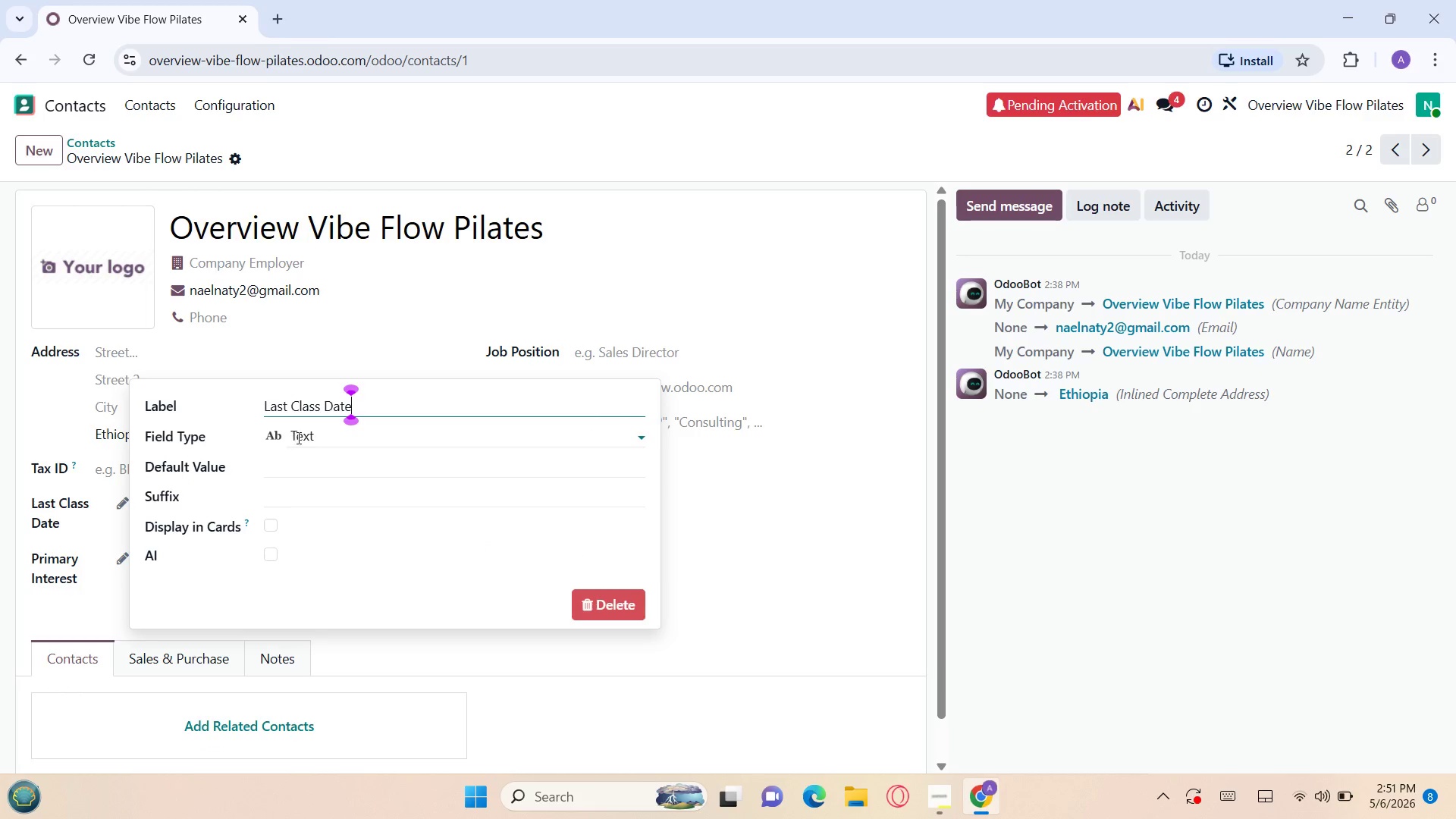 
left_click([315, 431])
 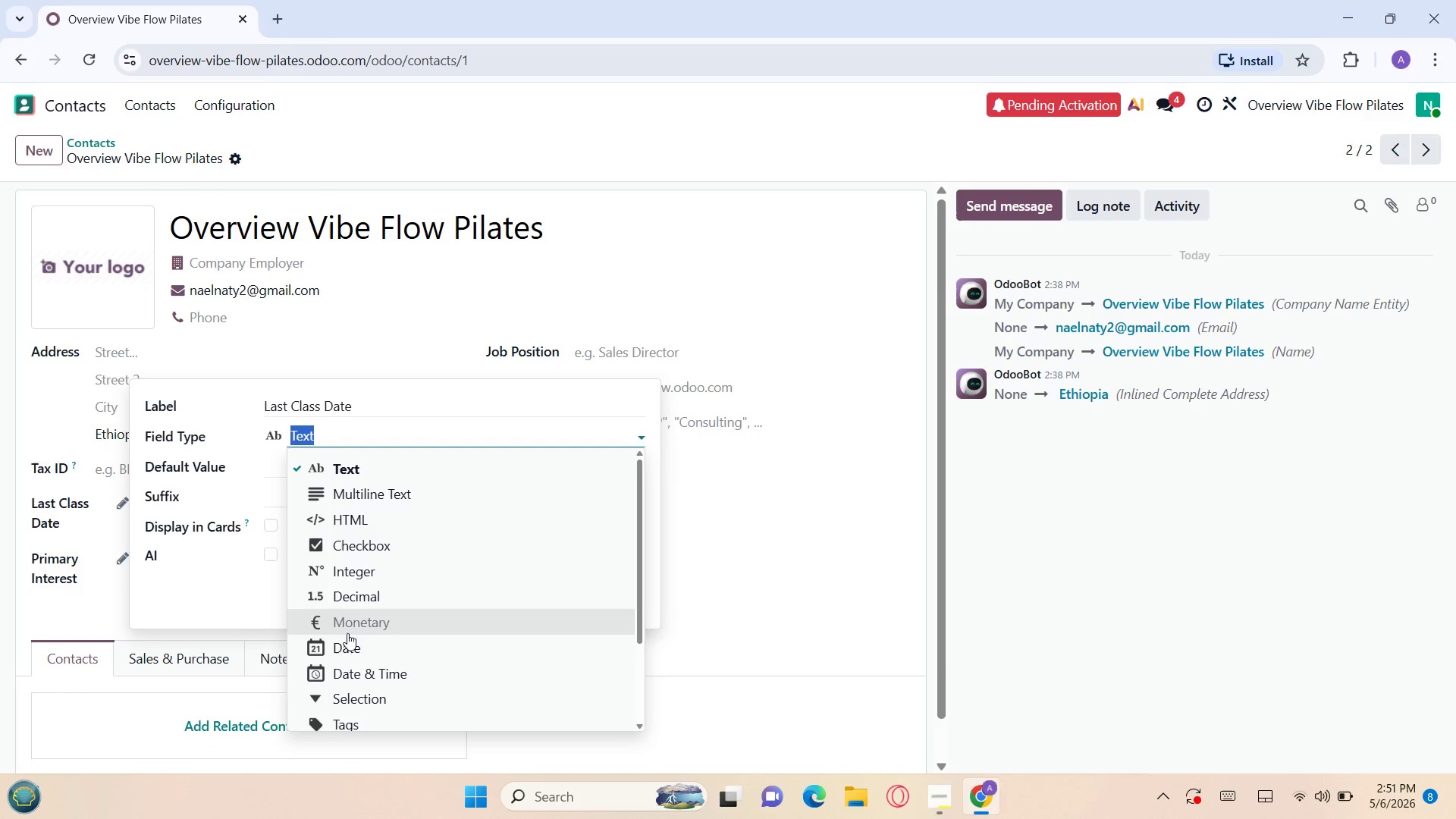 
left_click([346, 642])
 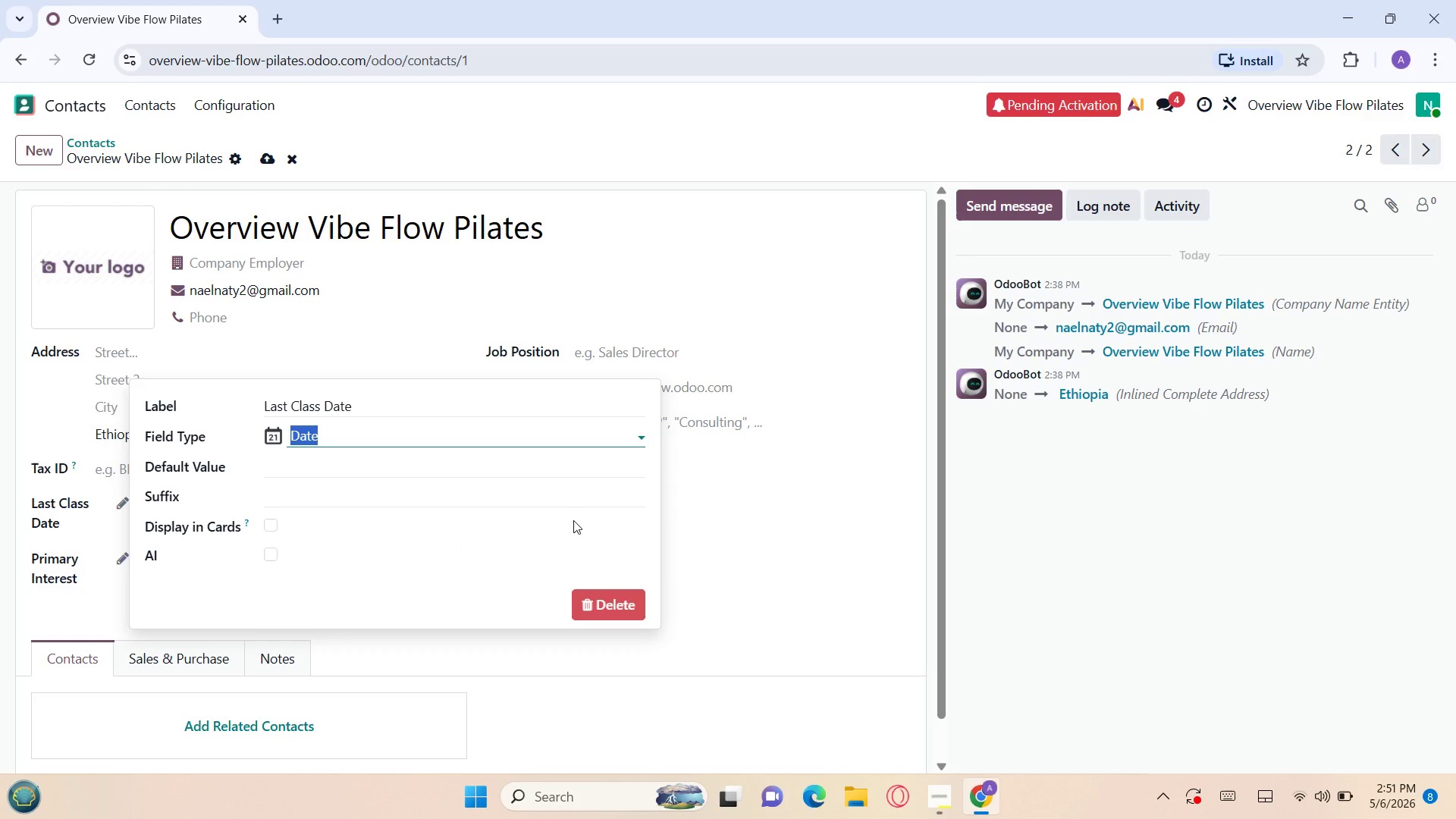 
left_click([736, 507])
 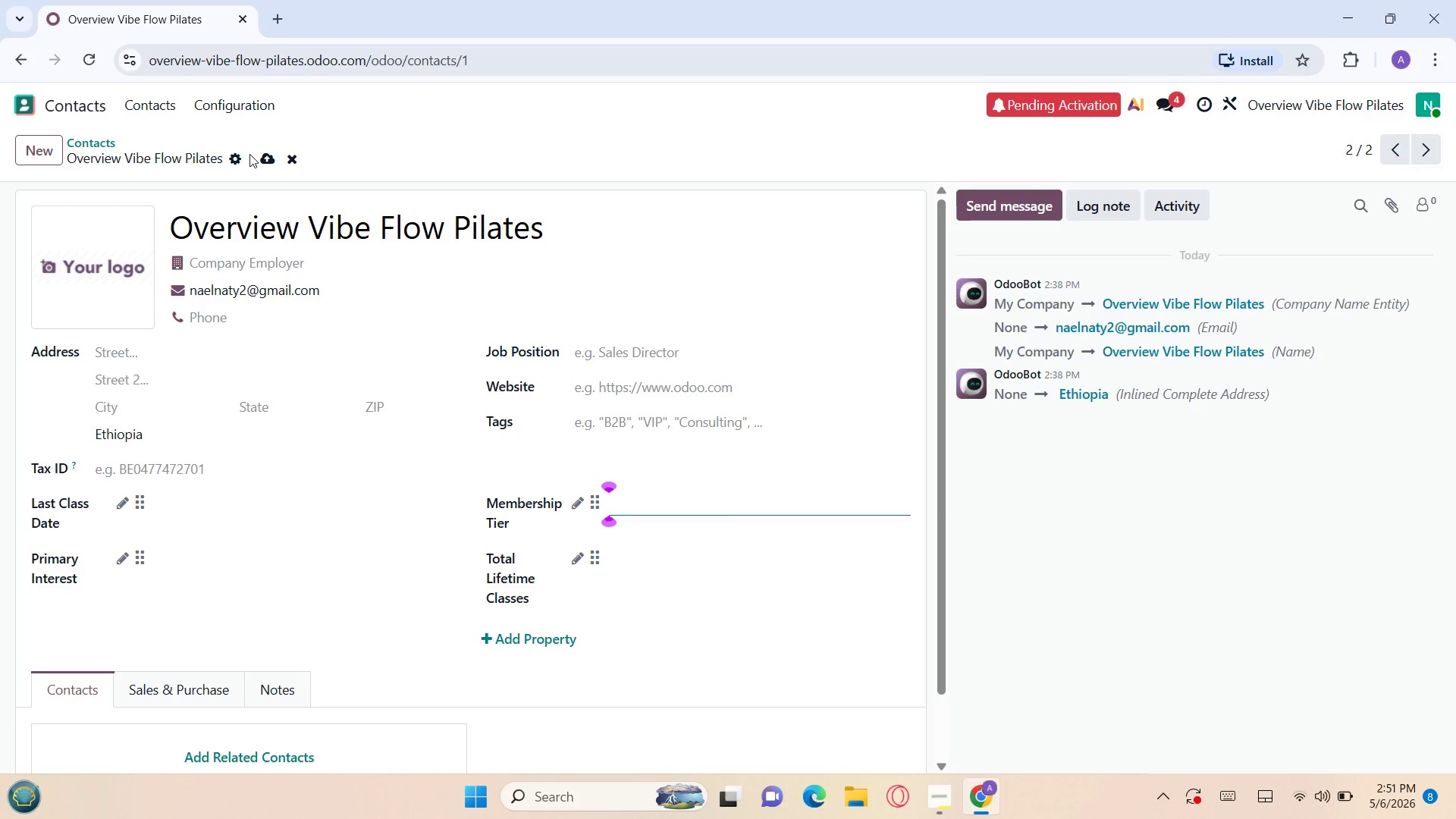 
left_click([266, 160])
 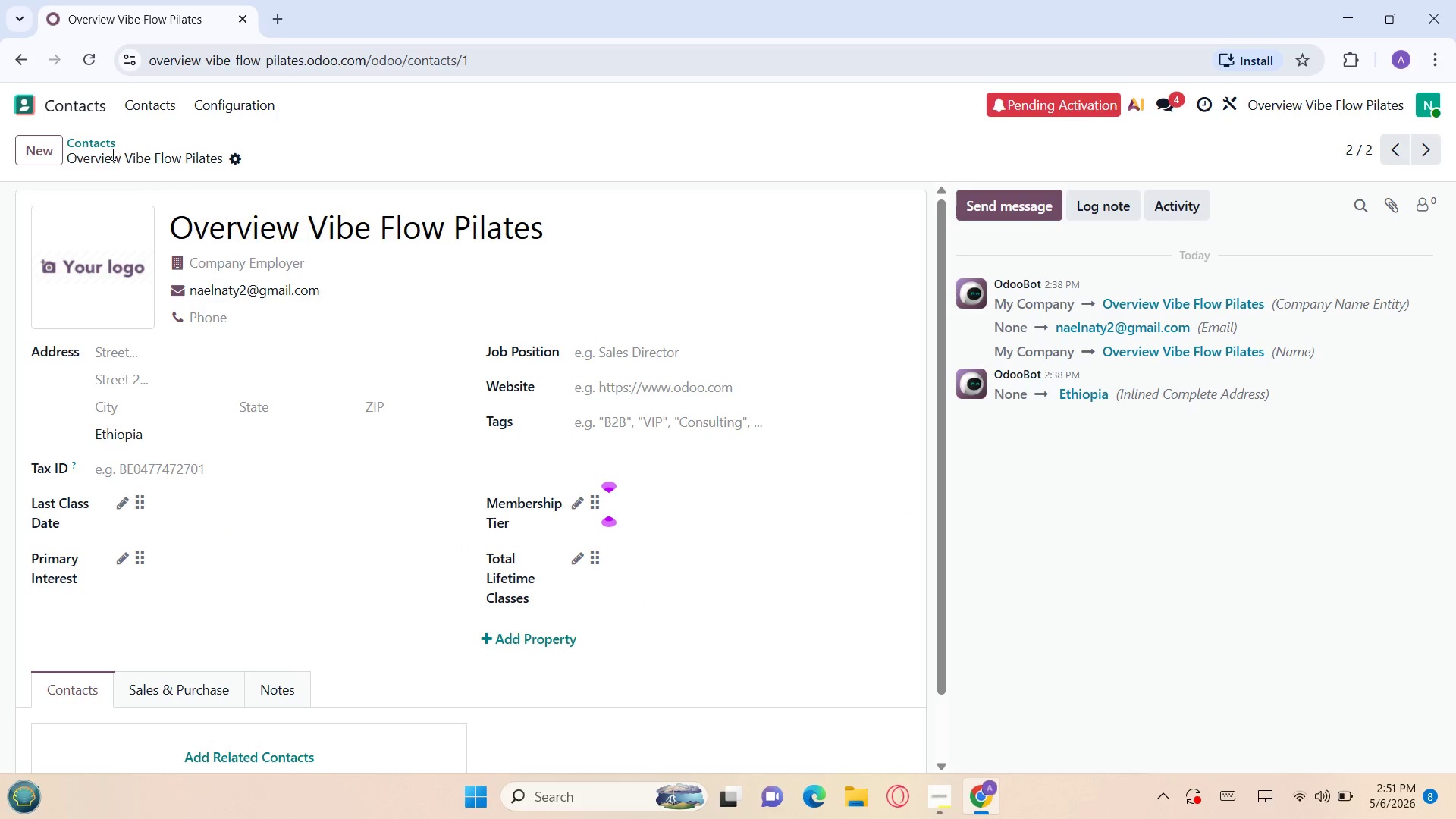 
wait(5.72)
 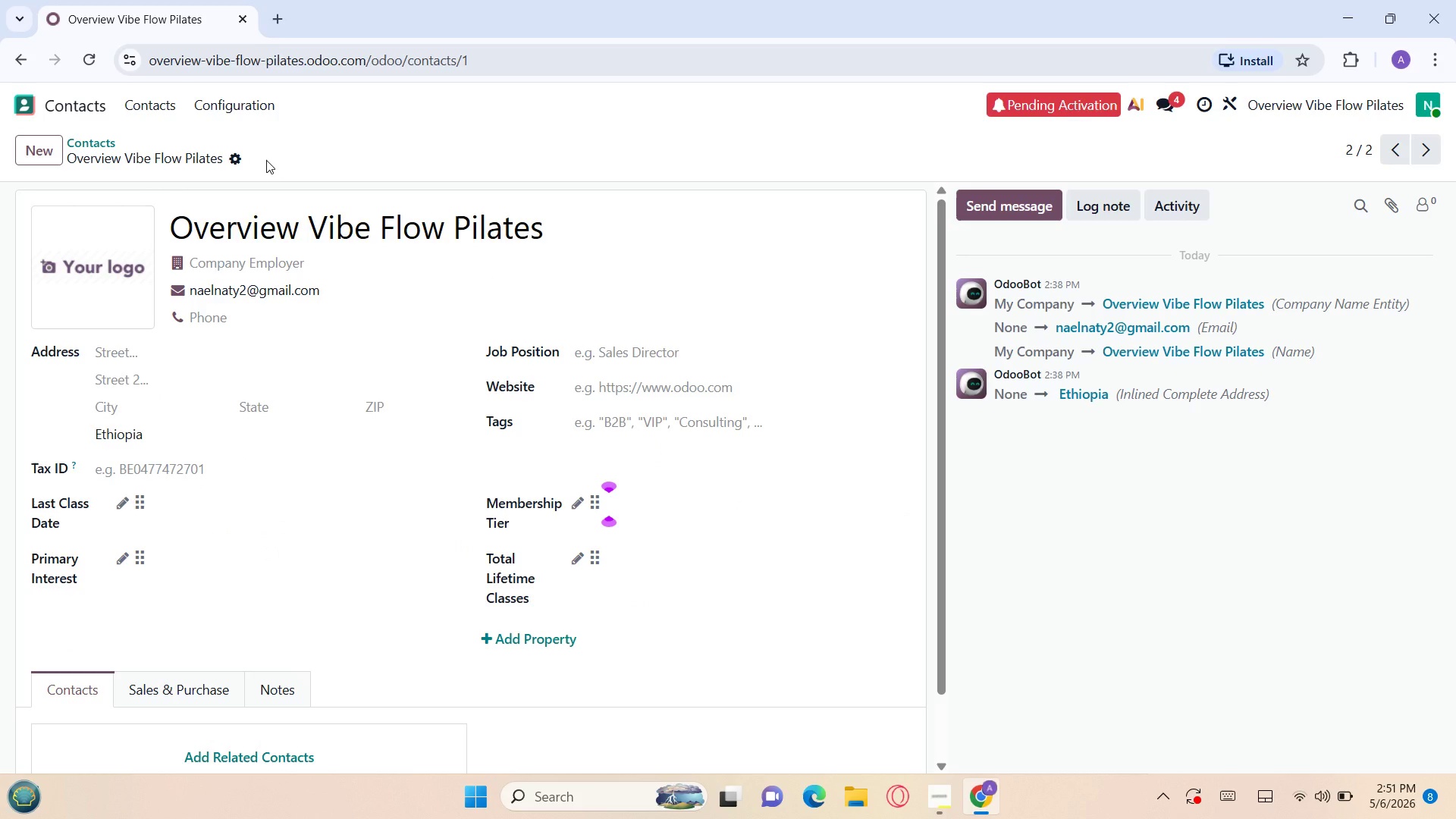 
left_click([92, 144])
 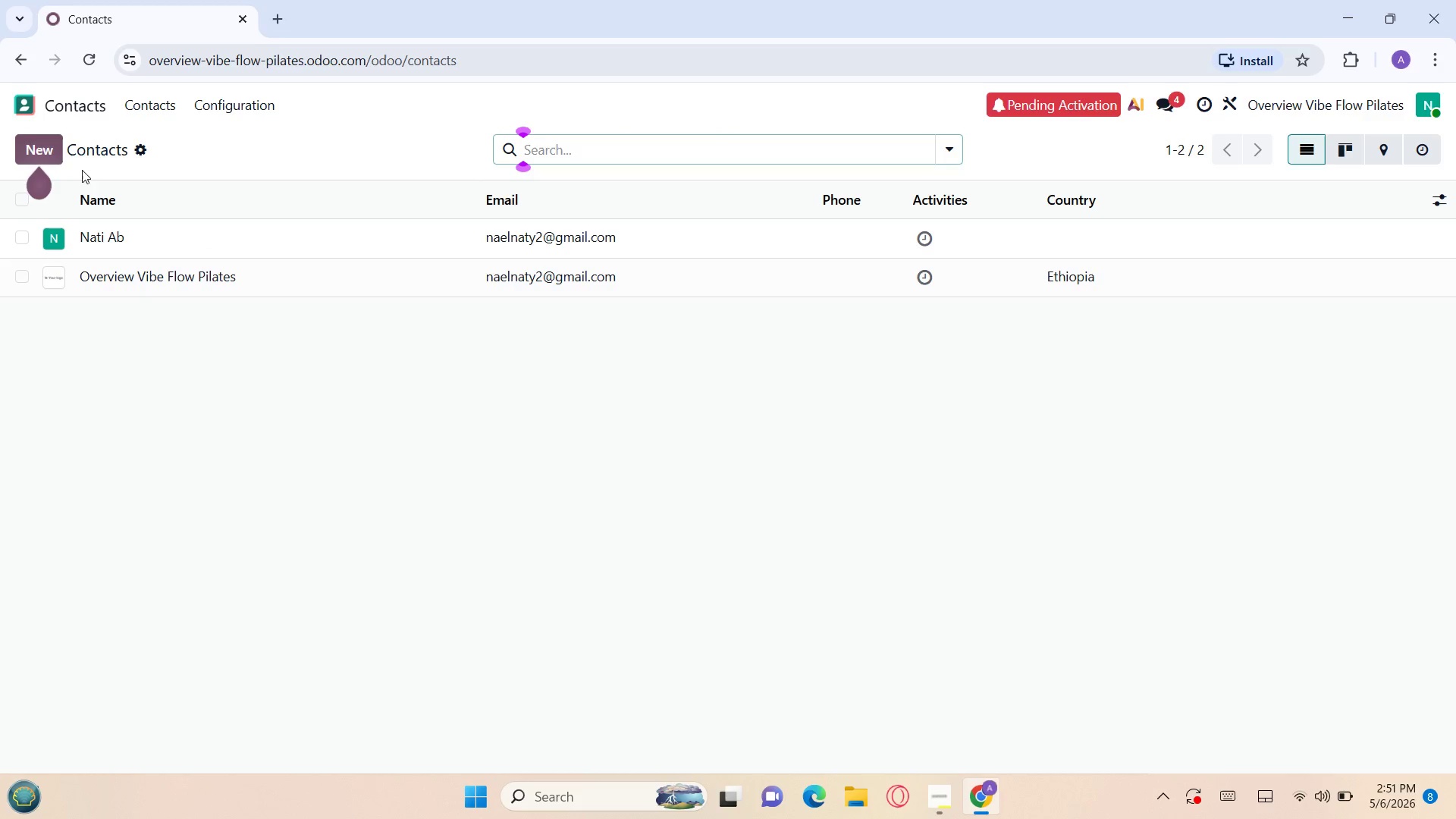 
wait(7.11)
 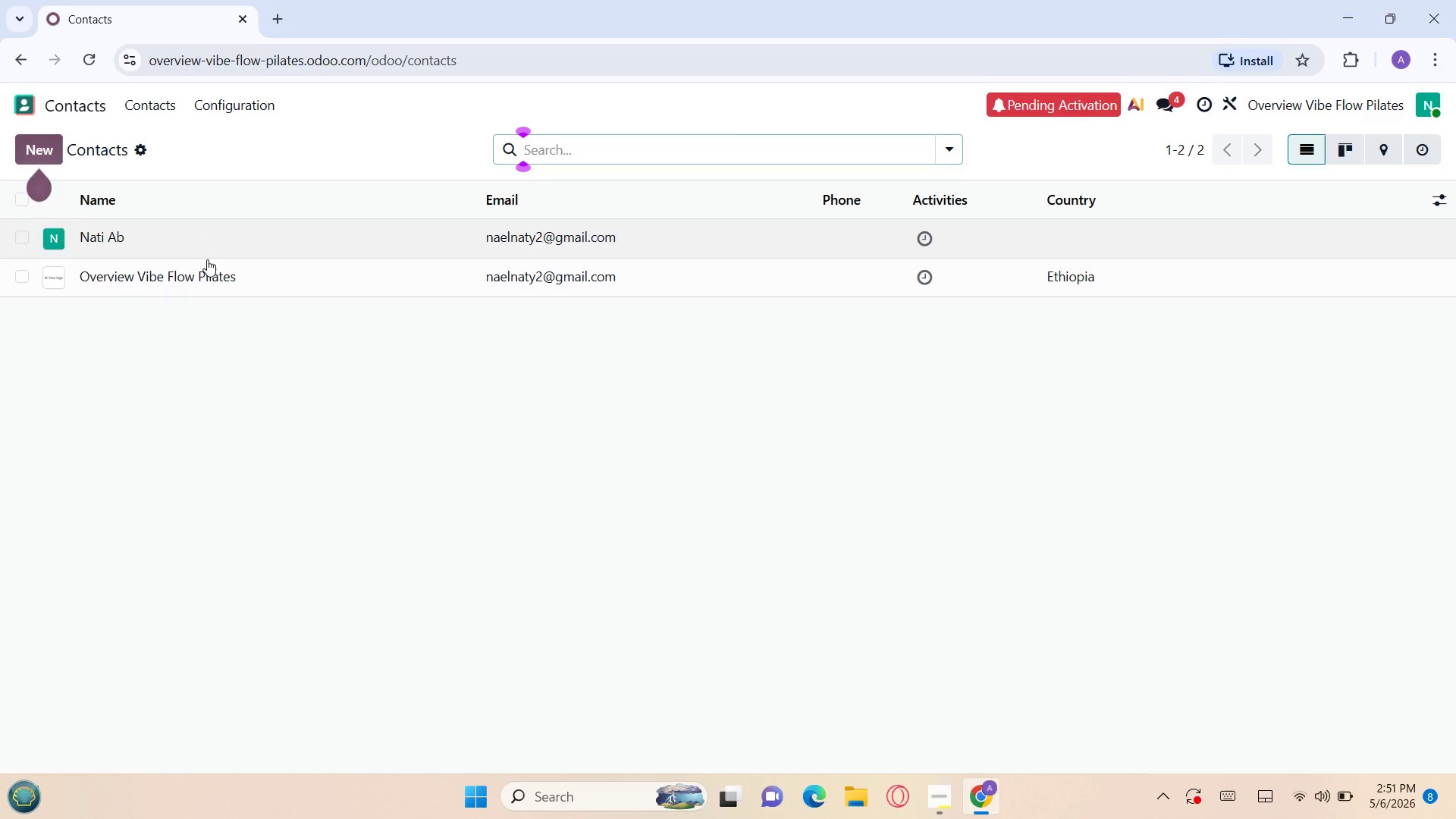 
left_click([43, 155])
 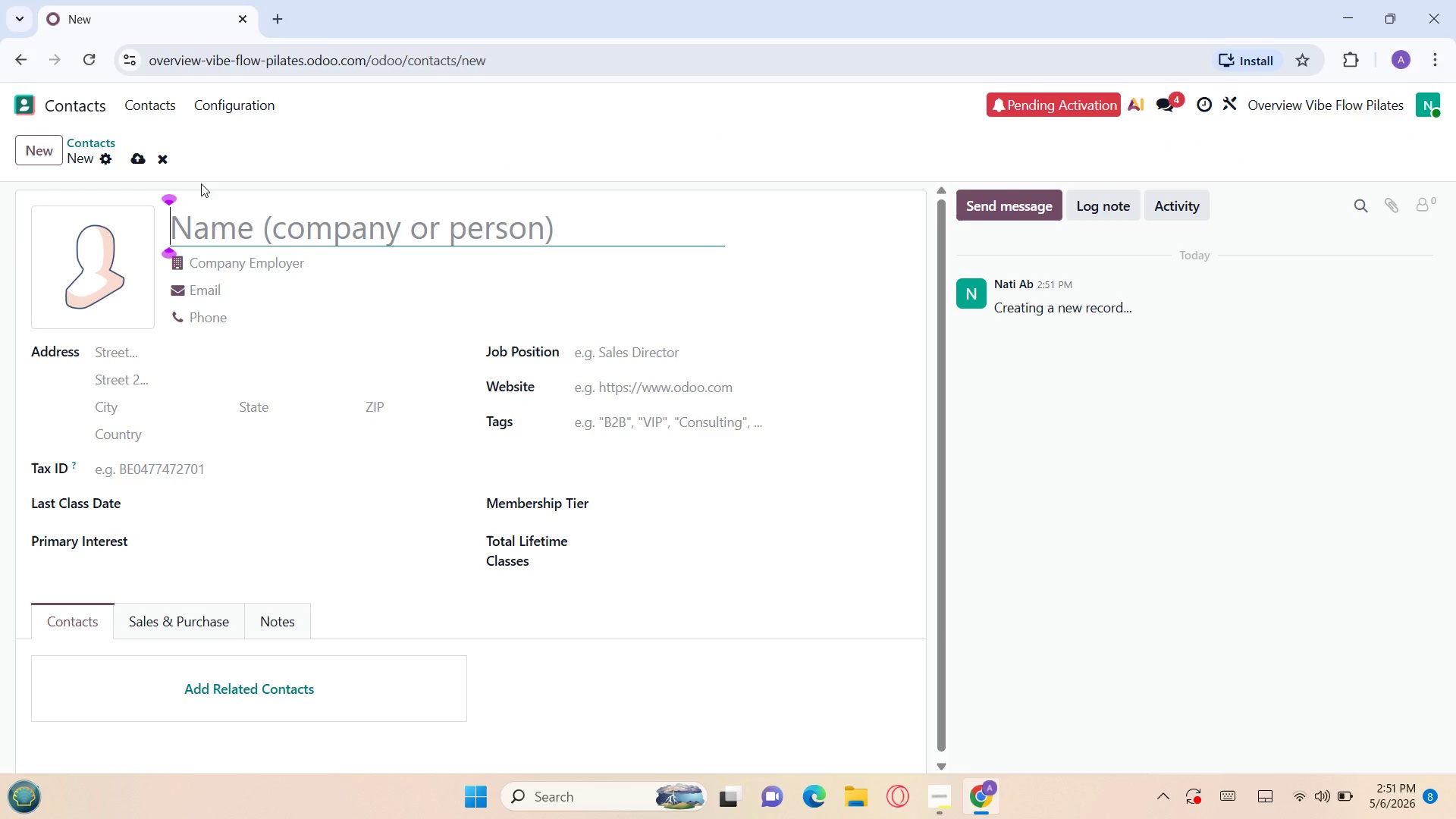 
left_click([160, 163])
 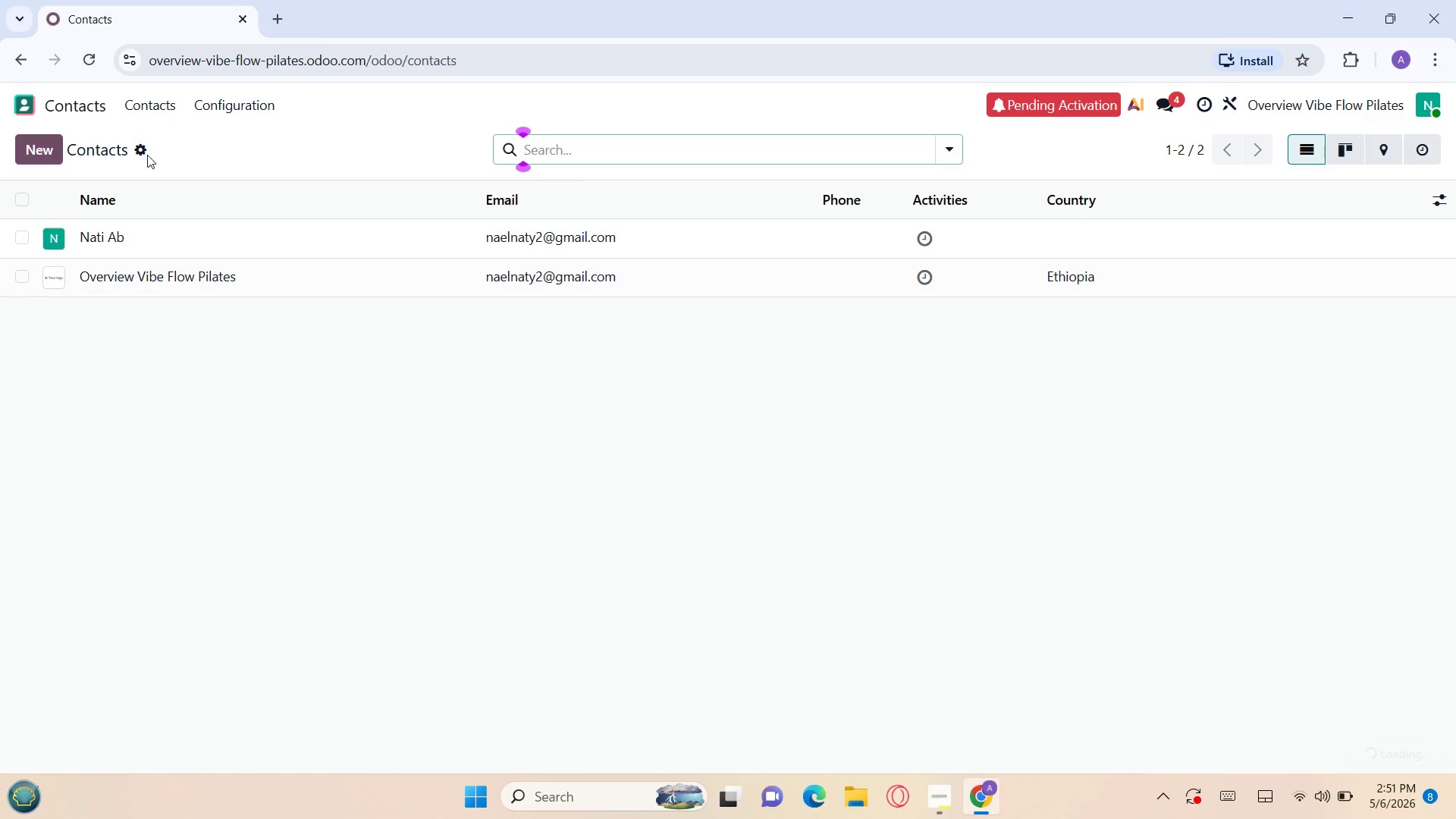 
left_click([139, 151])
 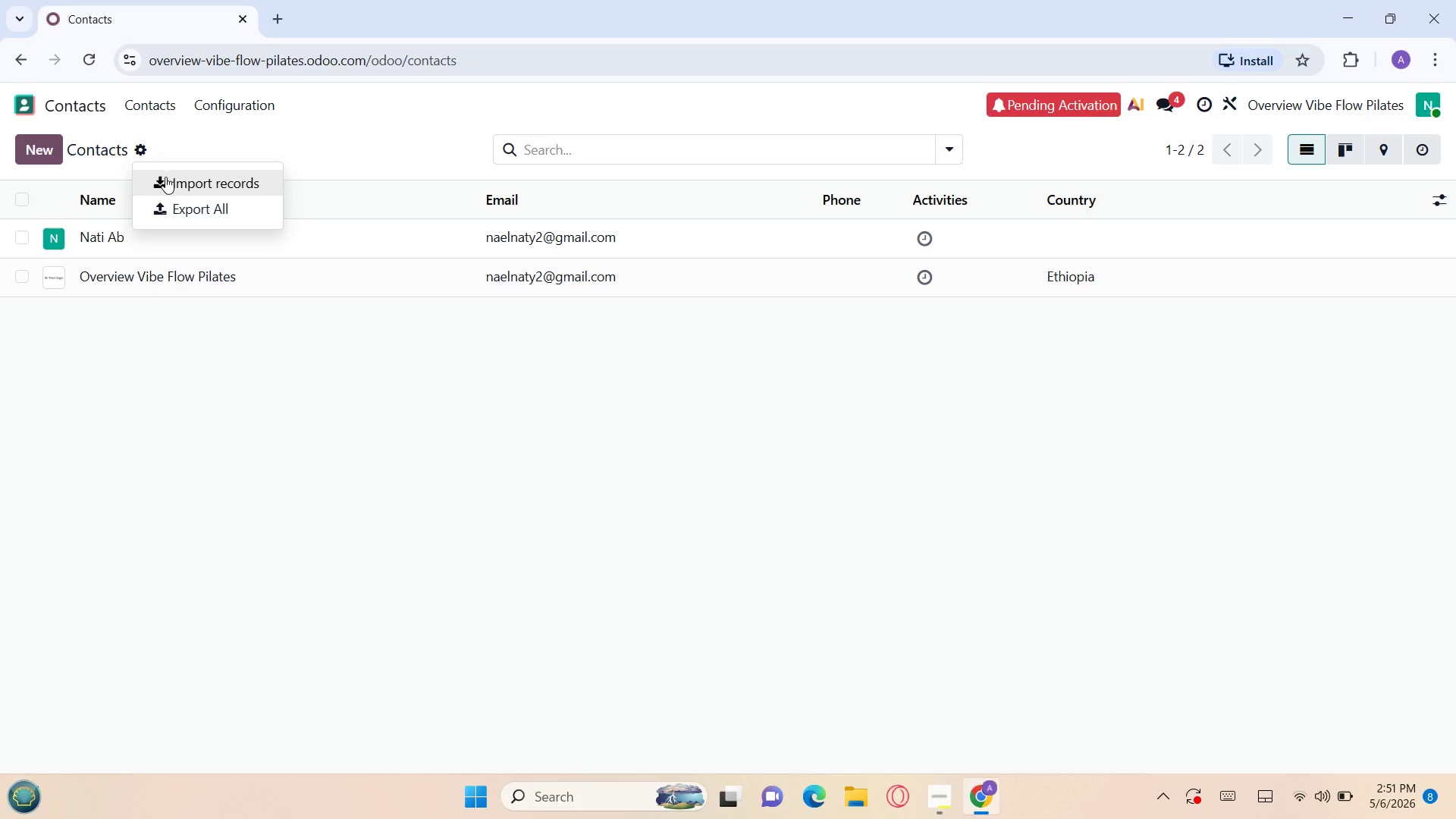 
left_click([165, 177])
 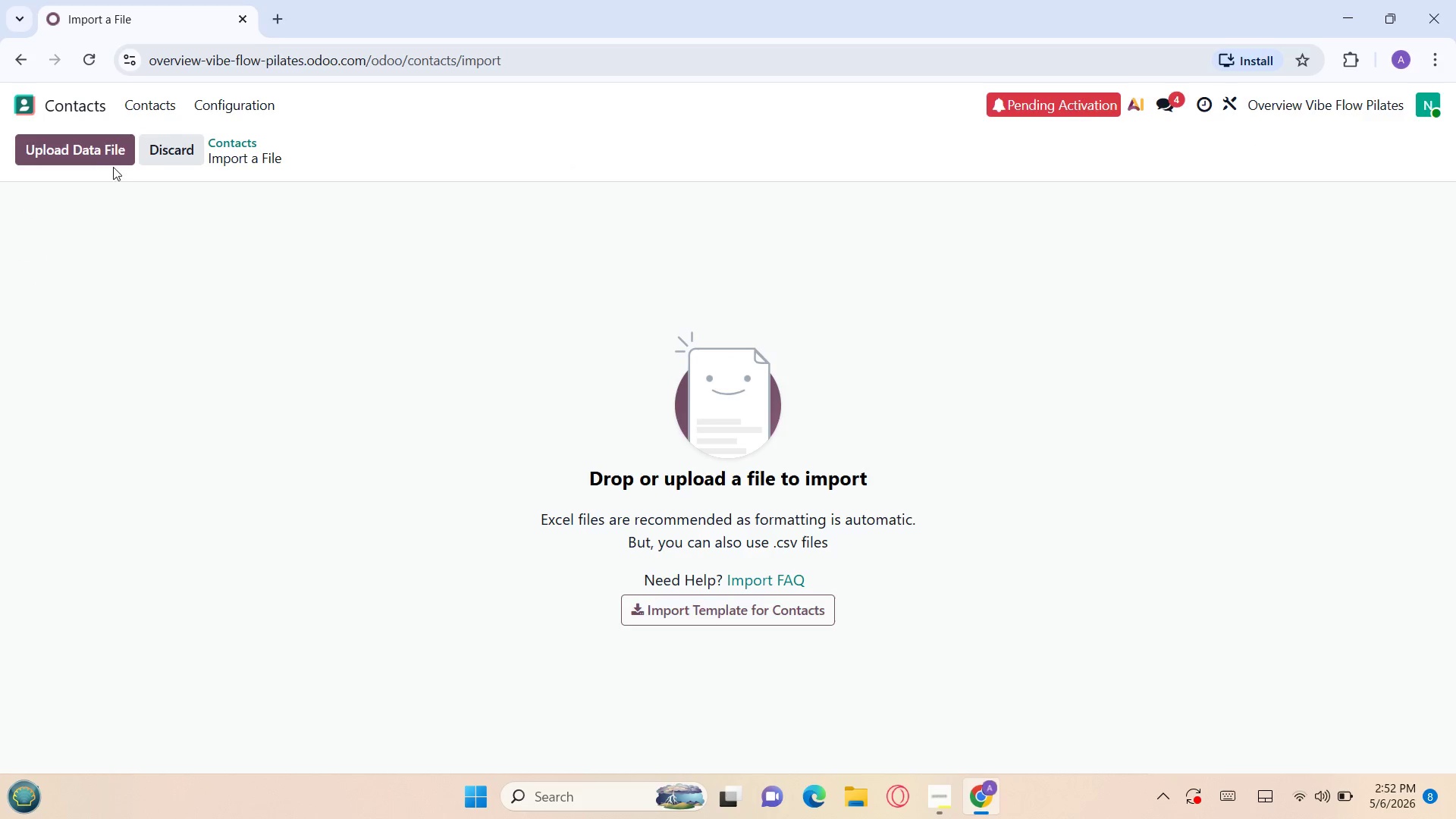 
left_click([93, 152])
 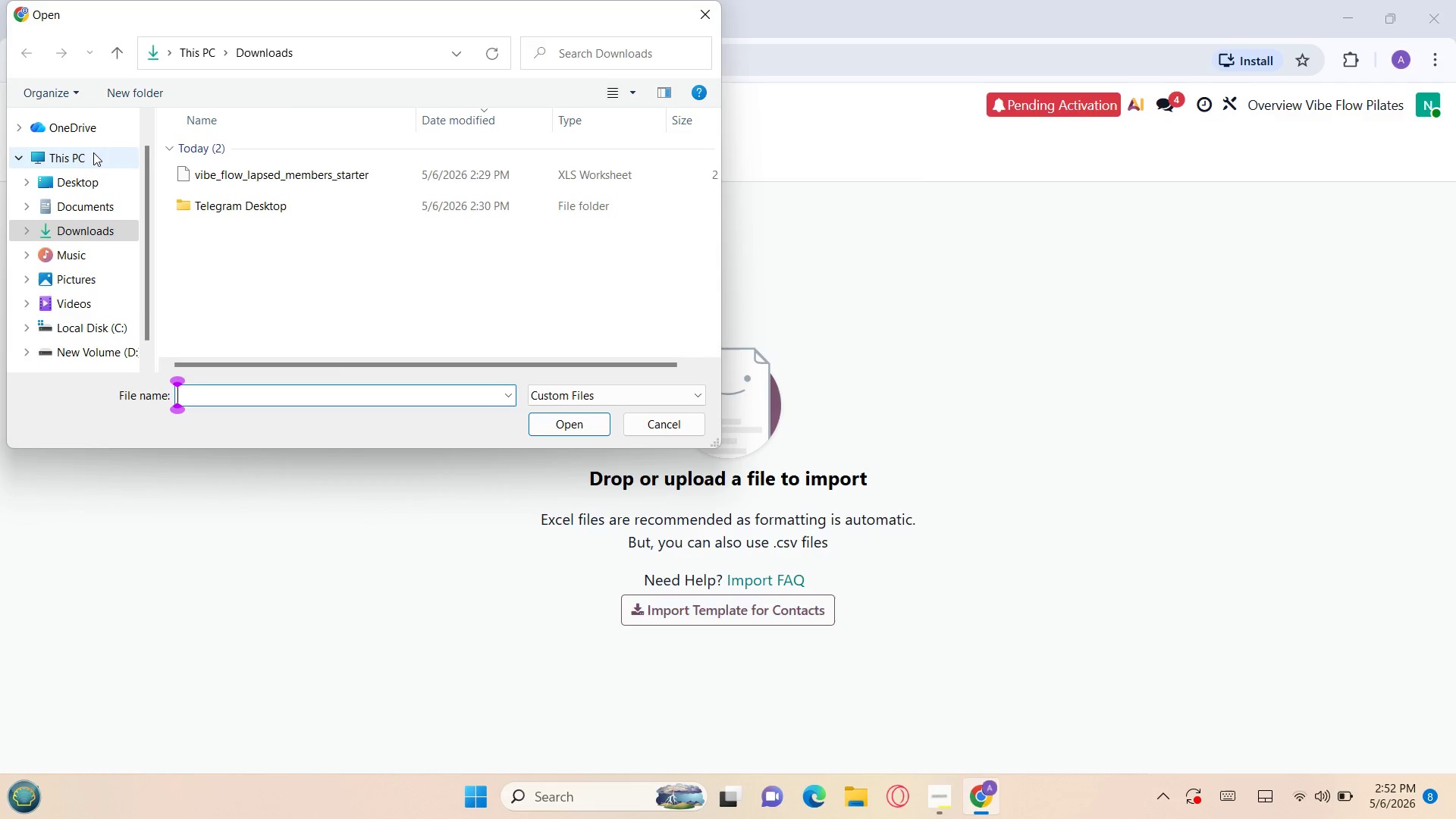 
mouse_move([233, 184])
 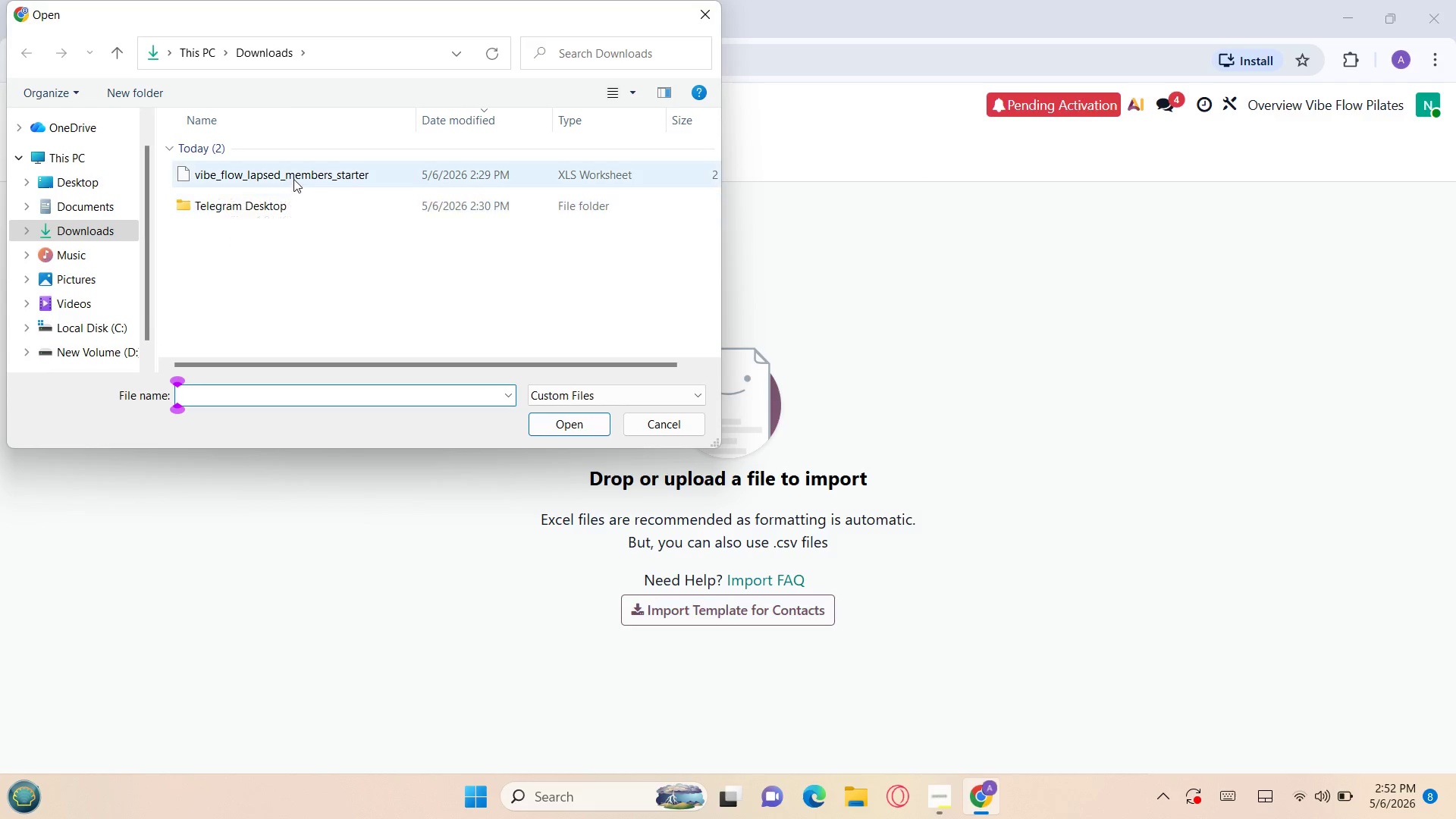 
left_click([291, 177])
 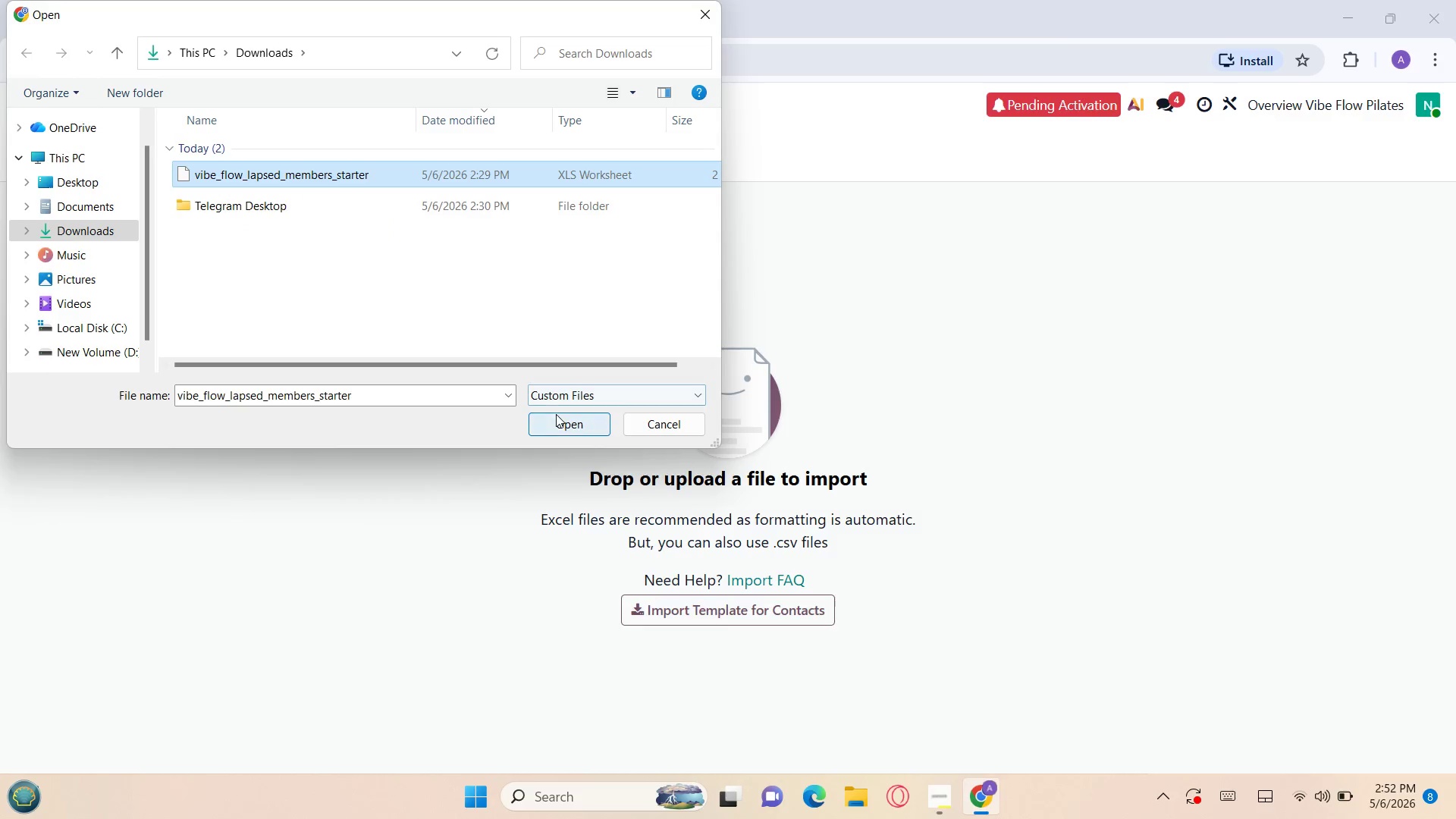 
left_click([558, 420])
 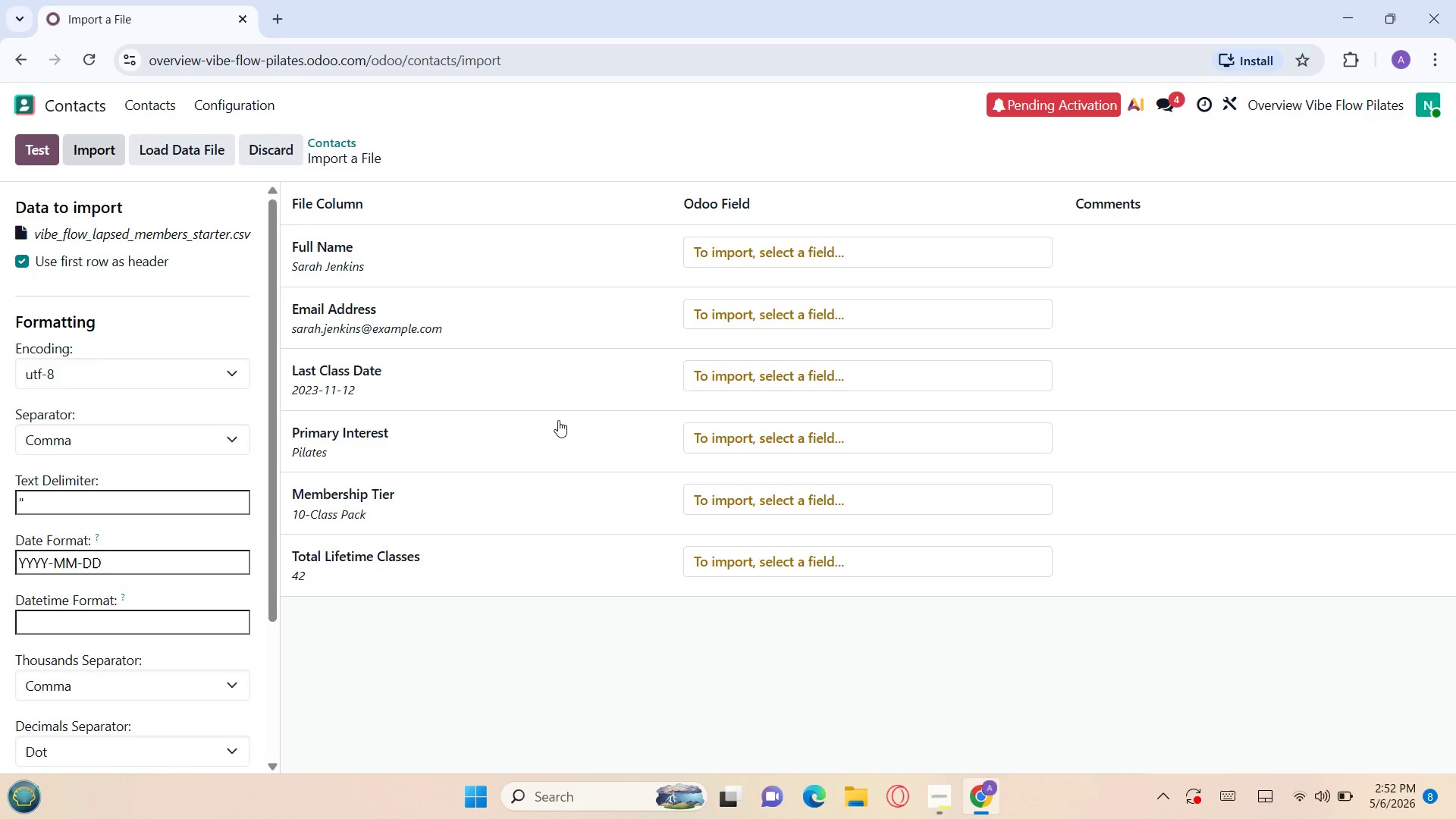 
wait(10.16)
 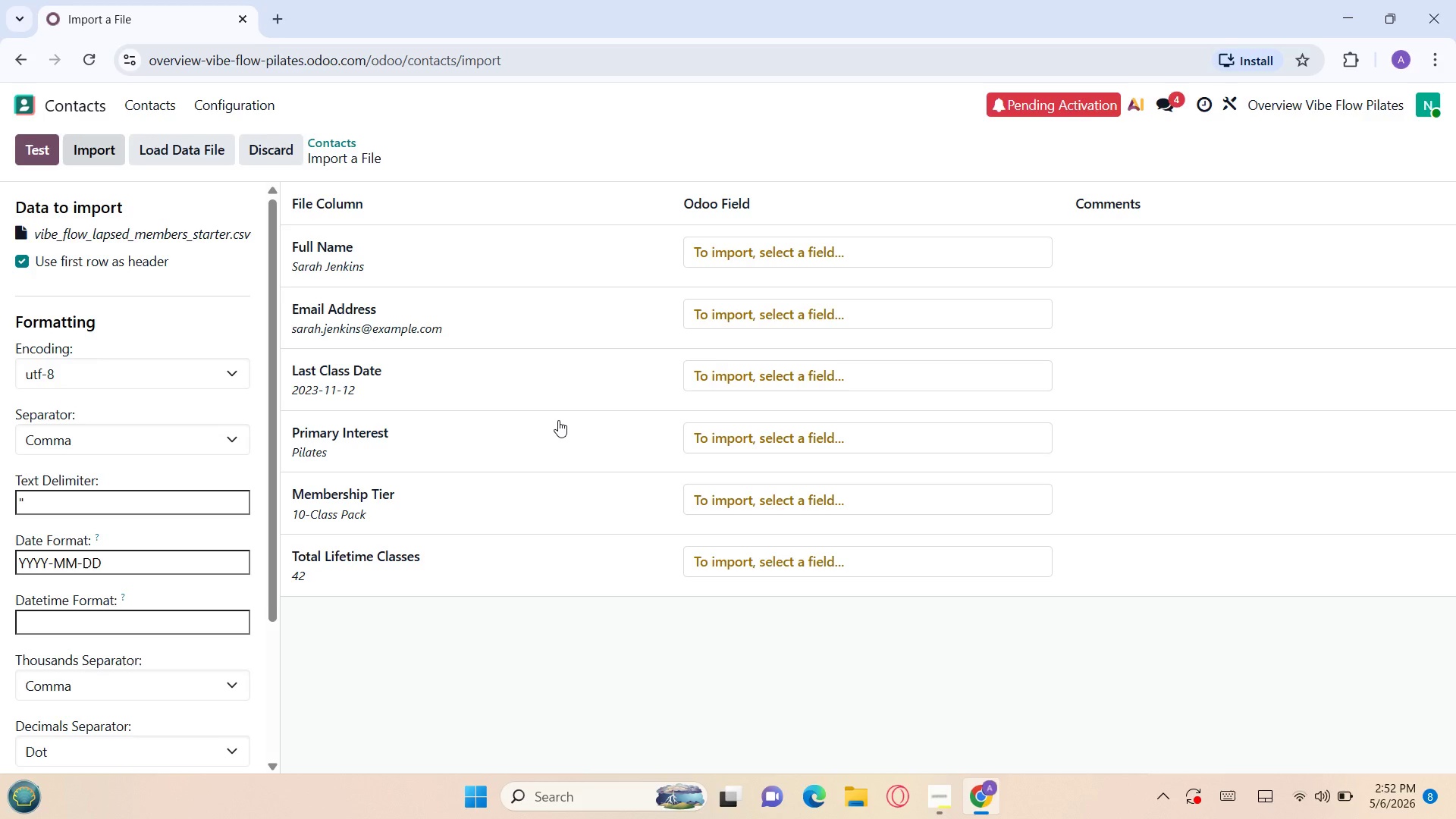 
left_click([774, 256])
 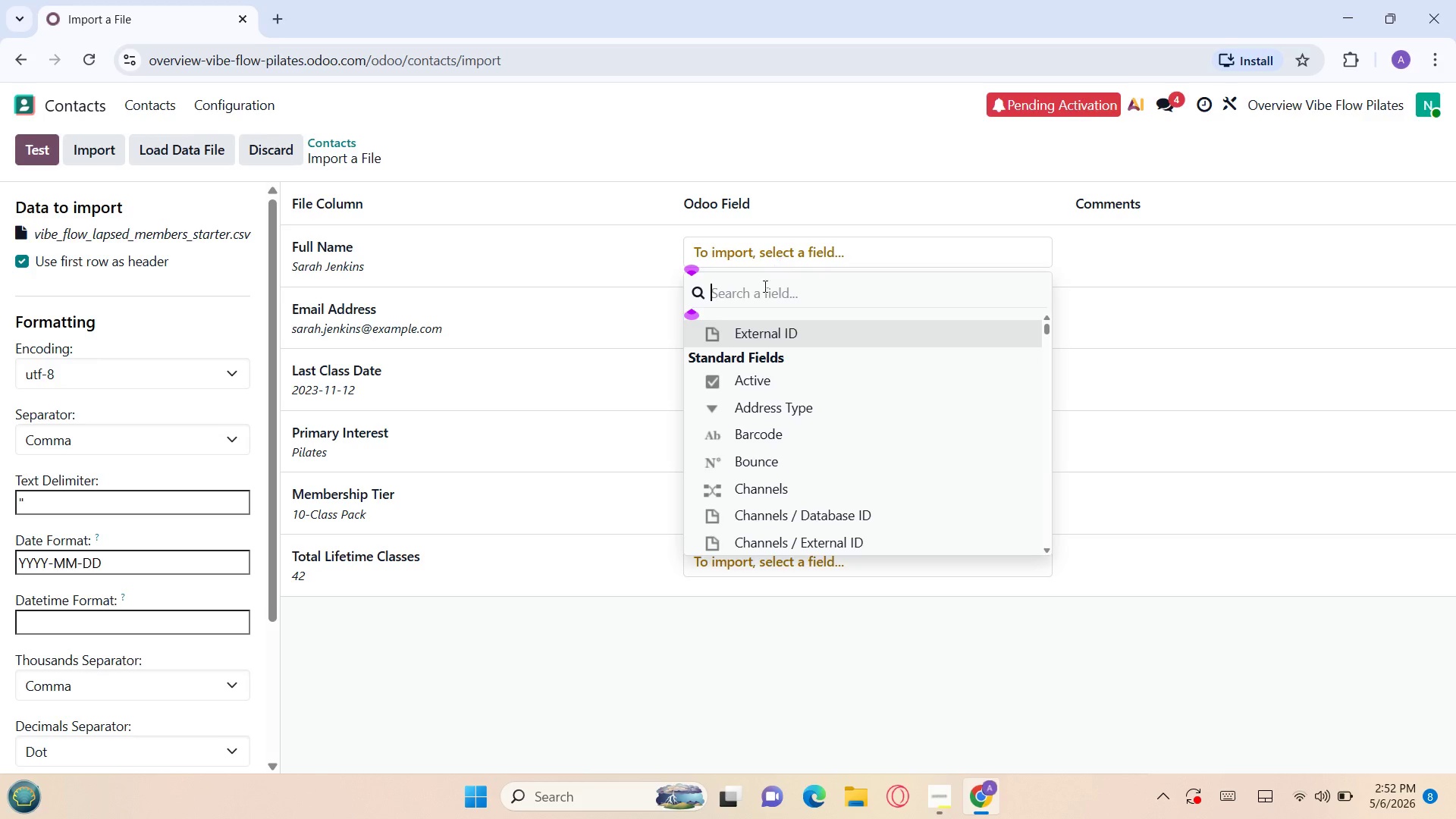 
mouse_move([749, 444])
 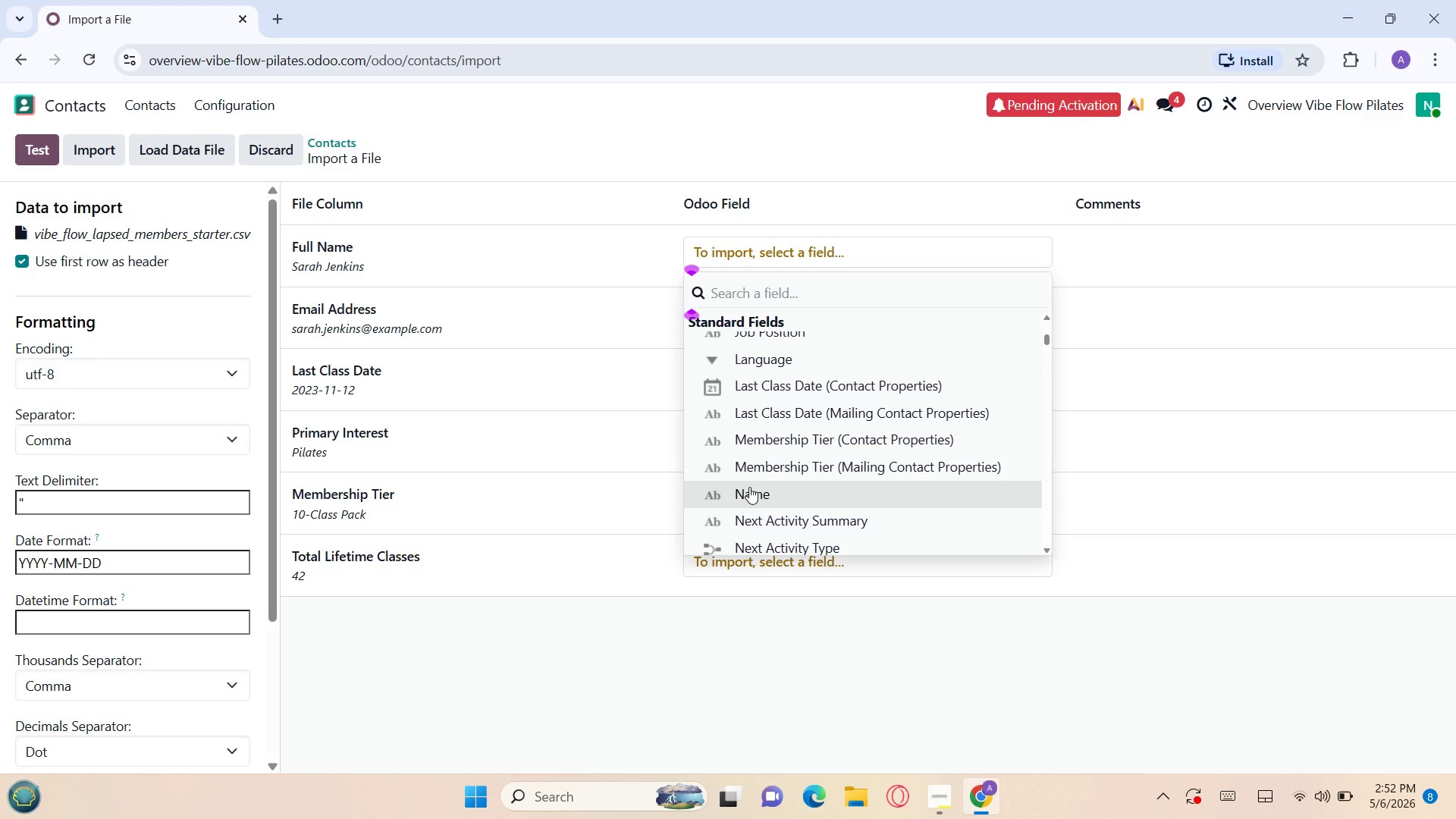 
left_click([749, 487])
 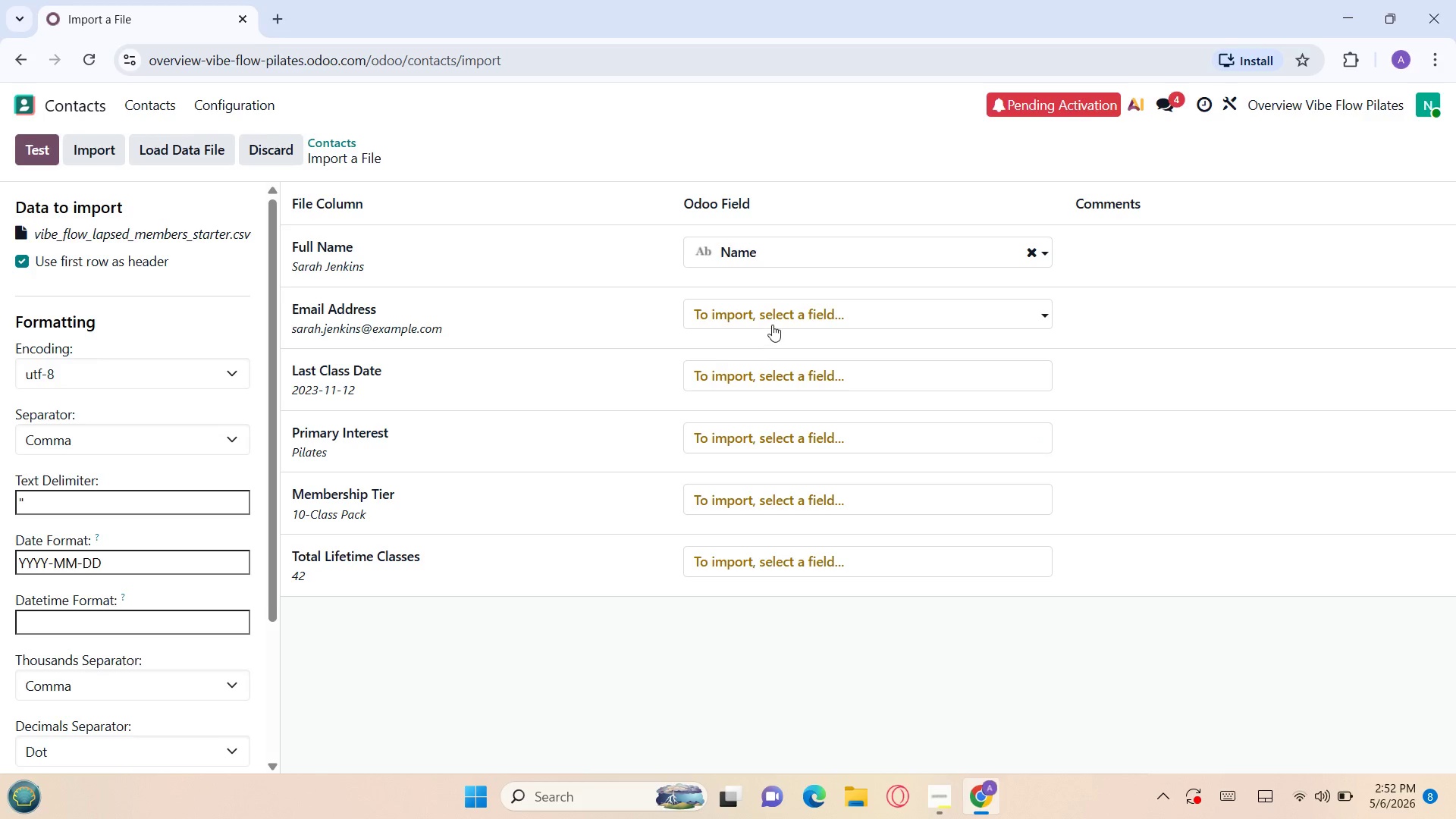 
left_click([777, 317])
 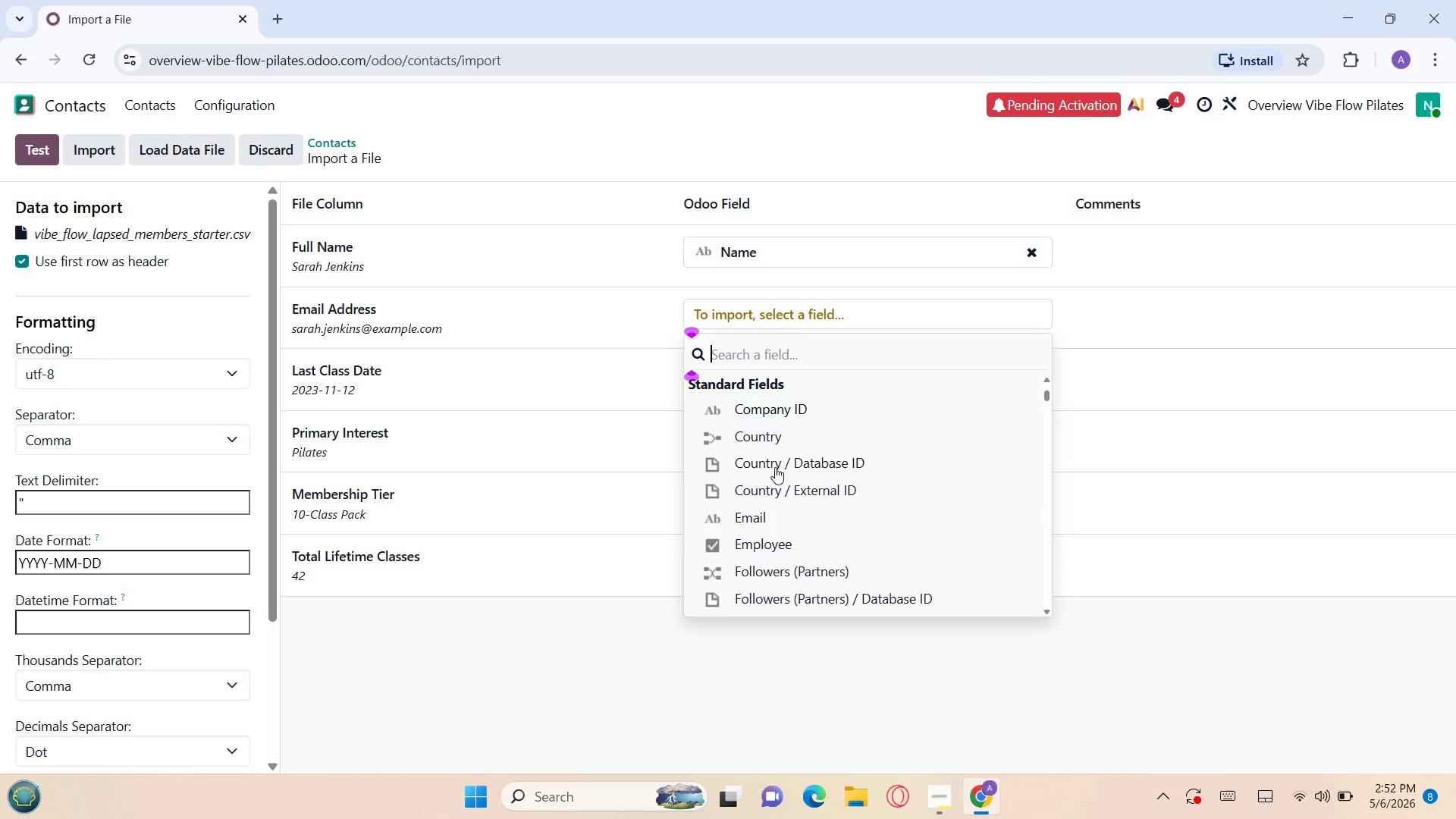 
wait(5.41)
 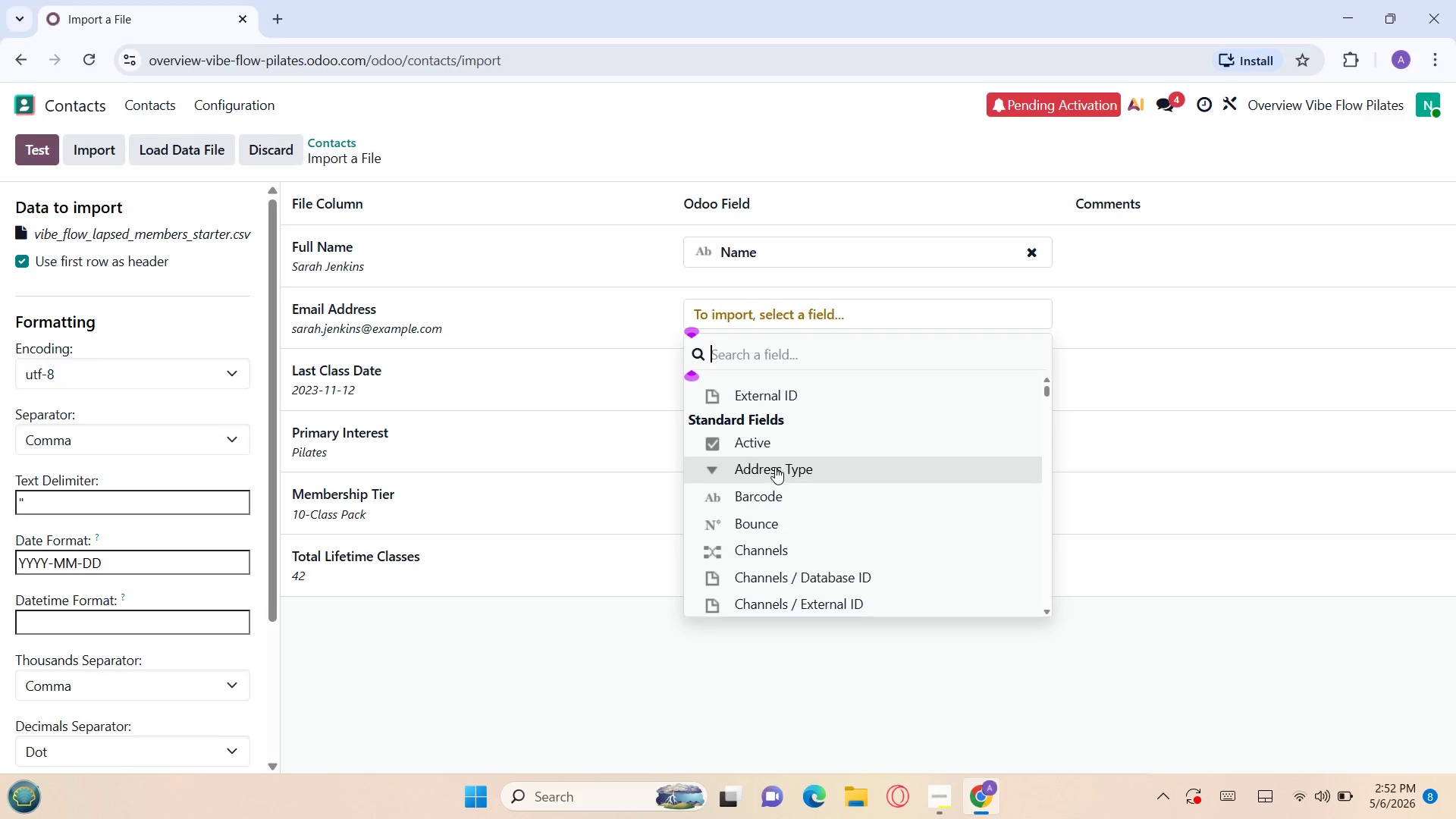 
left_click([765, 492])
 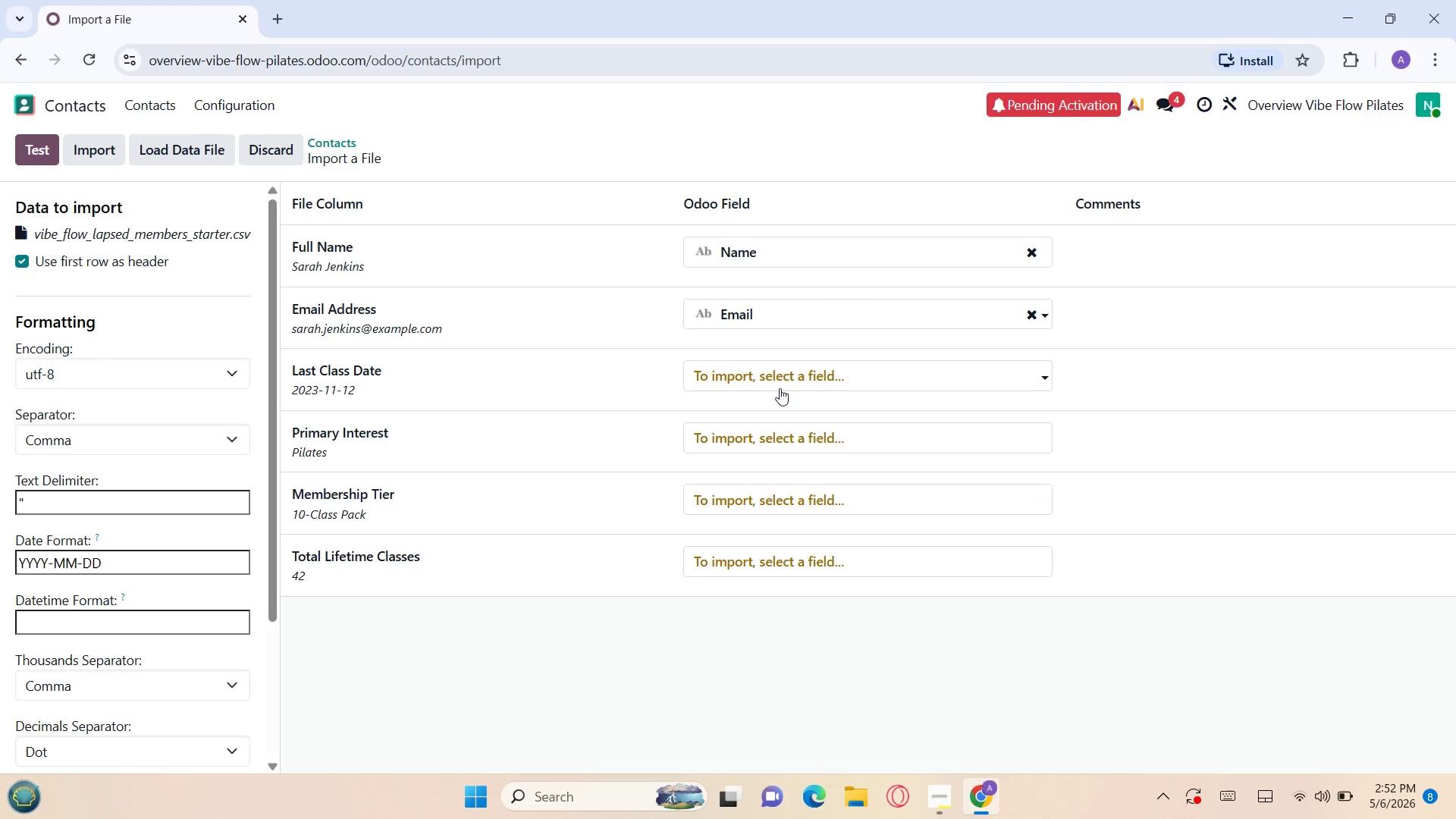 
left_click([785, 375])
 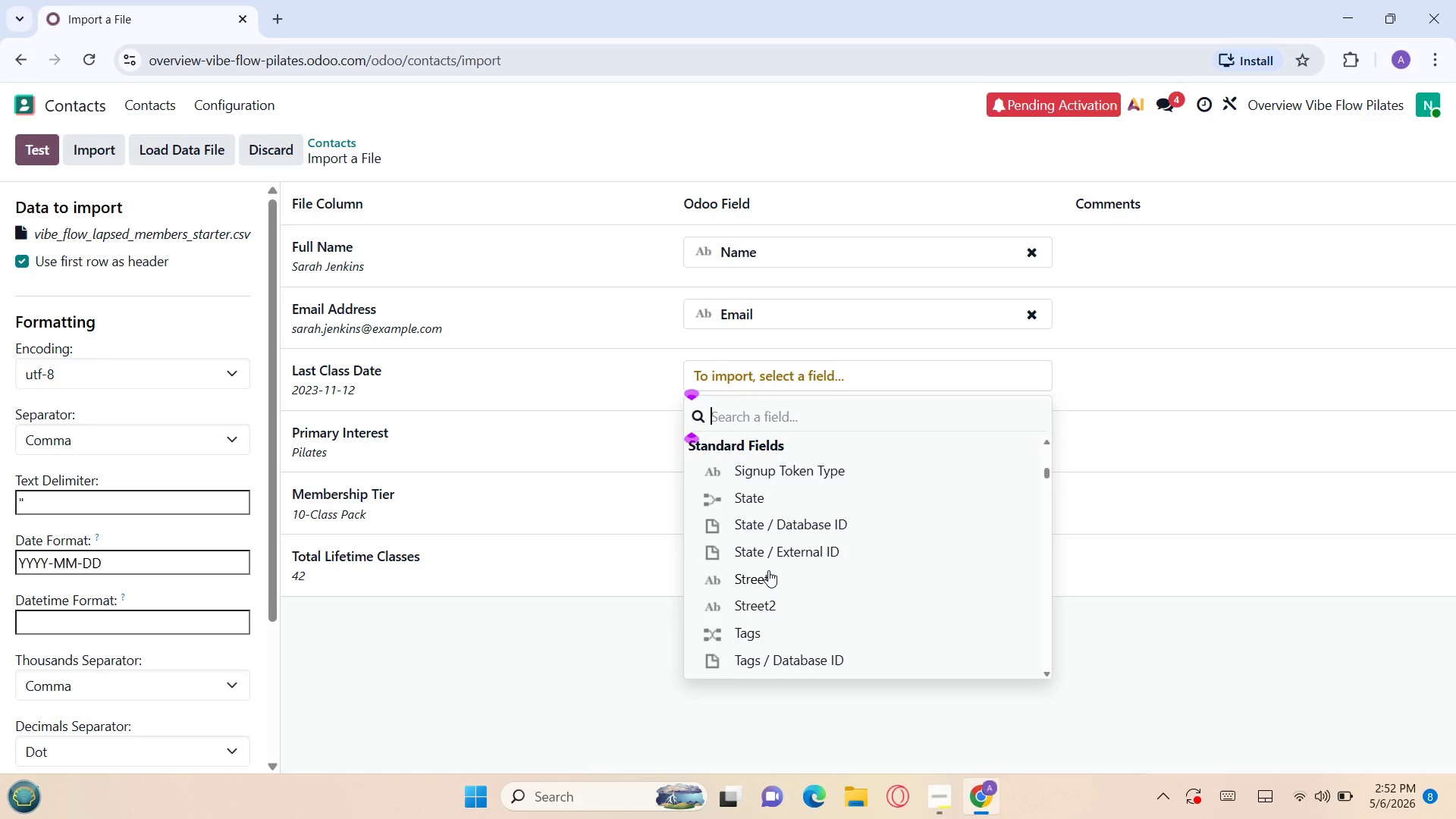 
wait(17.53)
 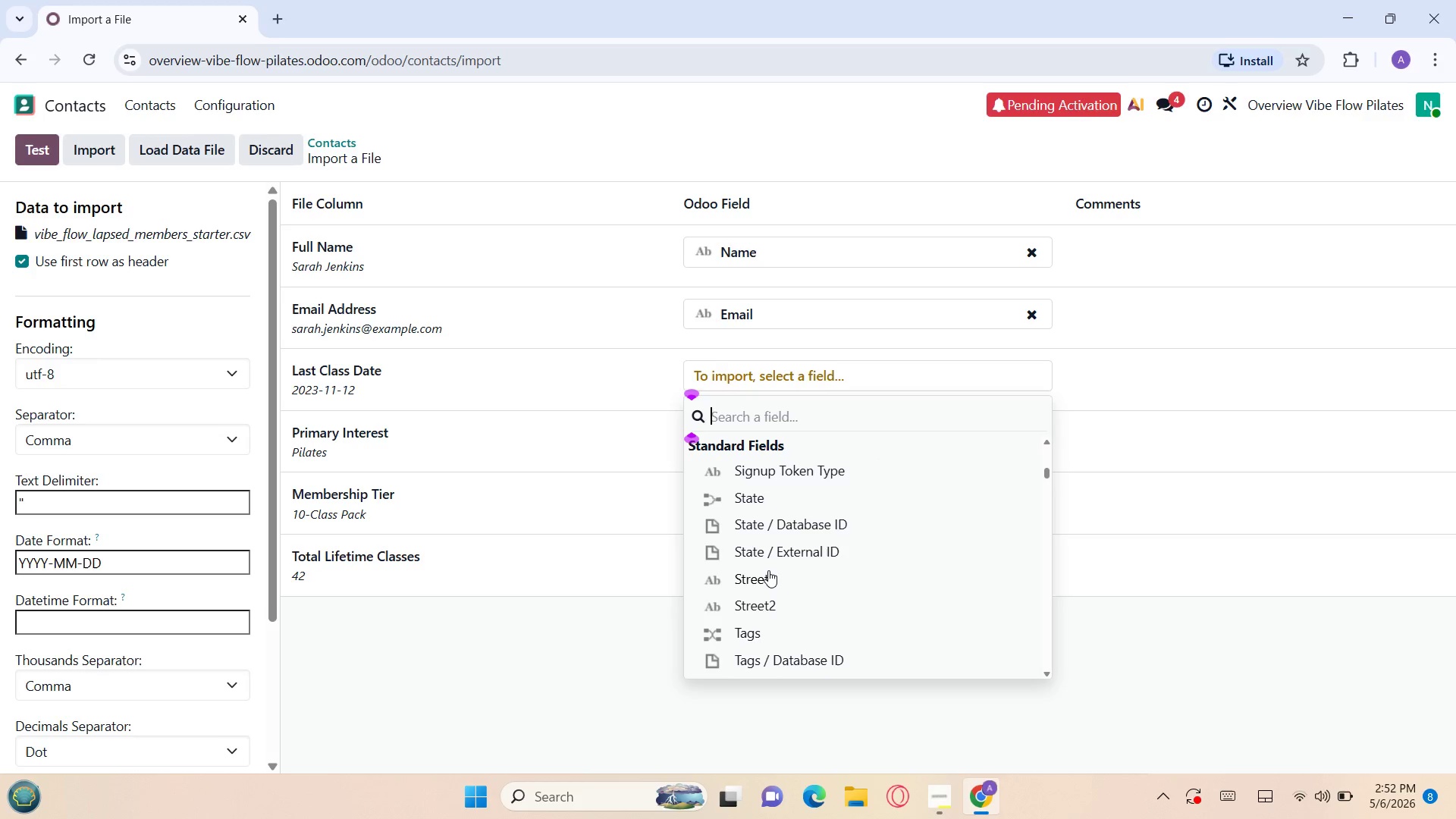 
type(las)
 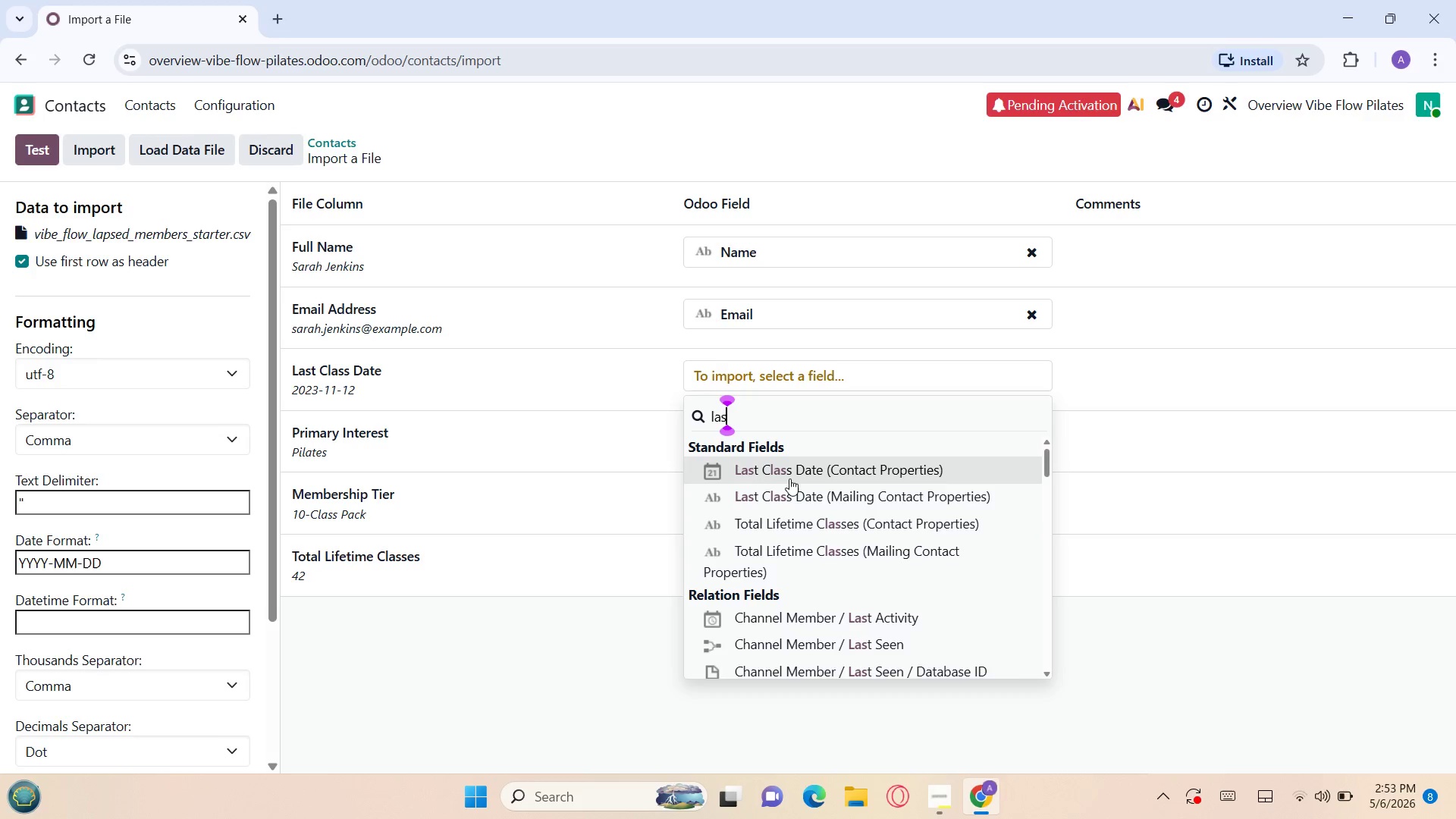 
wait(7.58)
 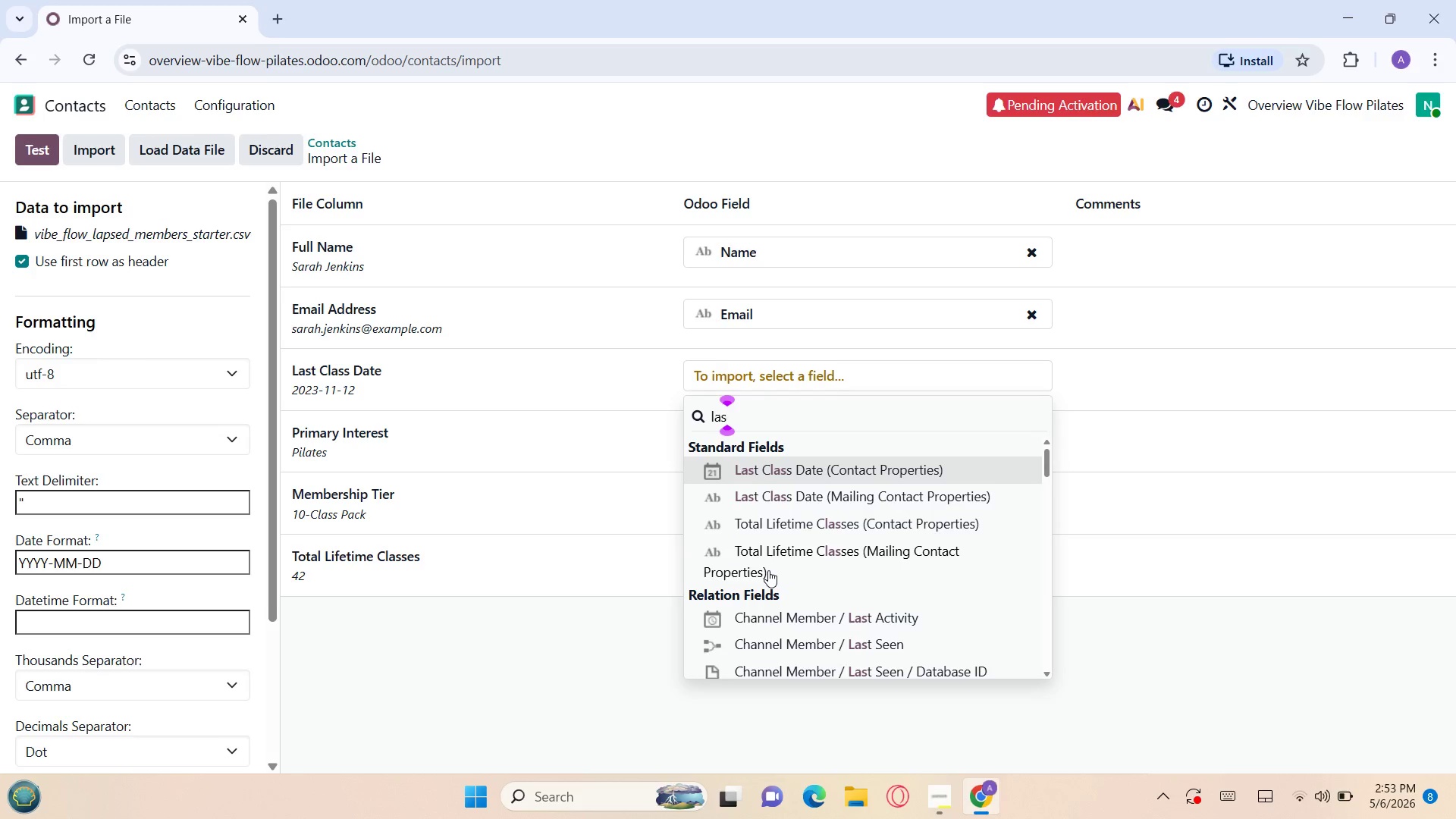 
left_click([799, 472])
 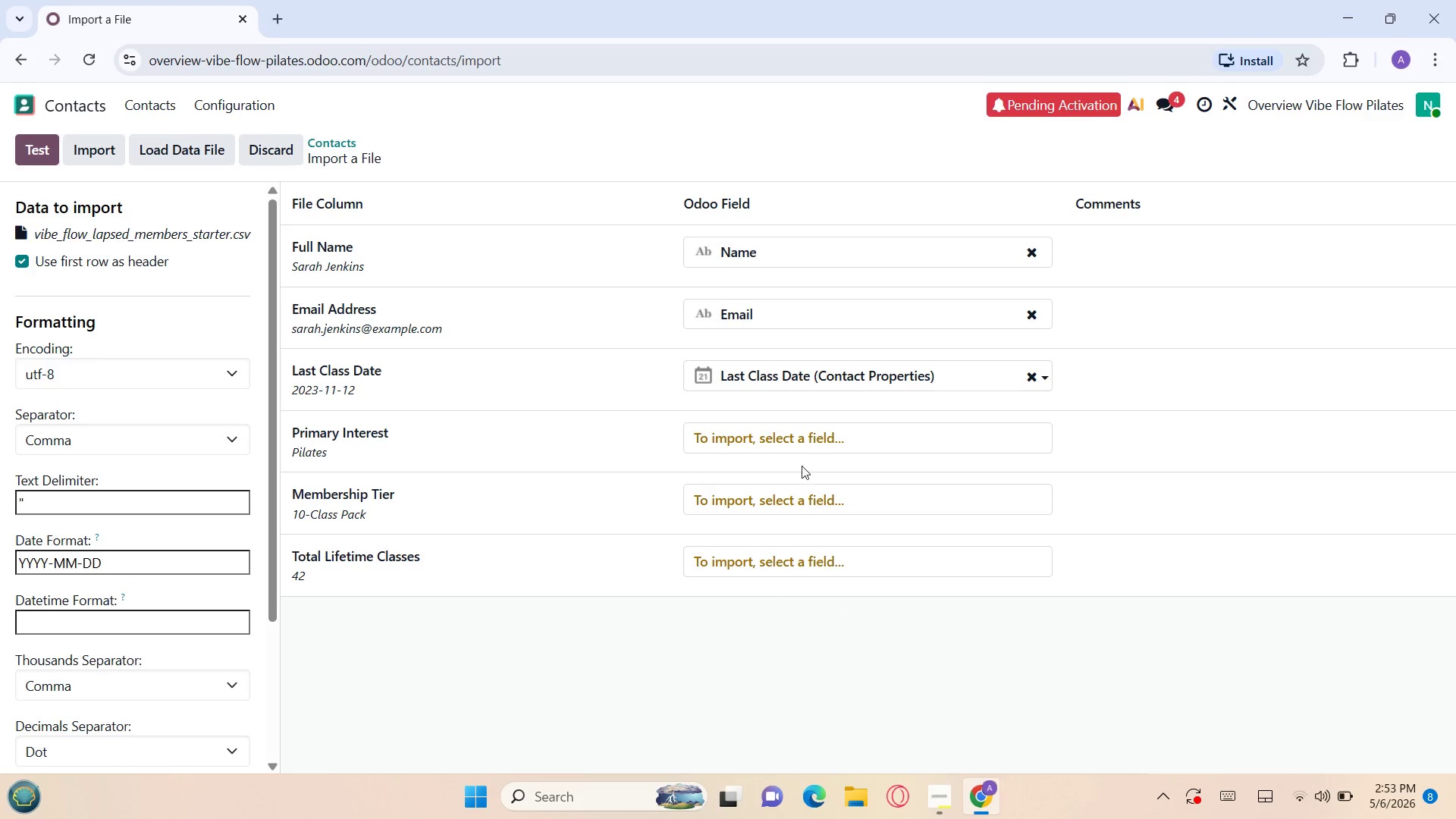 
left_click([828, 440])
 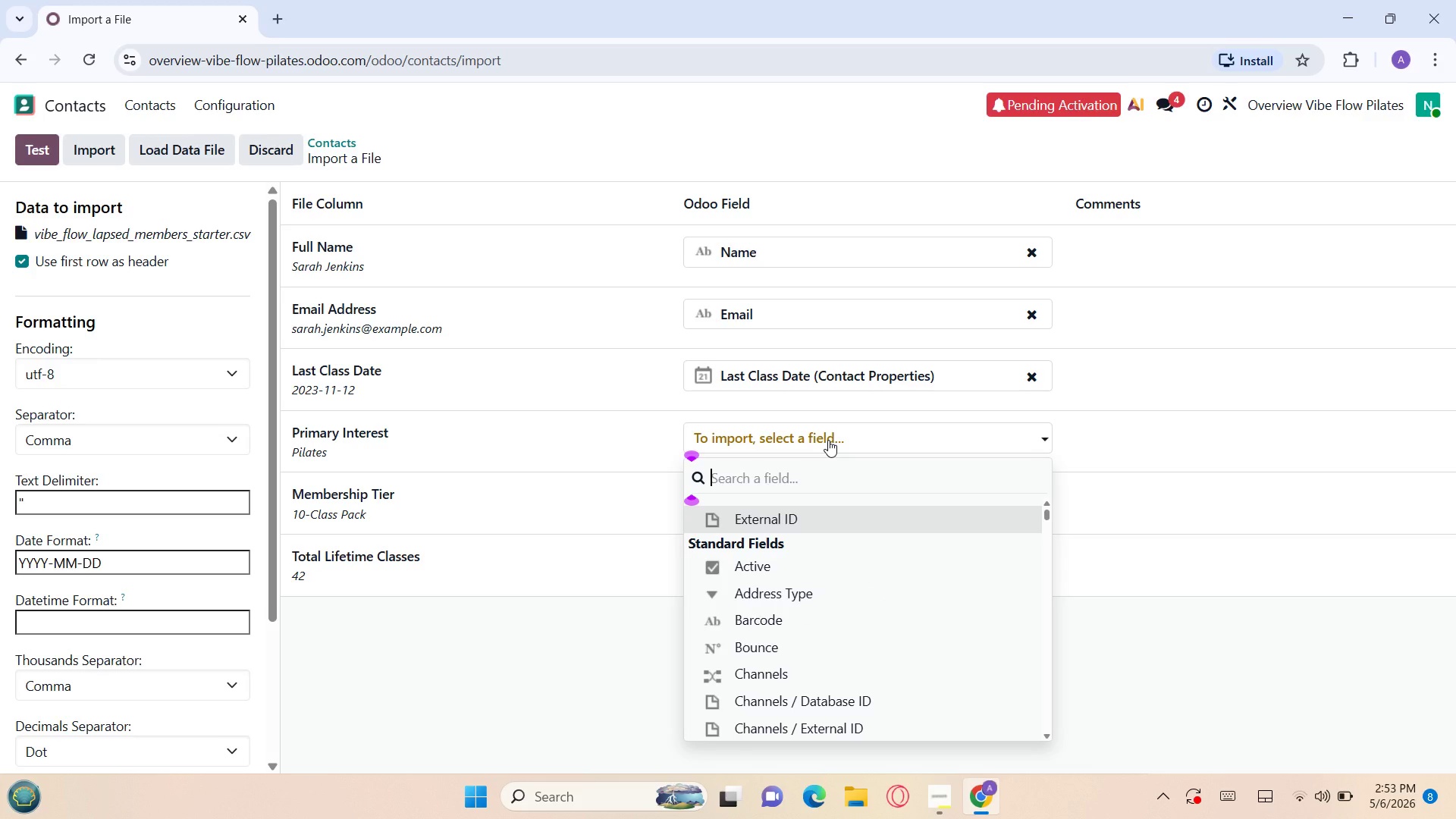 
type(pri)
 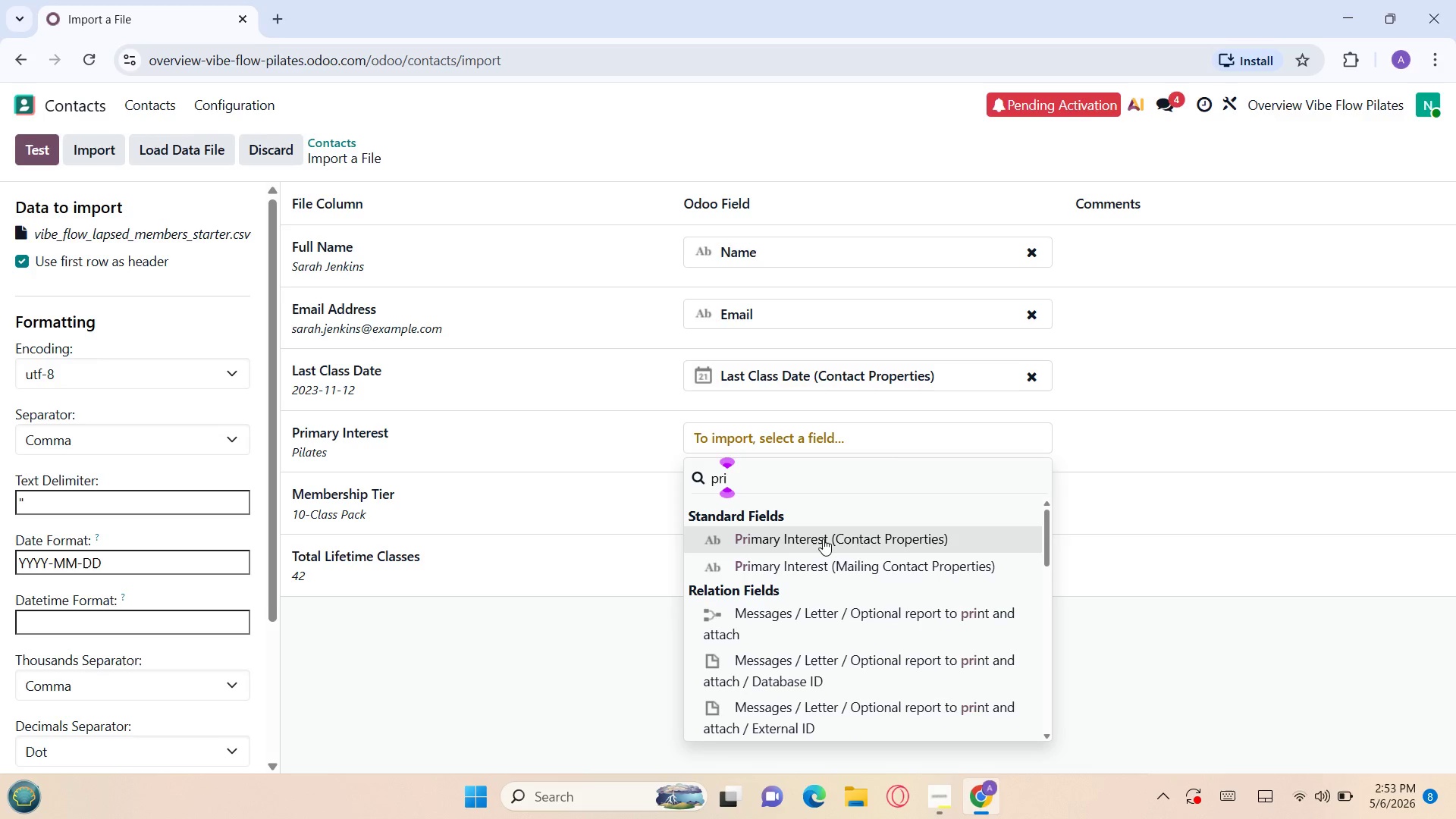 
wait(5.17)
 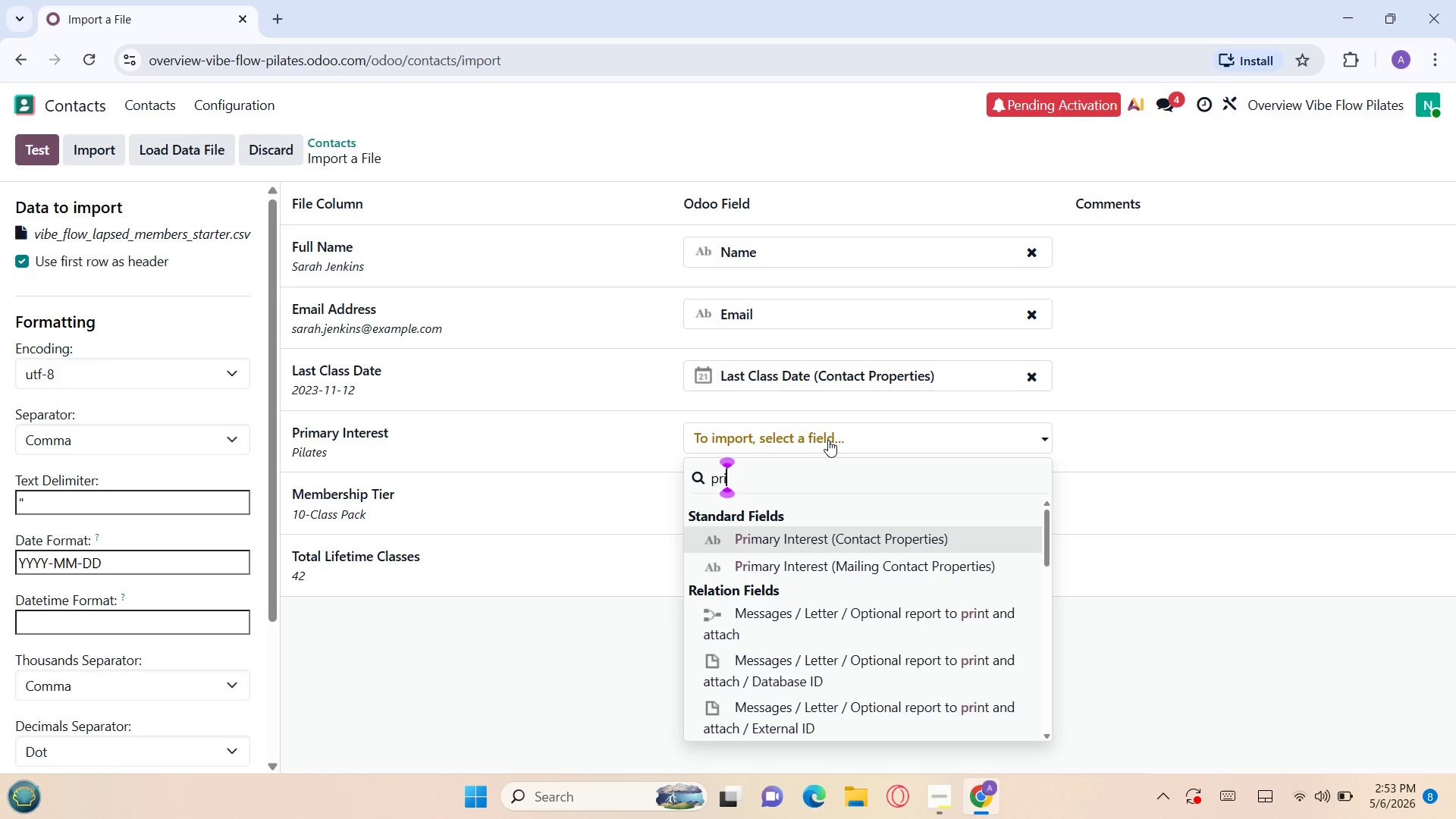 
left_click([823, 540])
 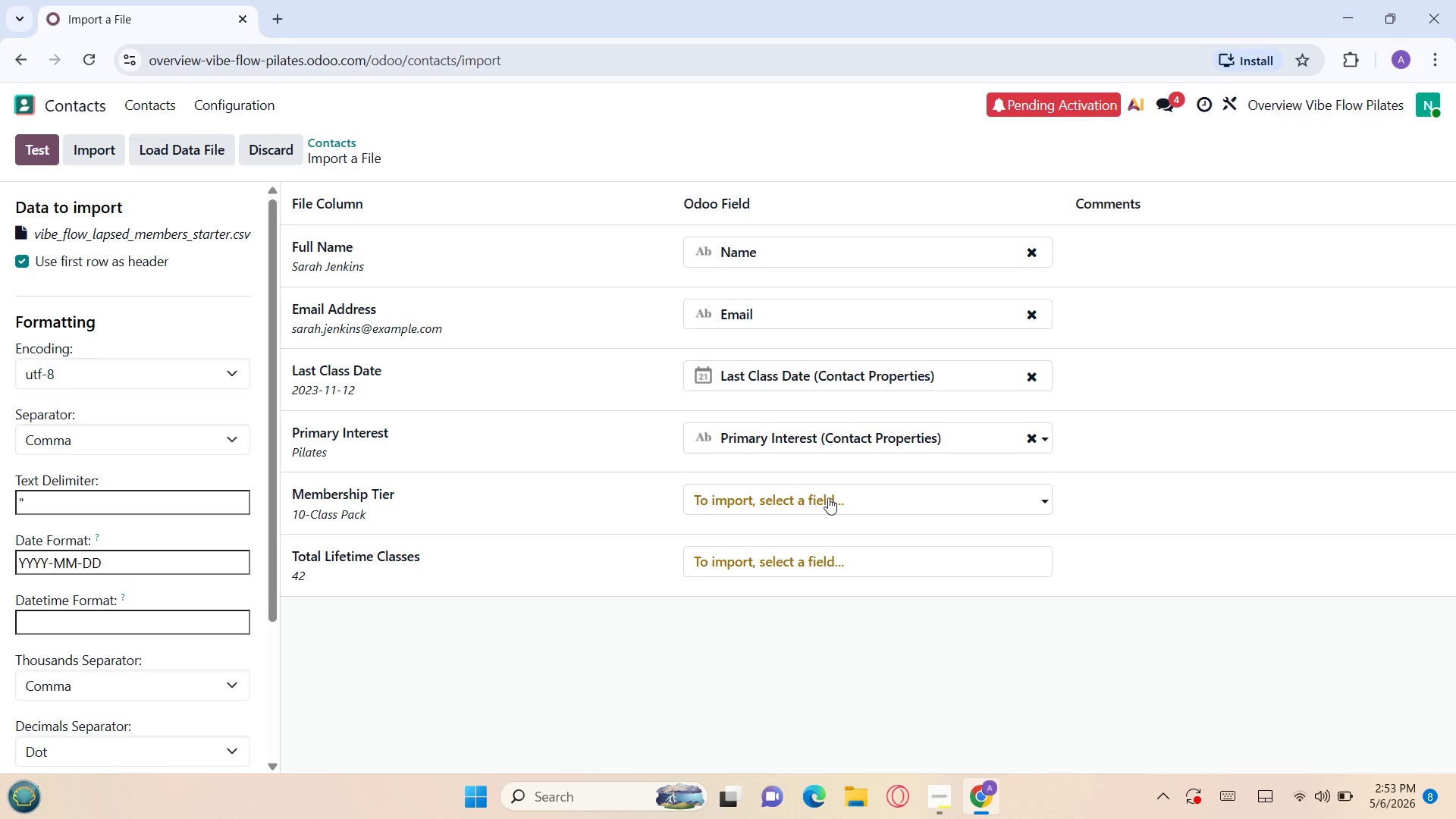 
left_click([830, 497])
 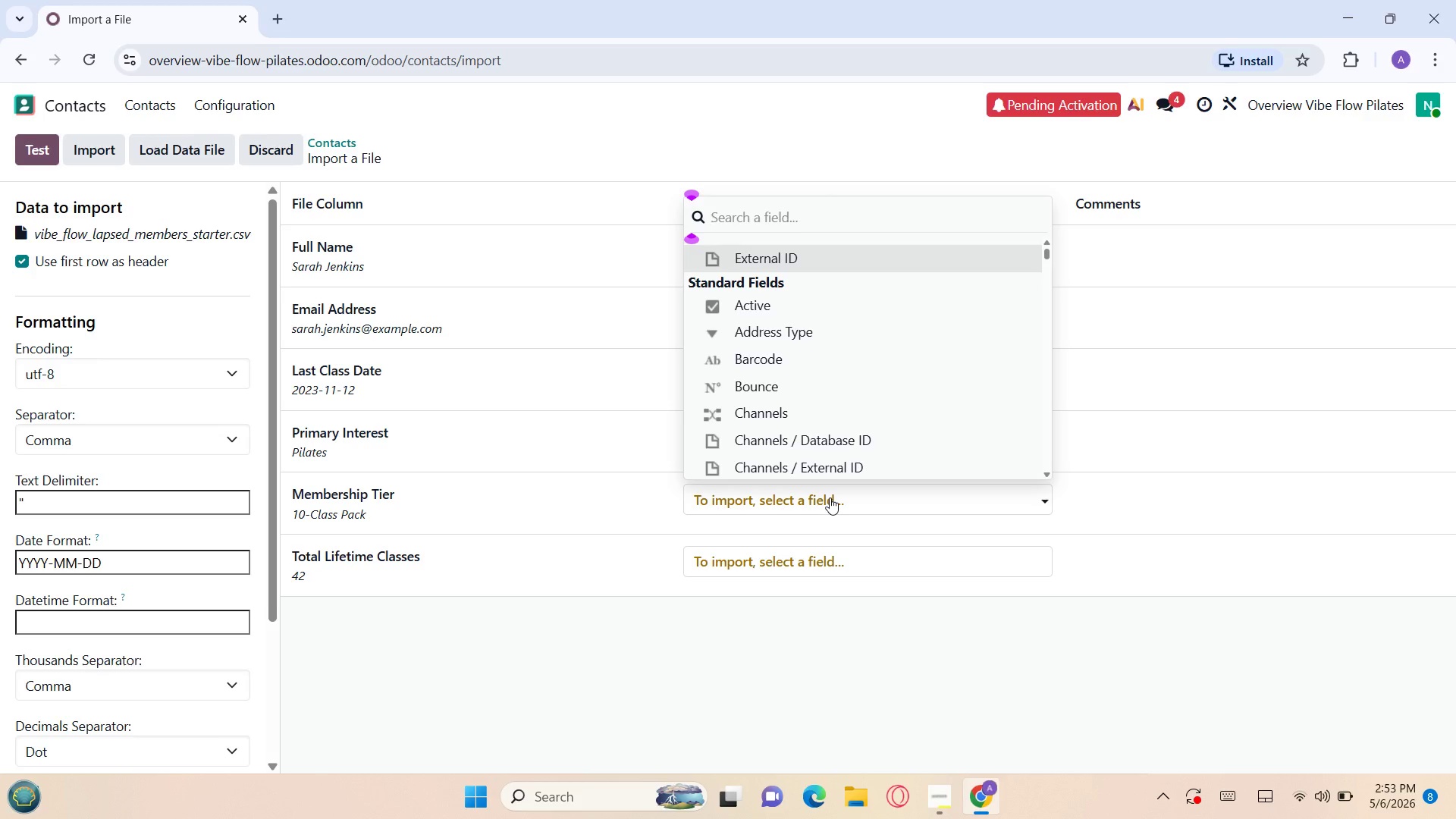 
type(mem)
 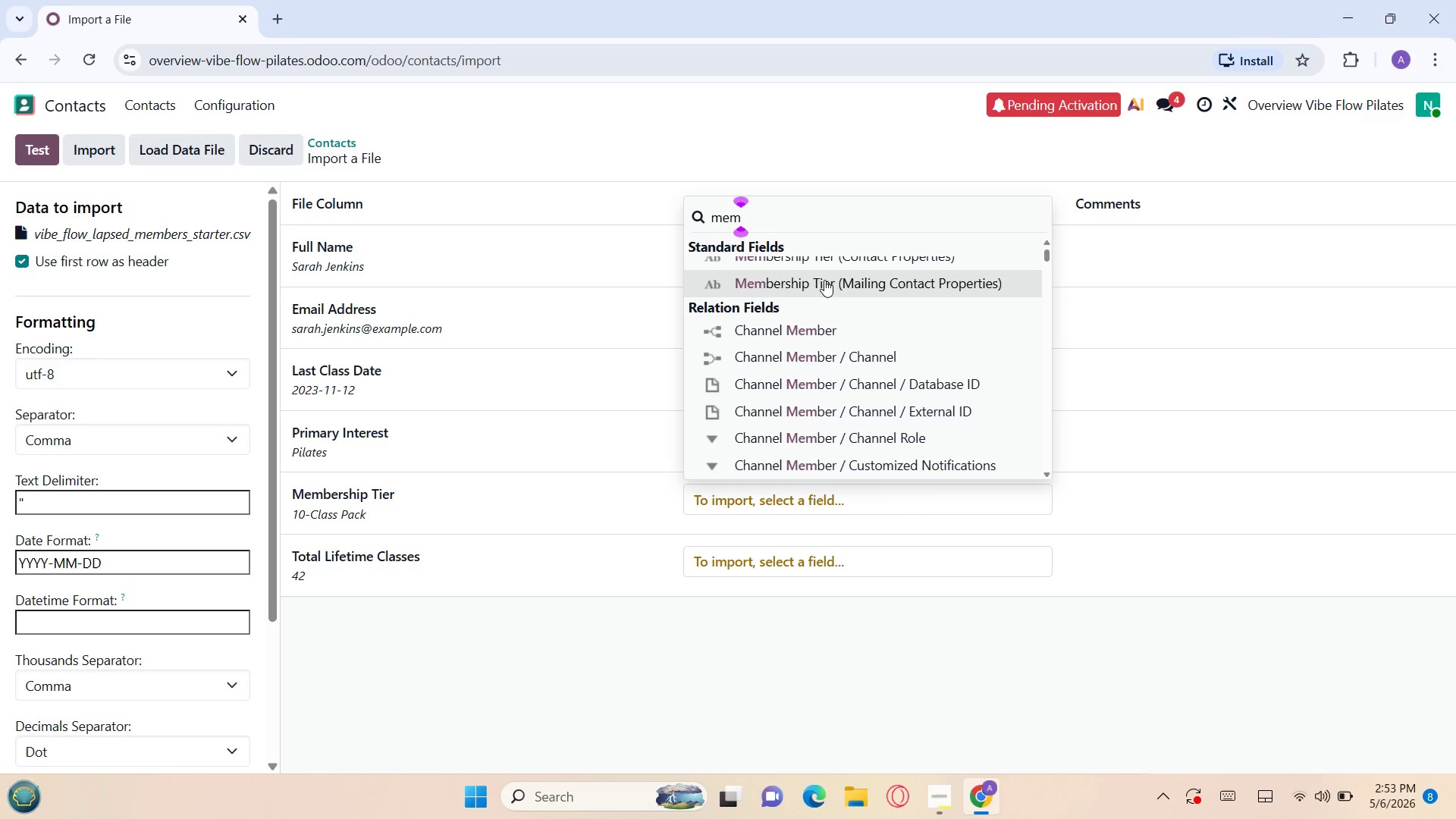 
left_click([789, 263])
 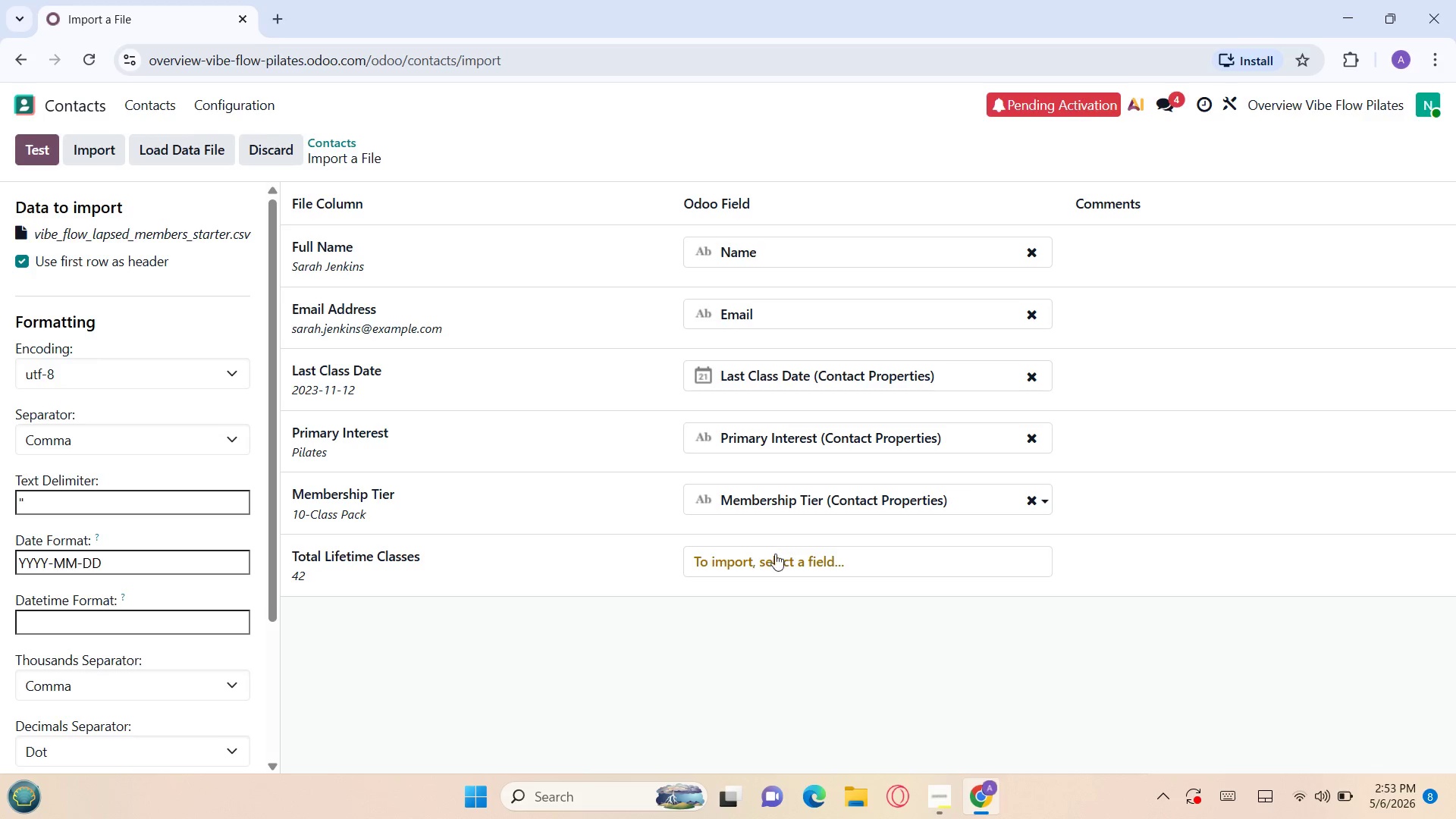 
left_click([774, 558])
 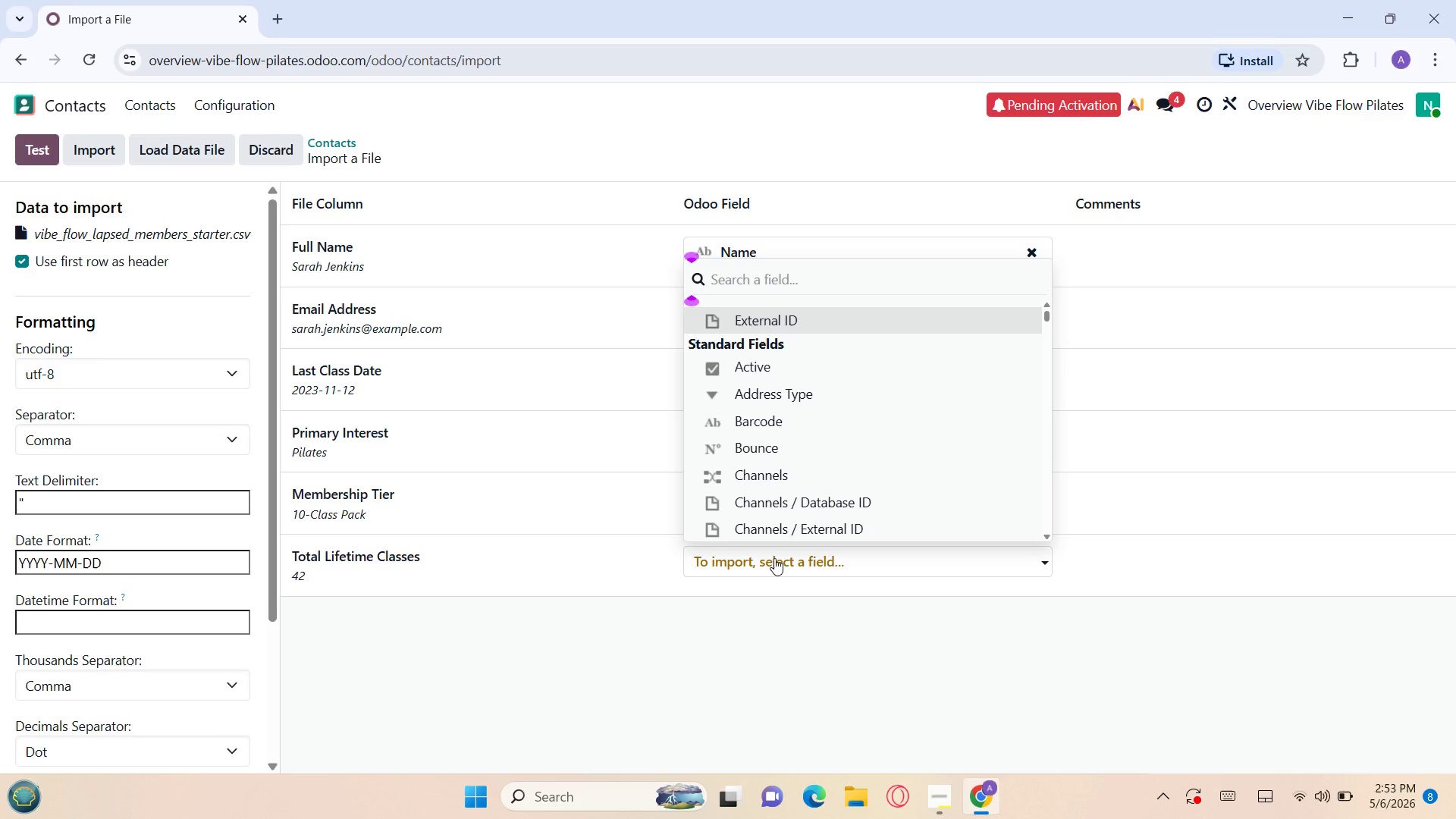 
type(tot)
 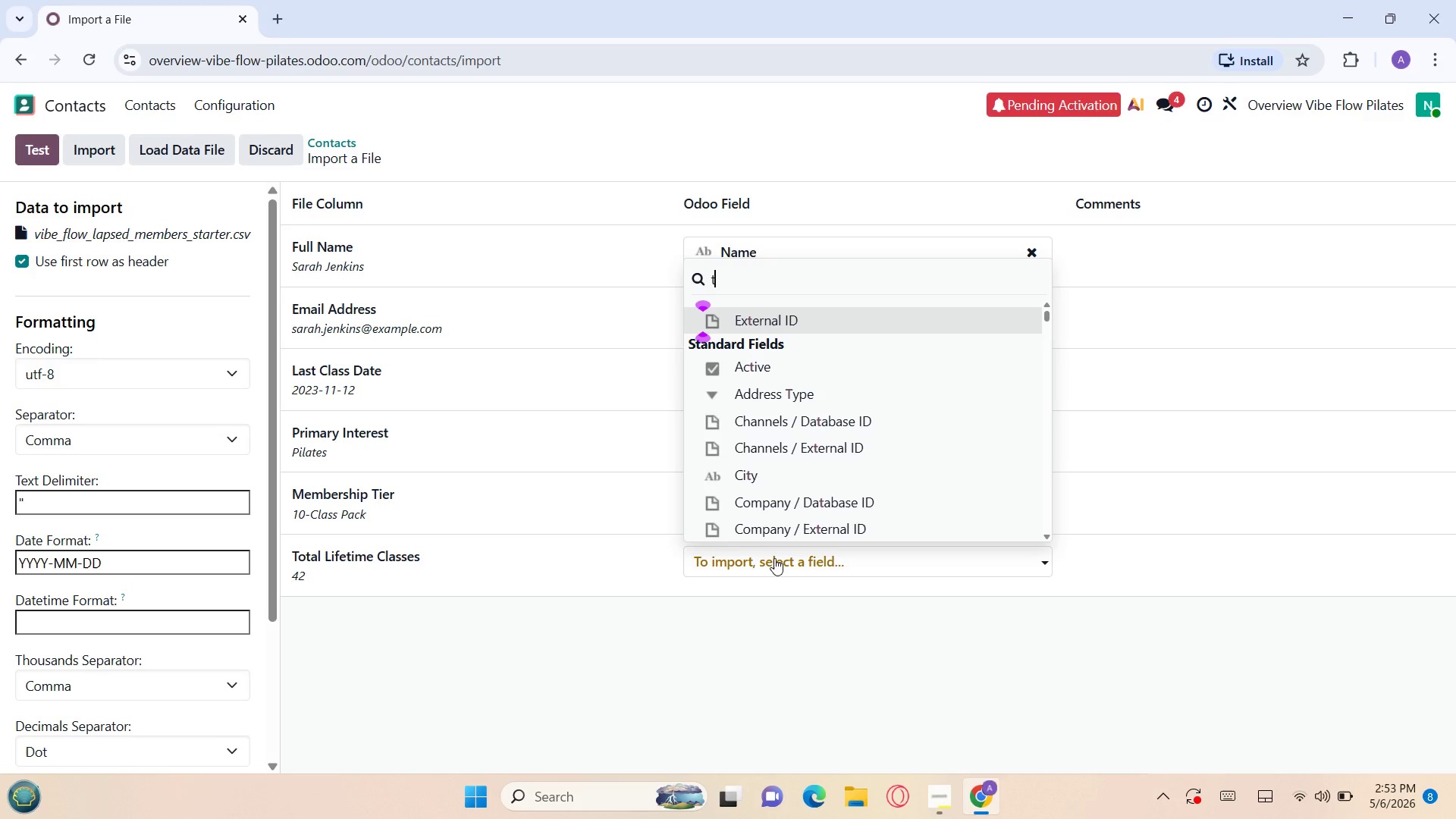 
type(ot)
 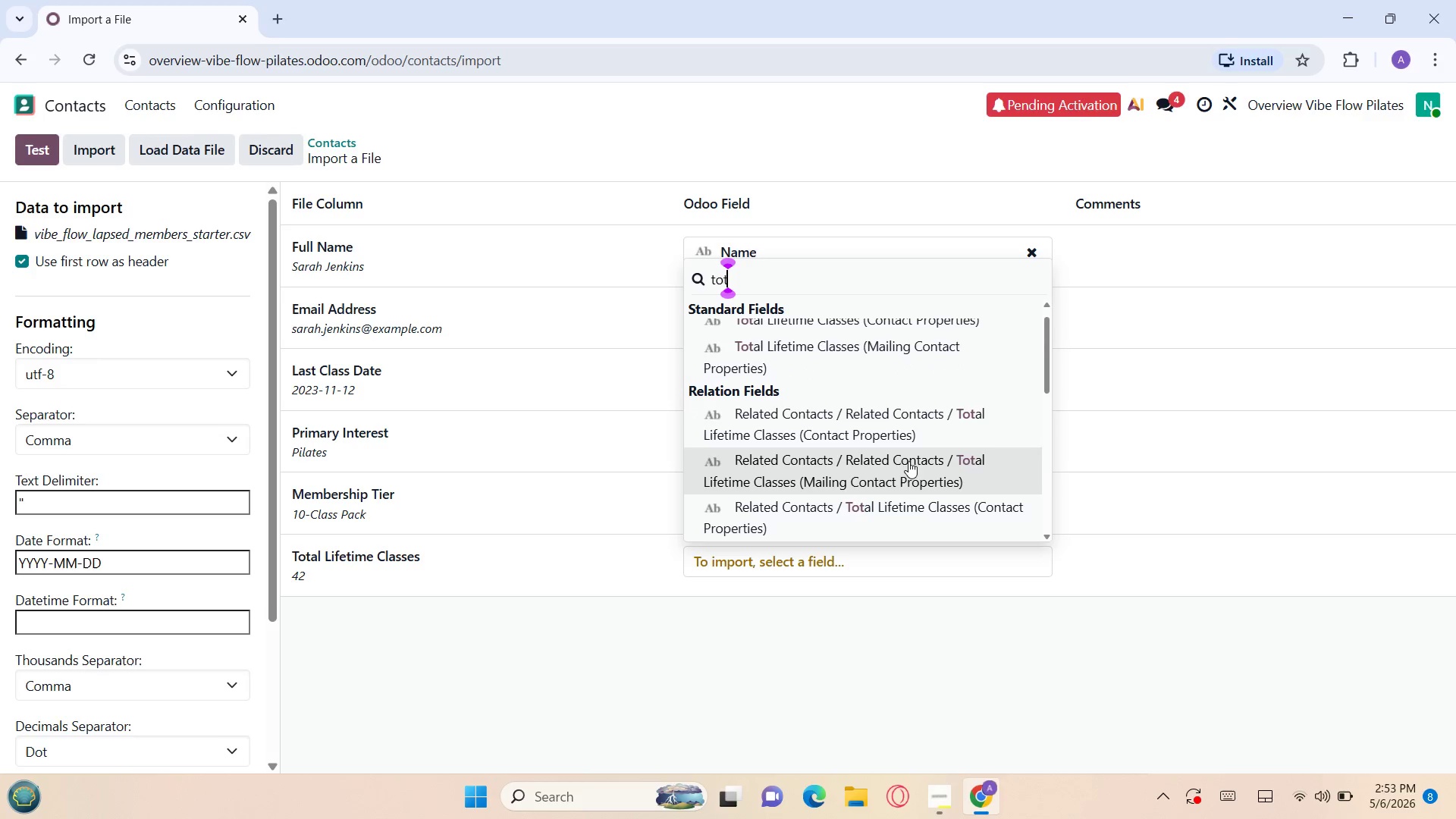 
left_click([846, 323])
 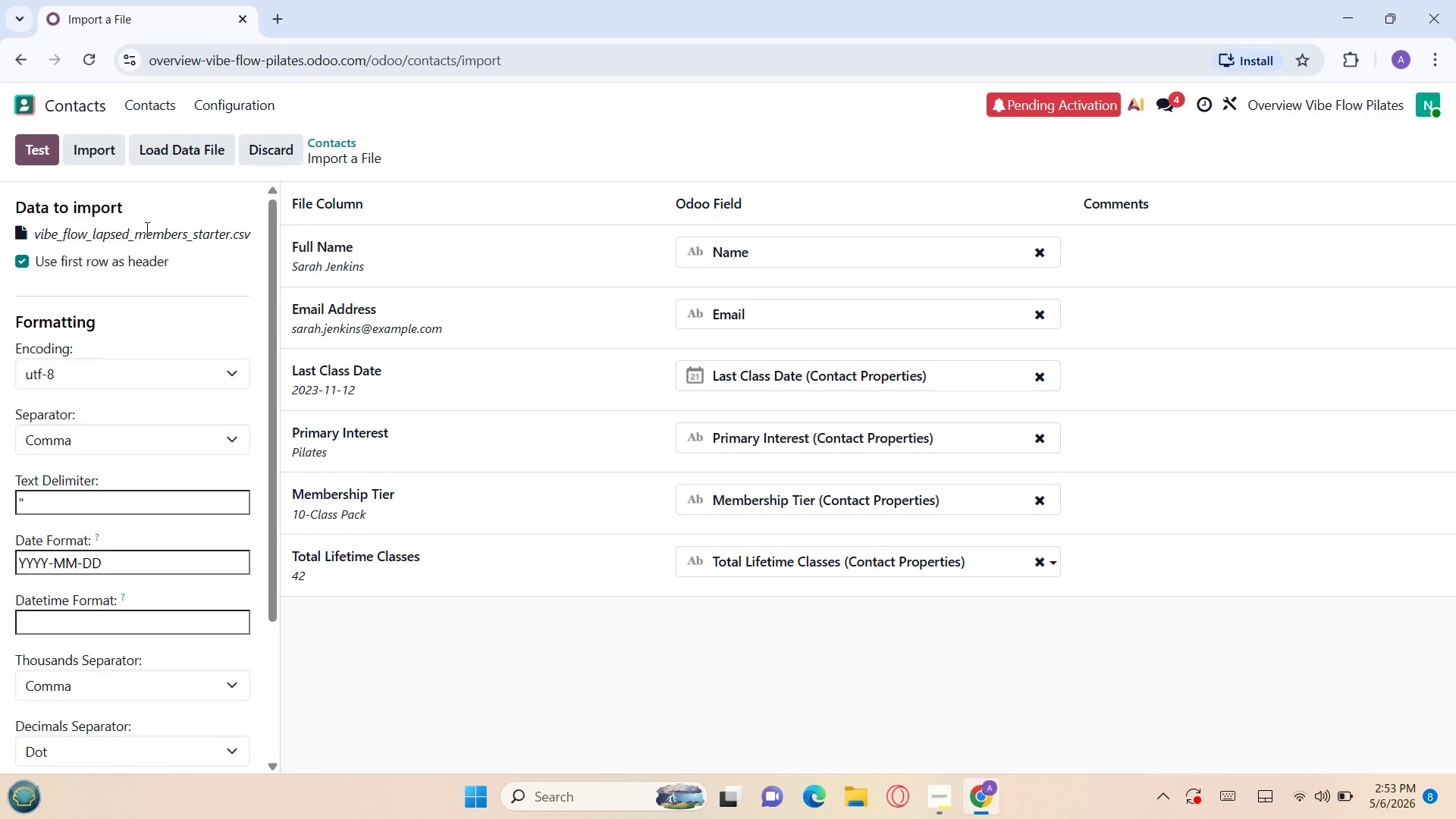 
left_click([17, 147])
 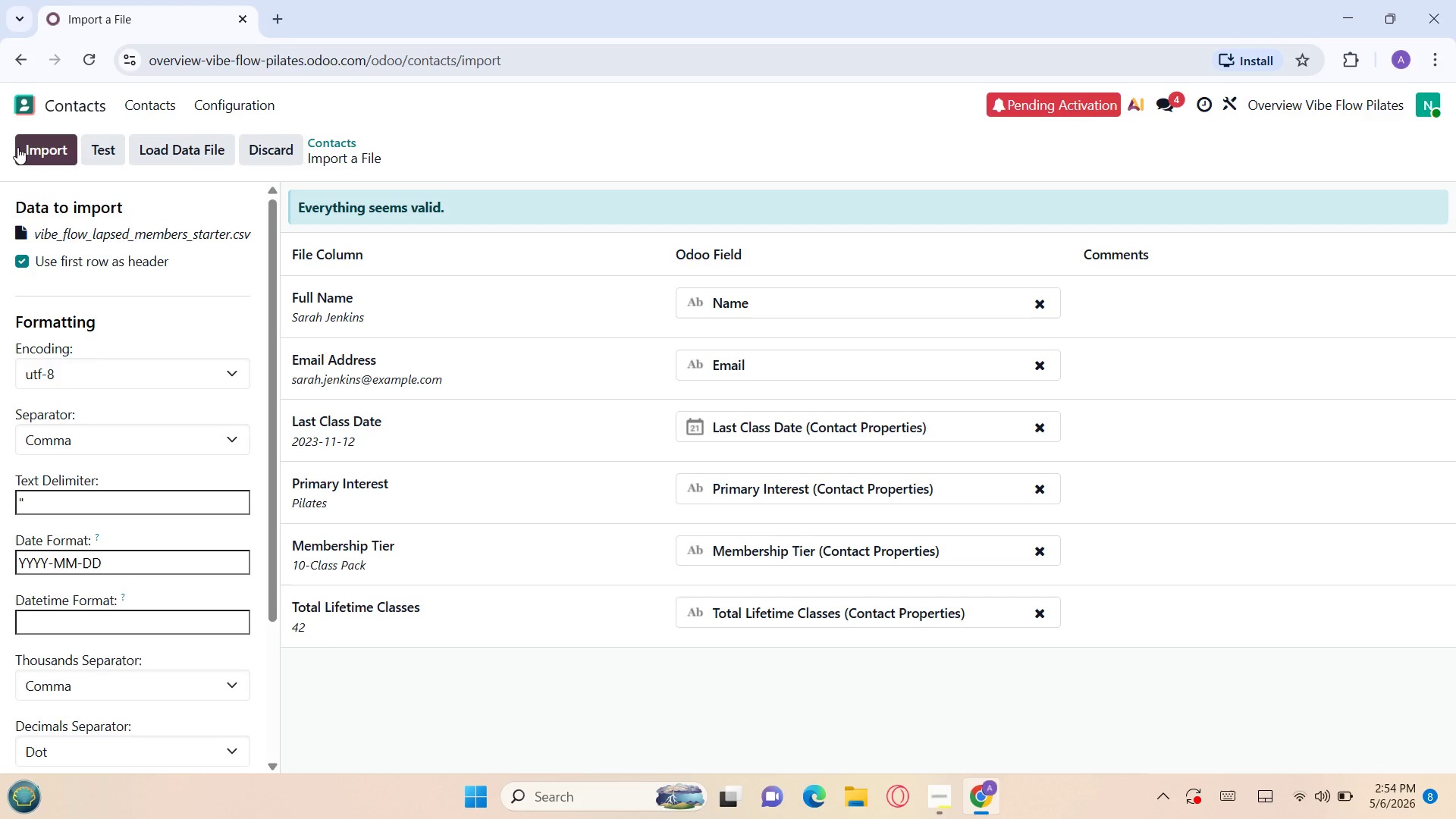 
wait(24.84)
 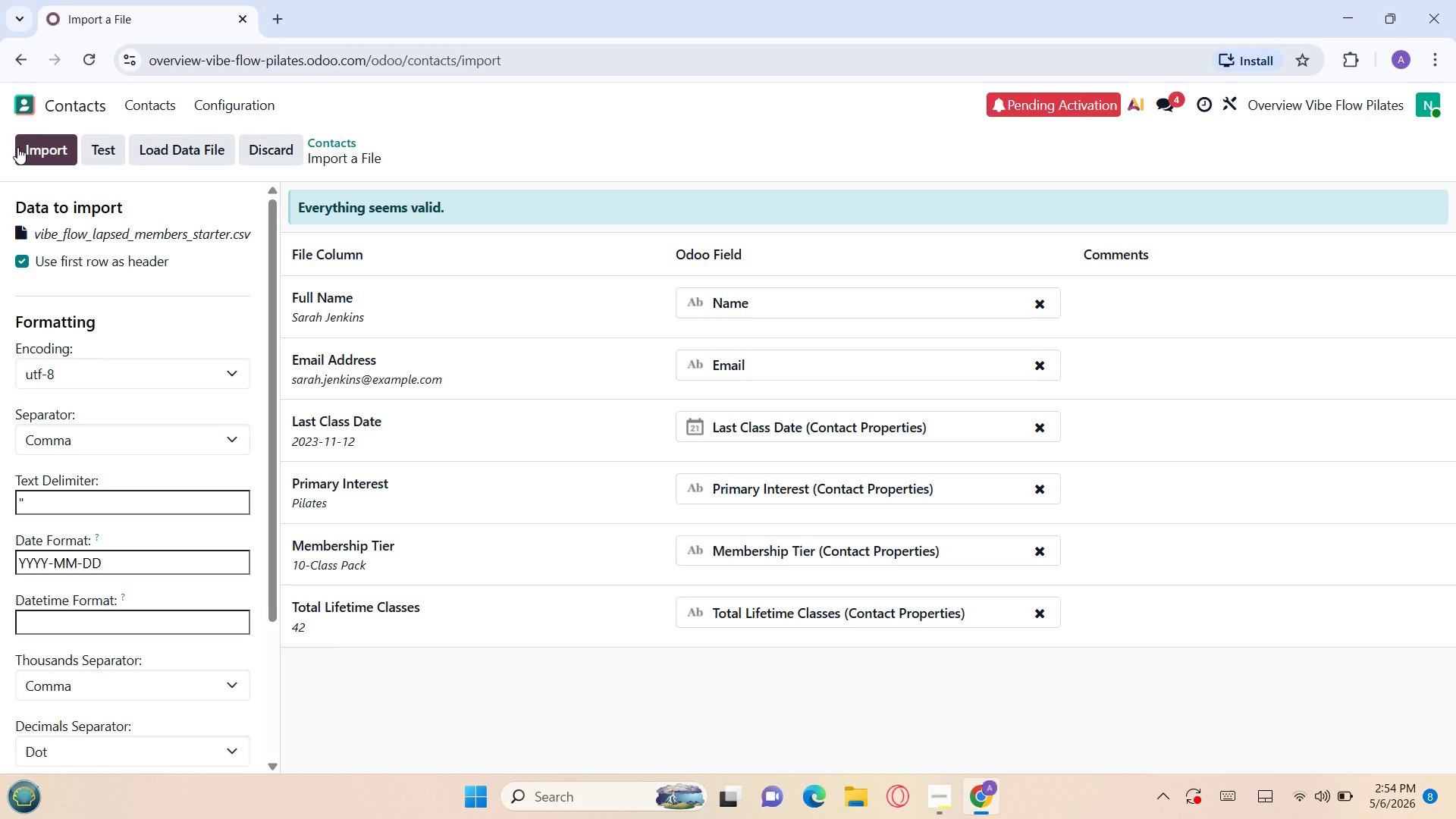 
left_click([54, 152])
 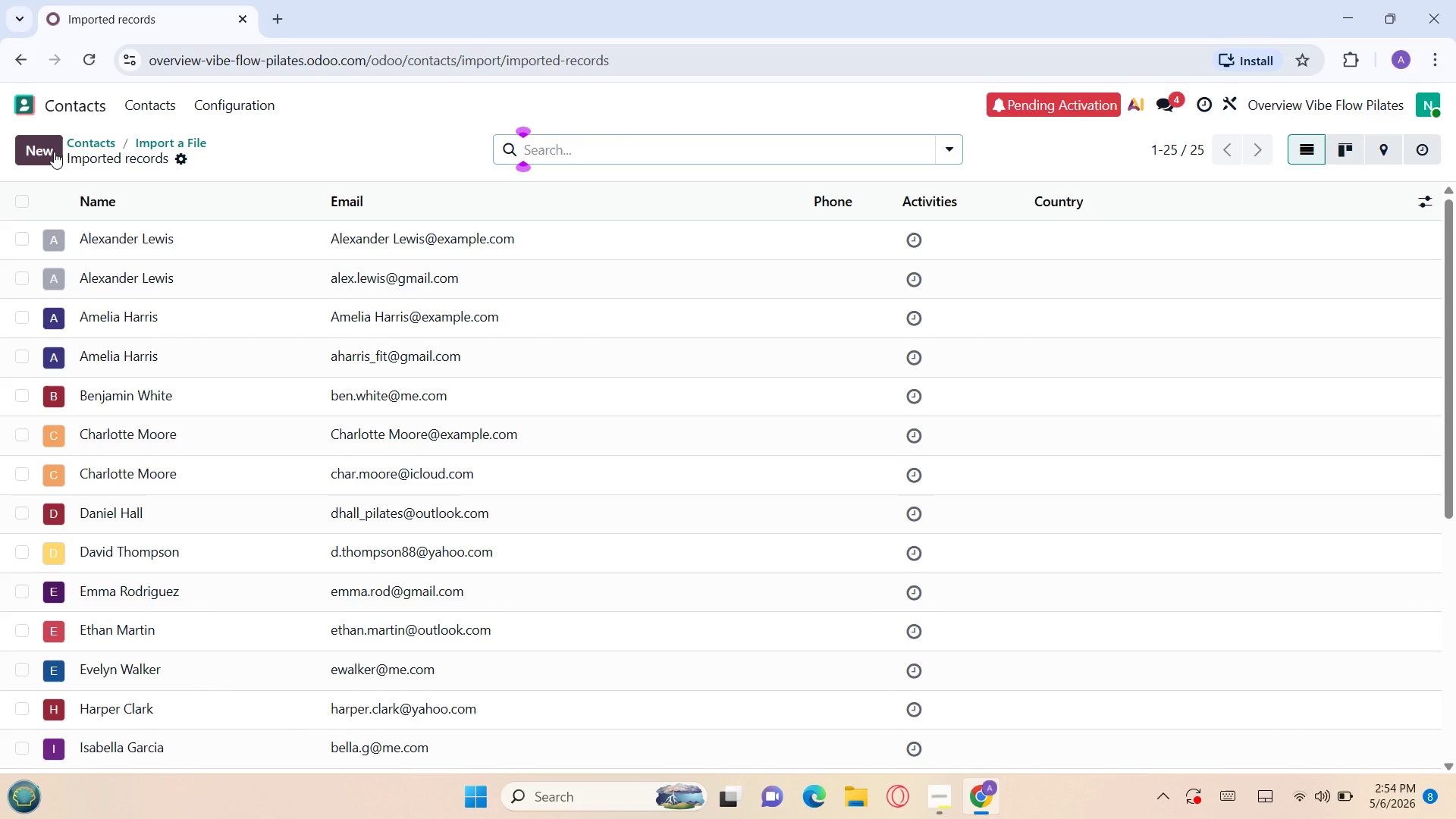 
wait(32.34)
 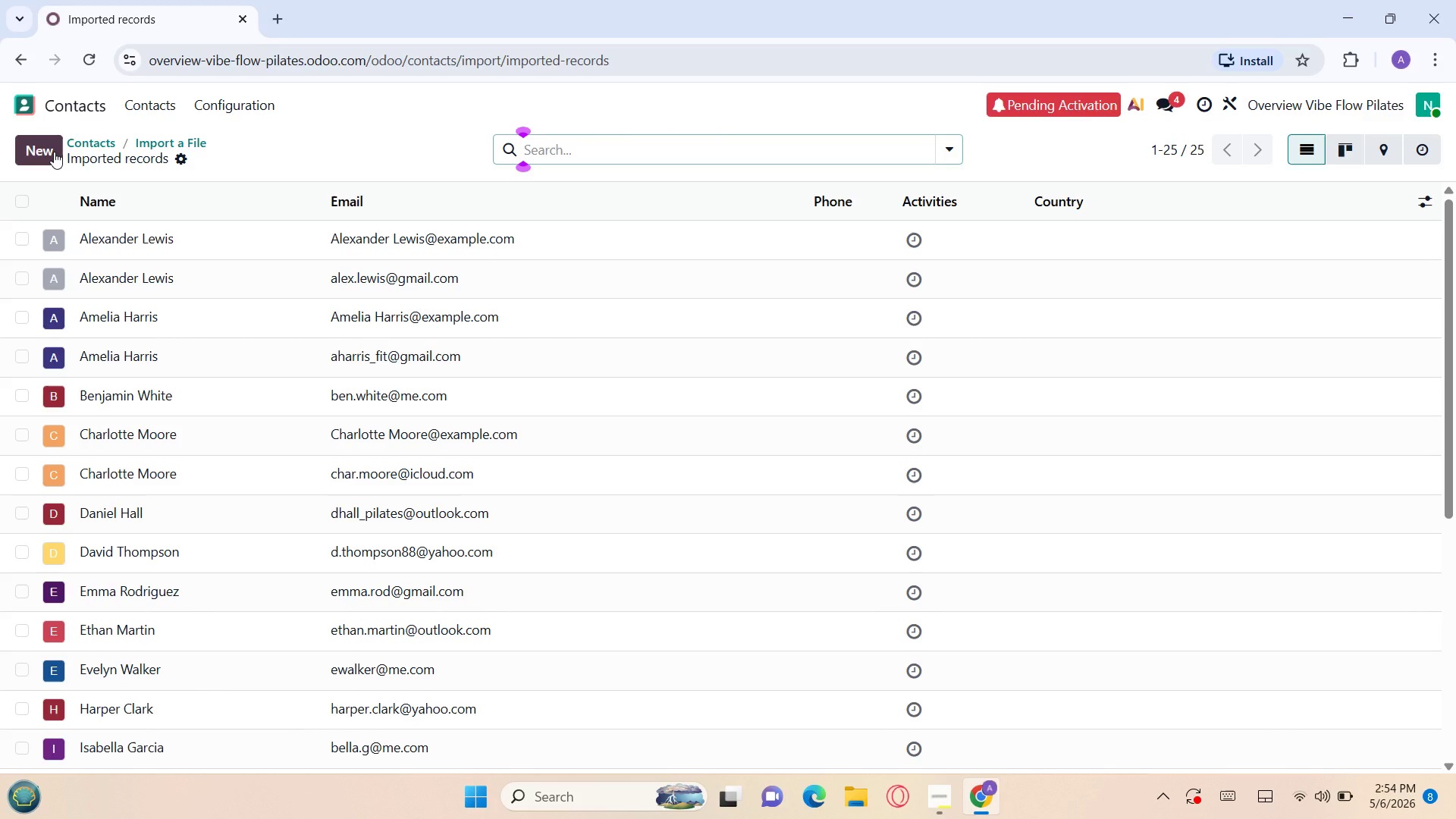 
left_click([545, 156])
 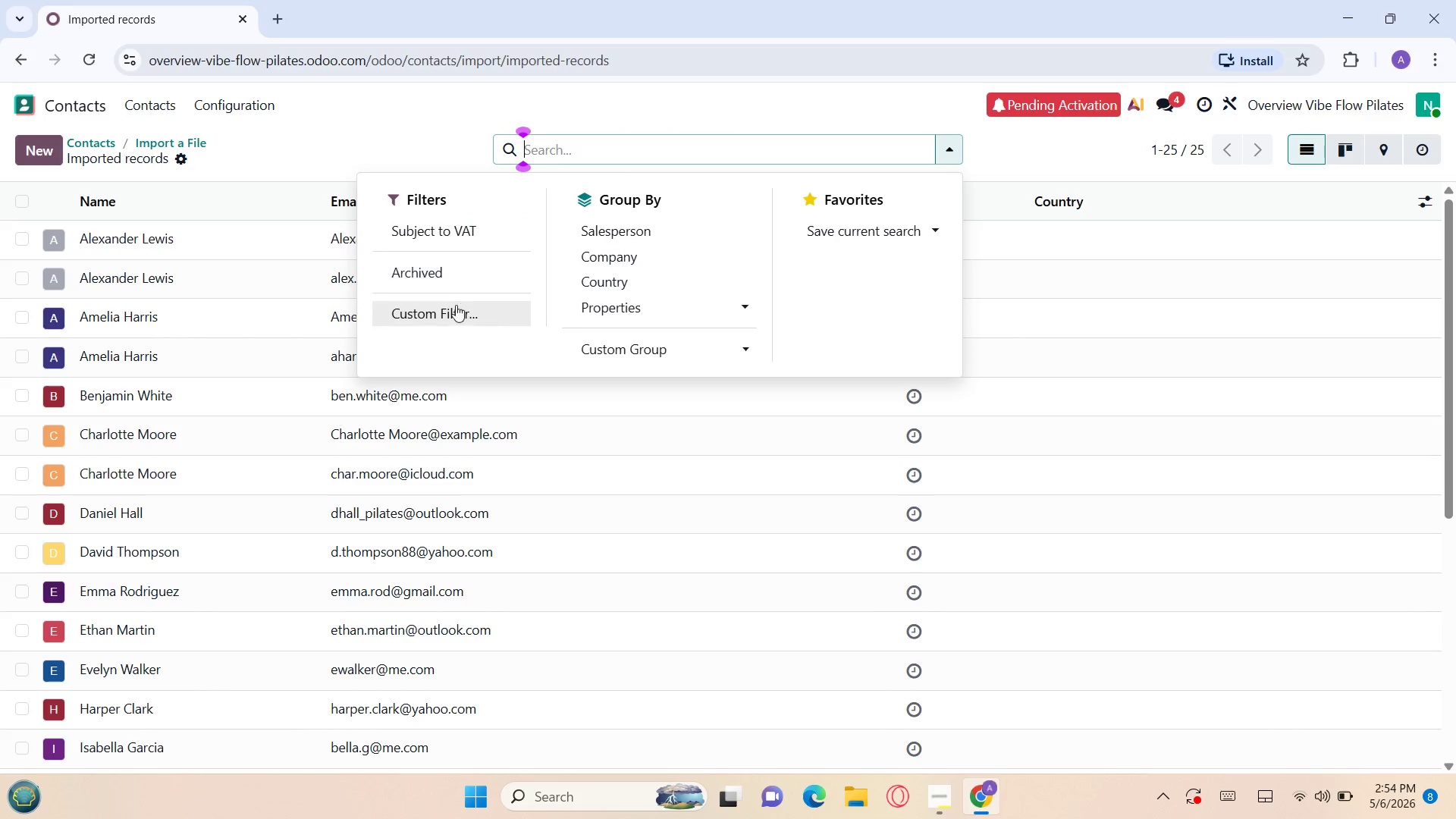 
left_click([455, 314])
 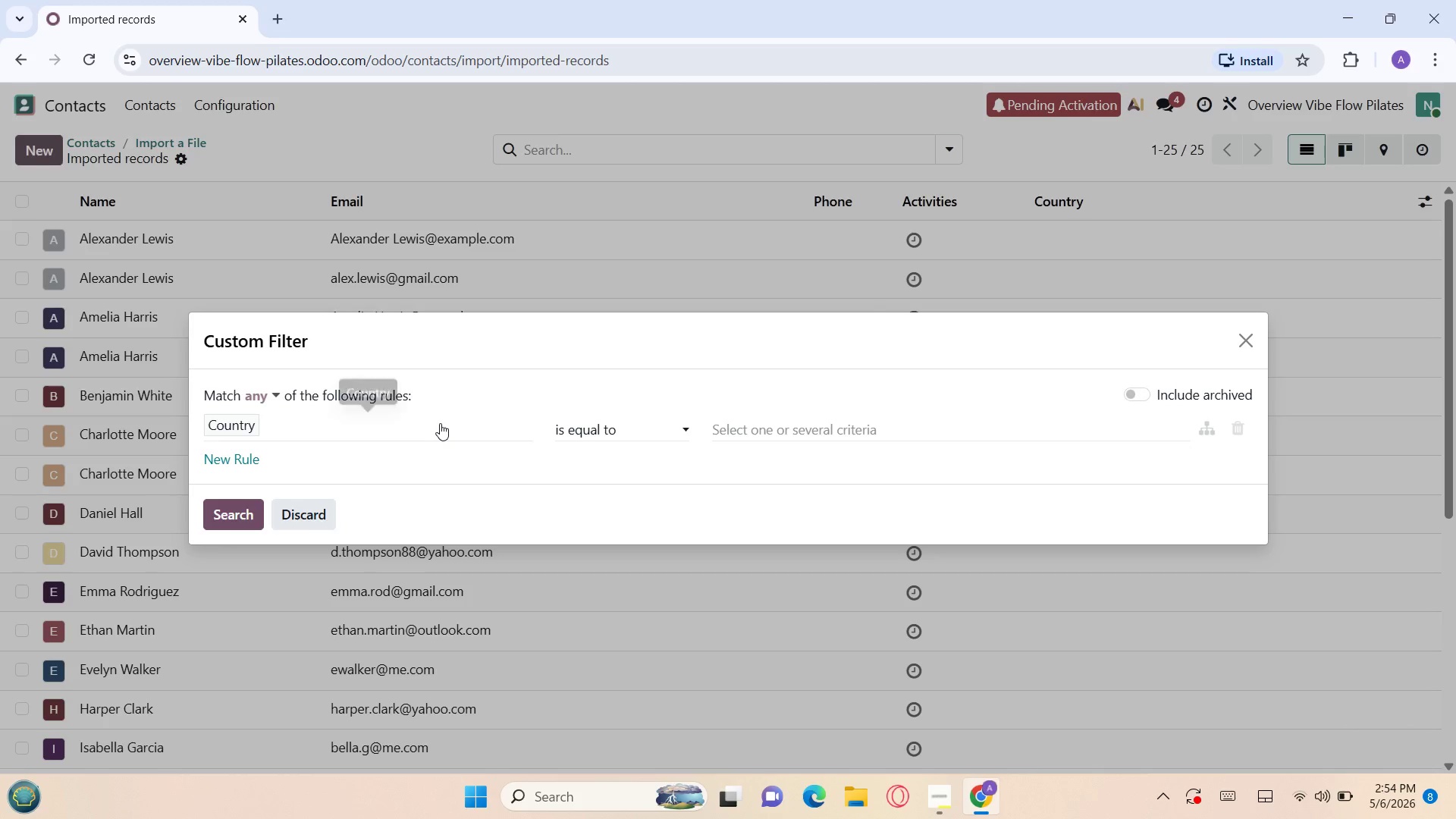 
left_click([403, 438])
 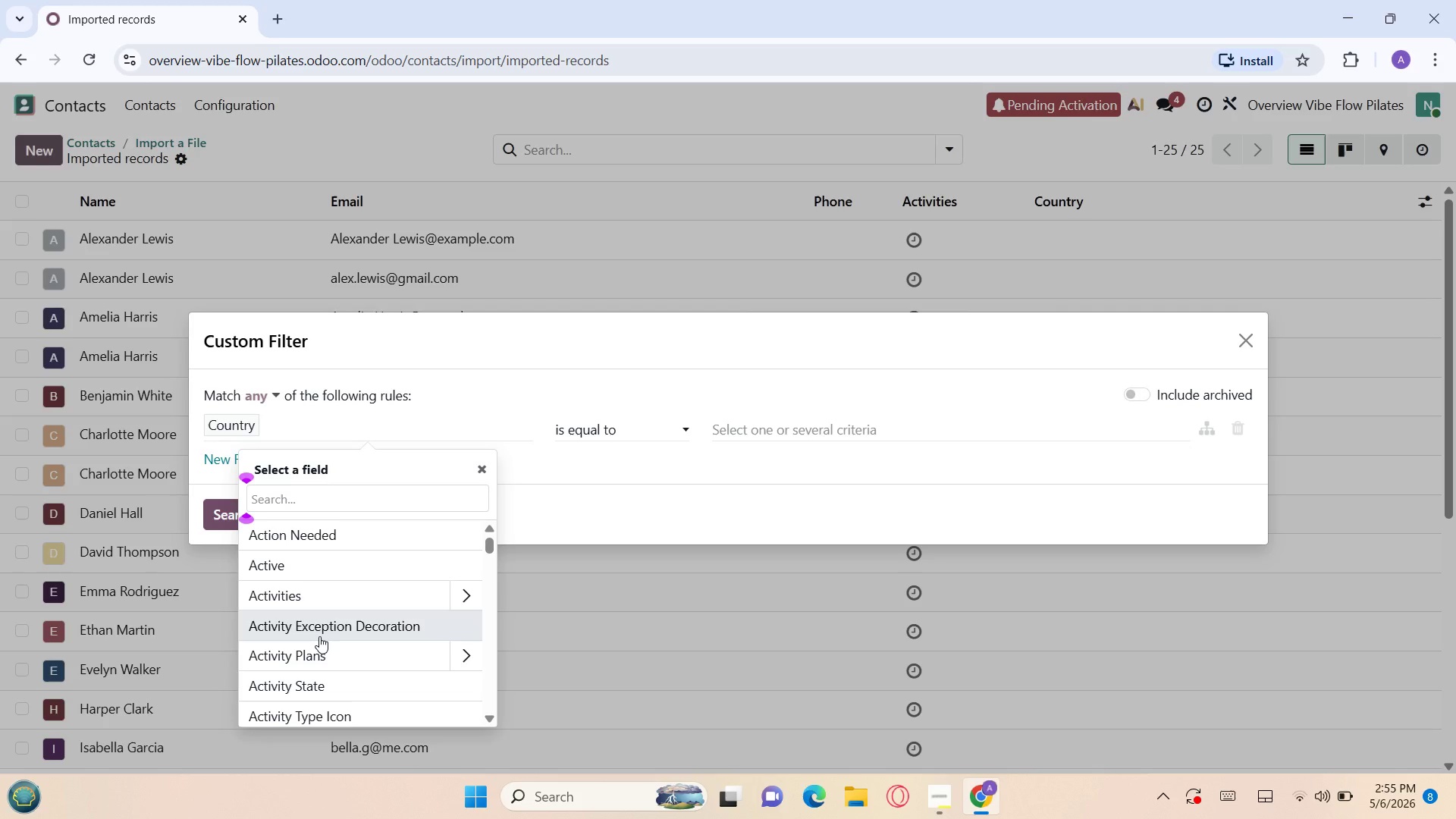 
wait(18.55)
 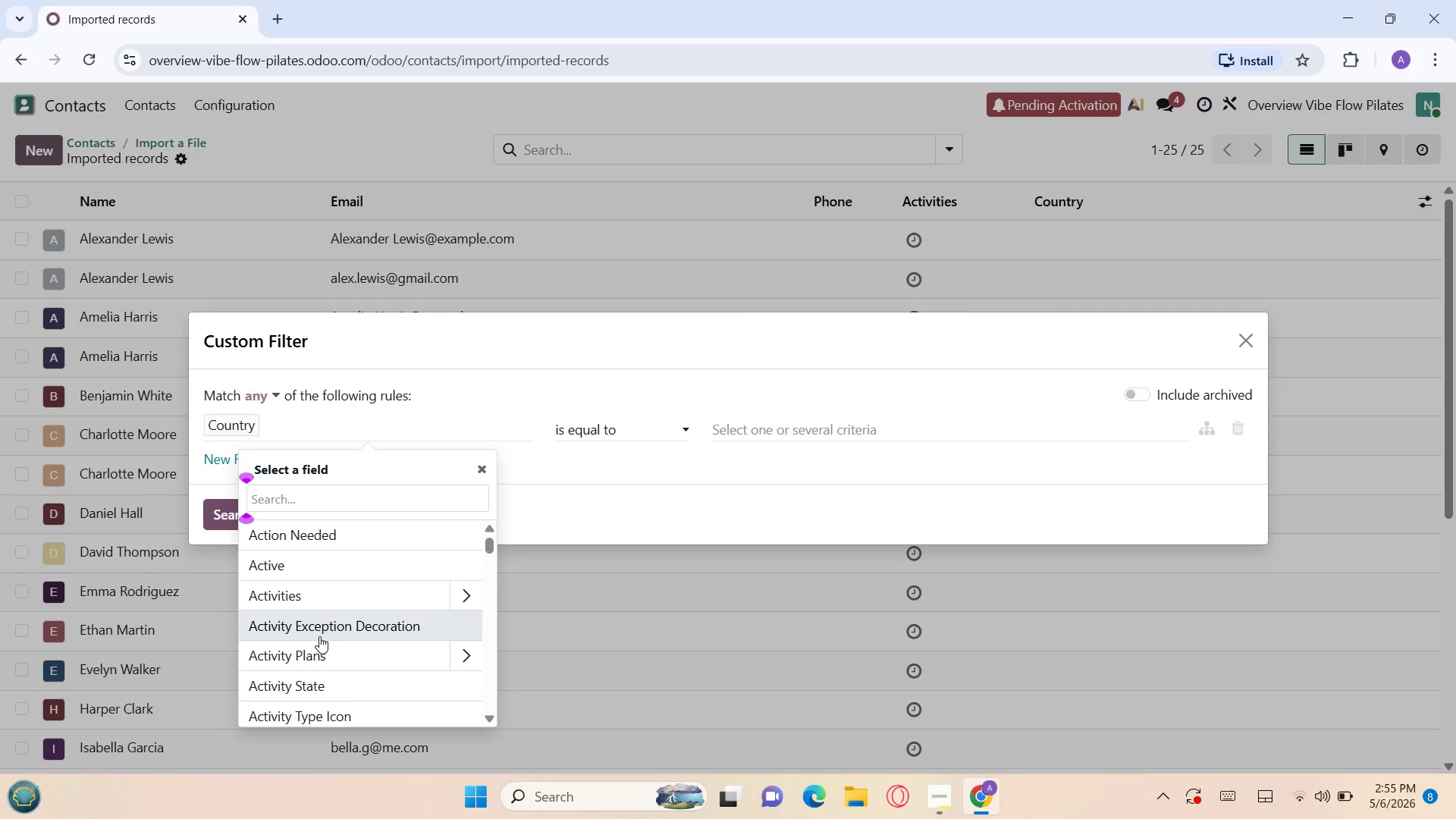 
right_click([319, 636])
 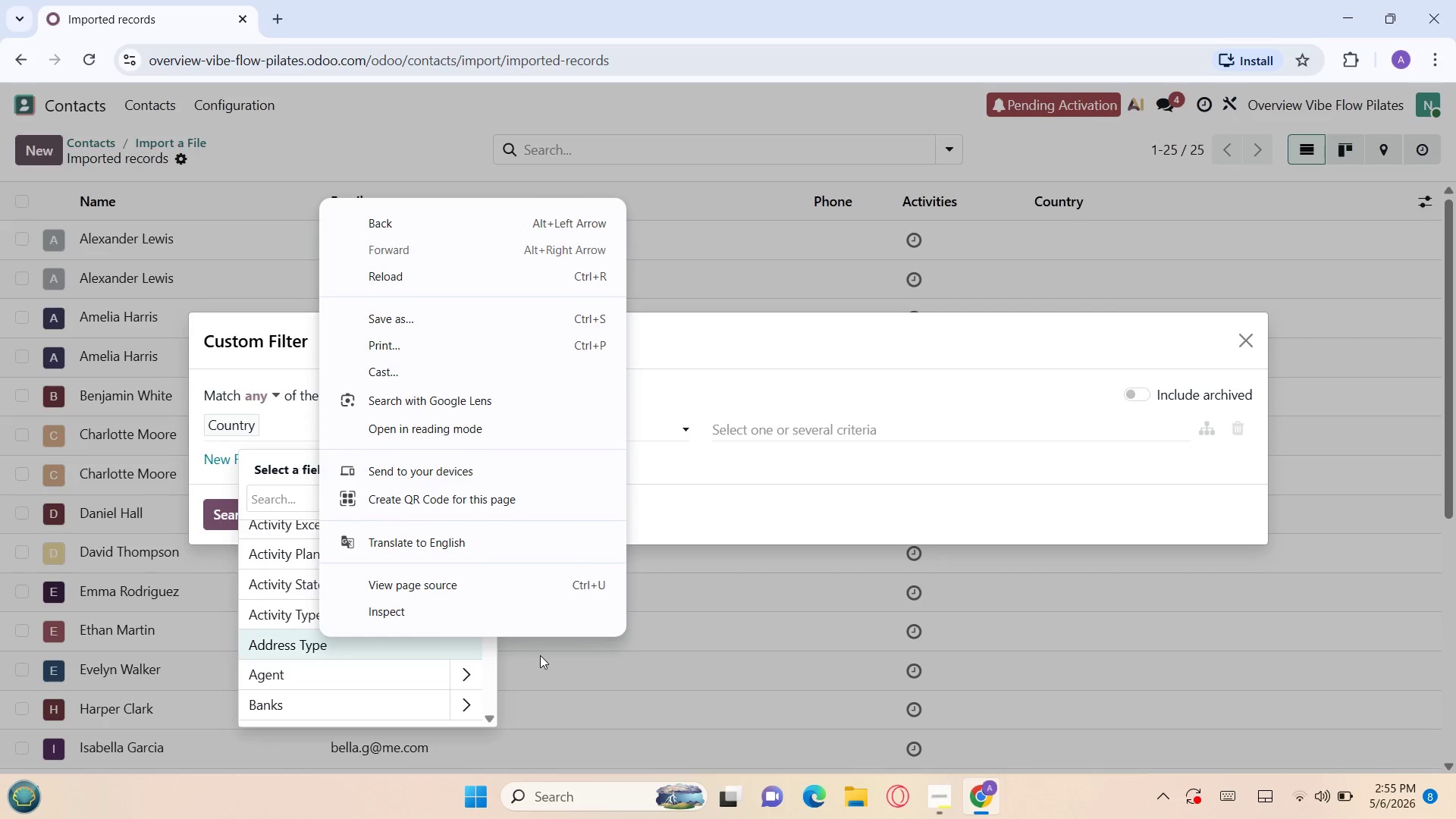 
left_click([541, 655])
 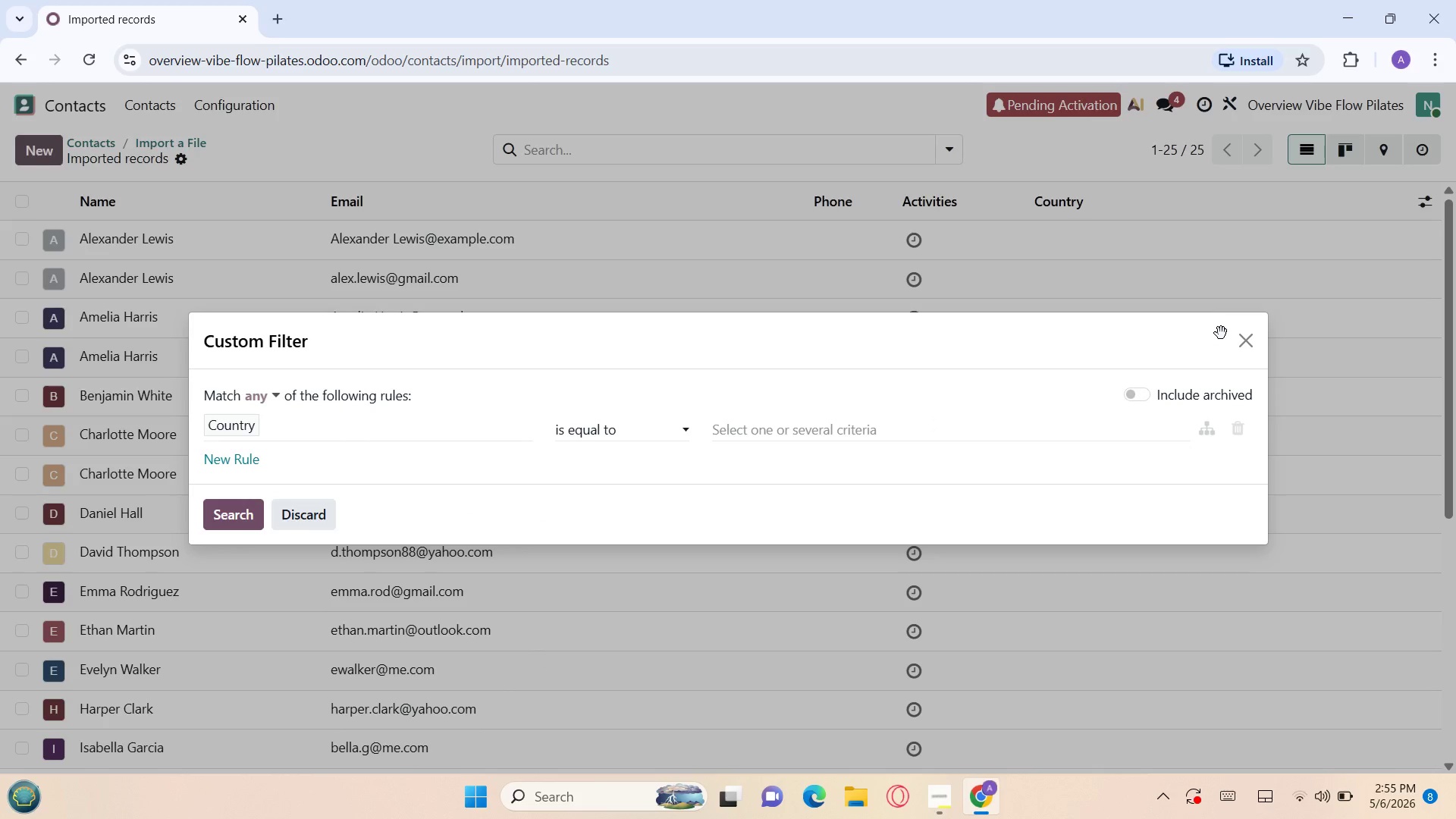 
left_click([1244, 340])
 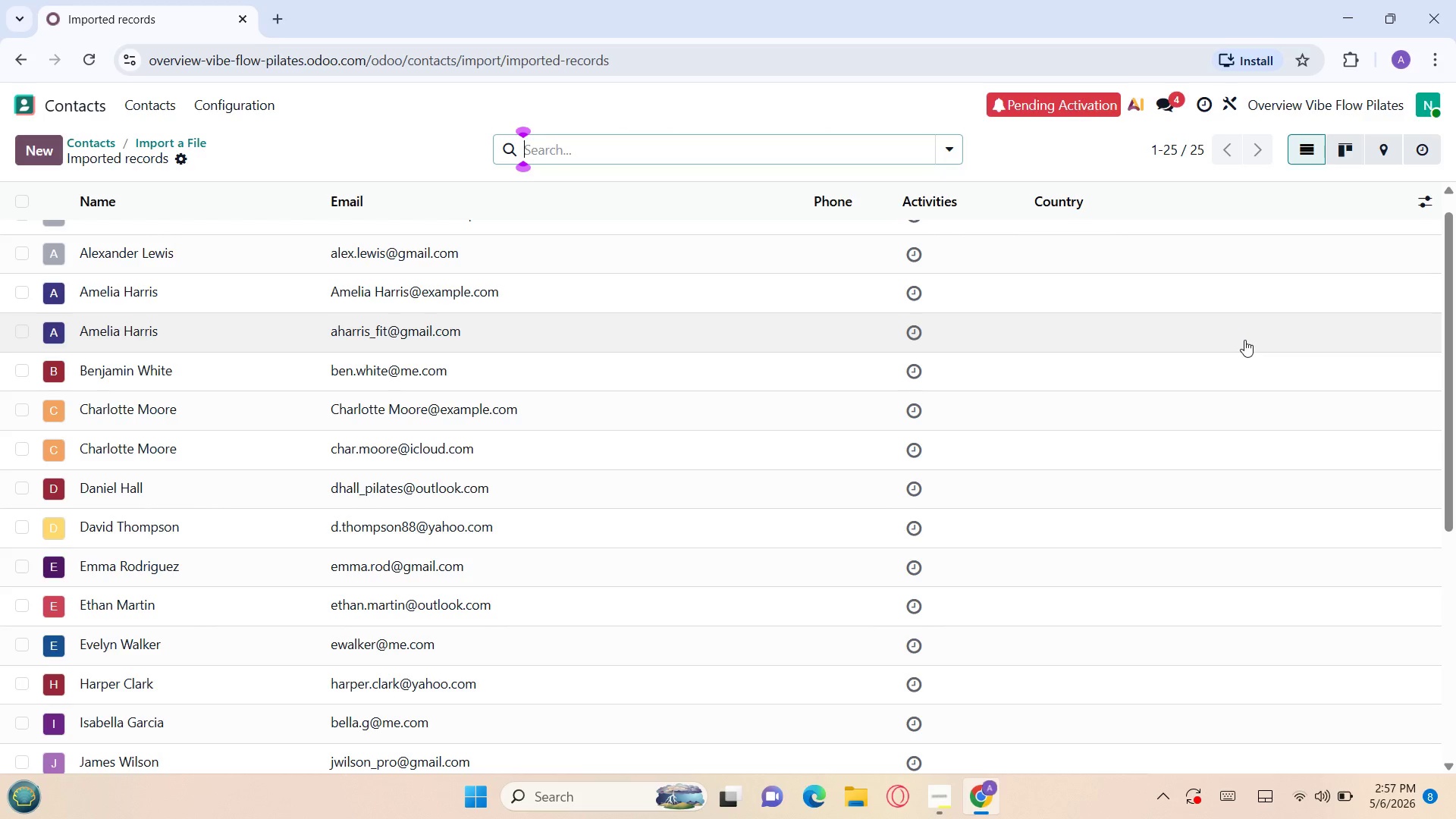 
wait(160.27)
 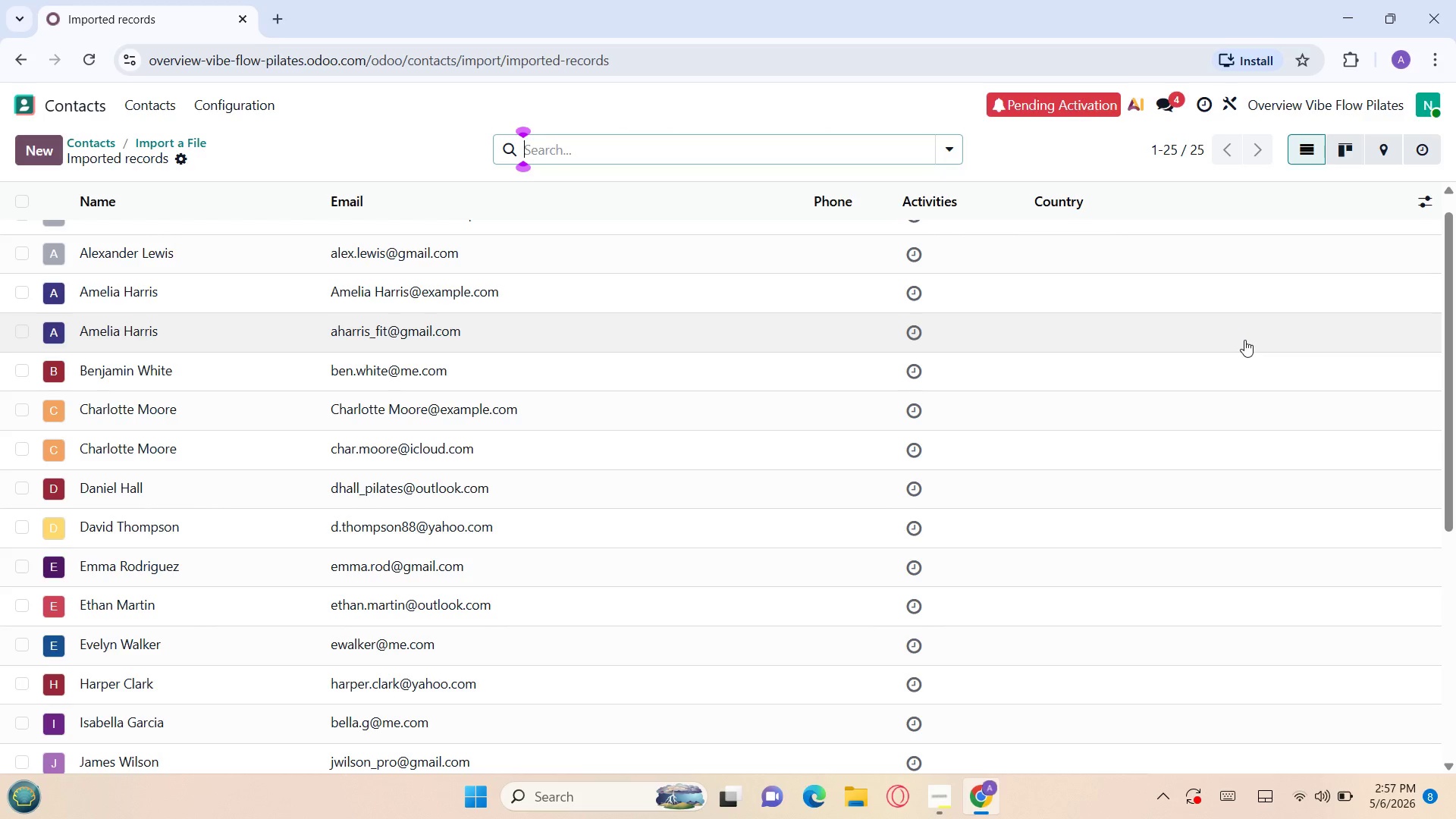 
left_click([855, 150])
 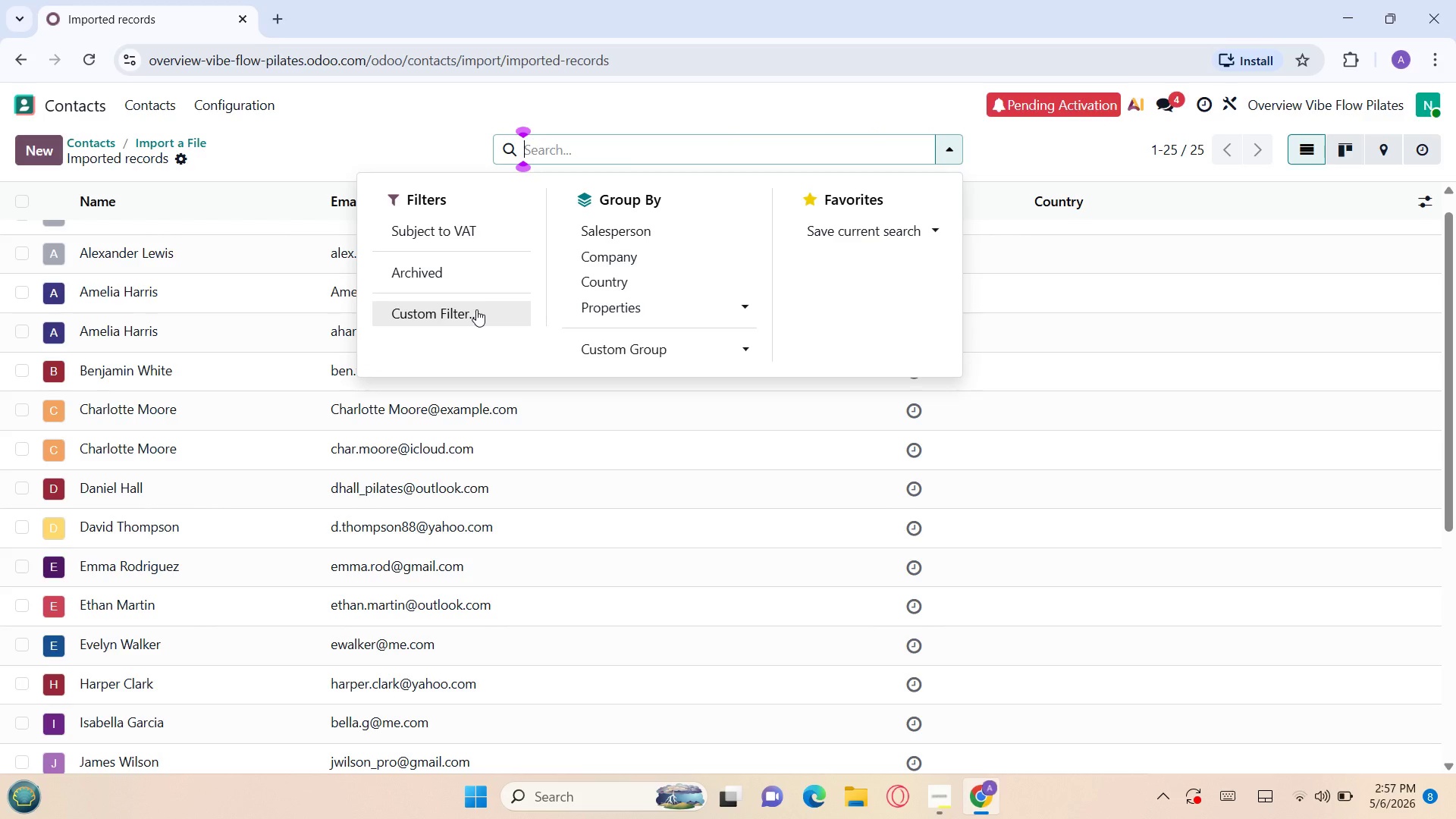 
left_click([476, 309])
 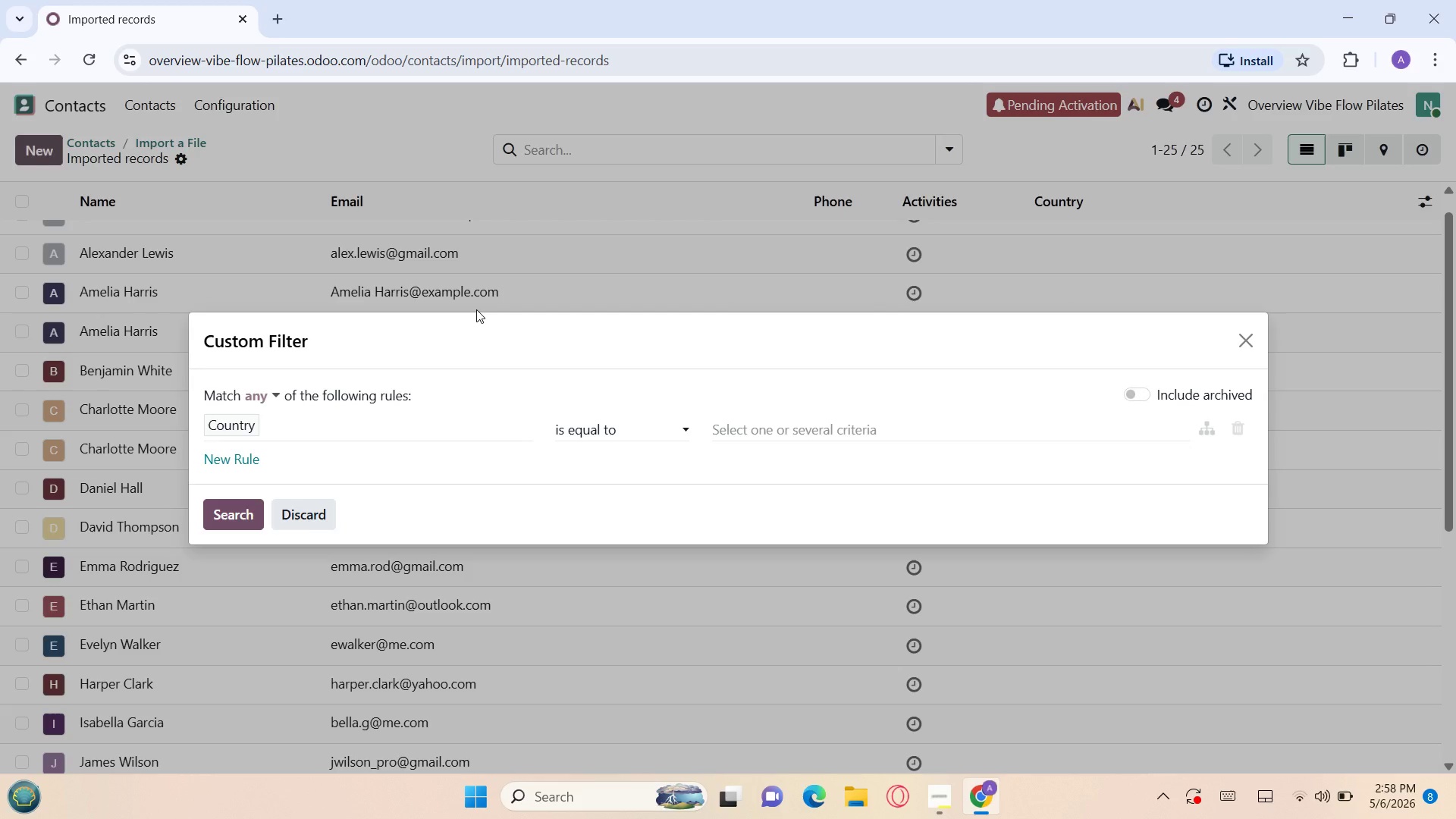 
wait(16.45)
 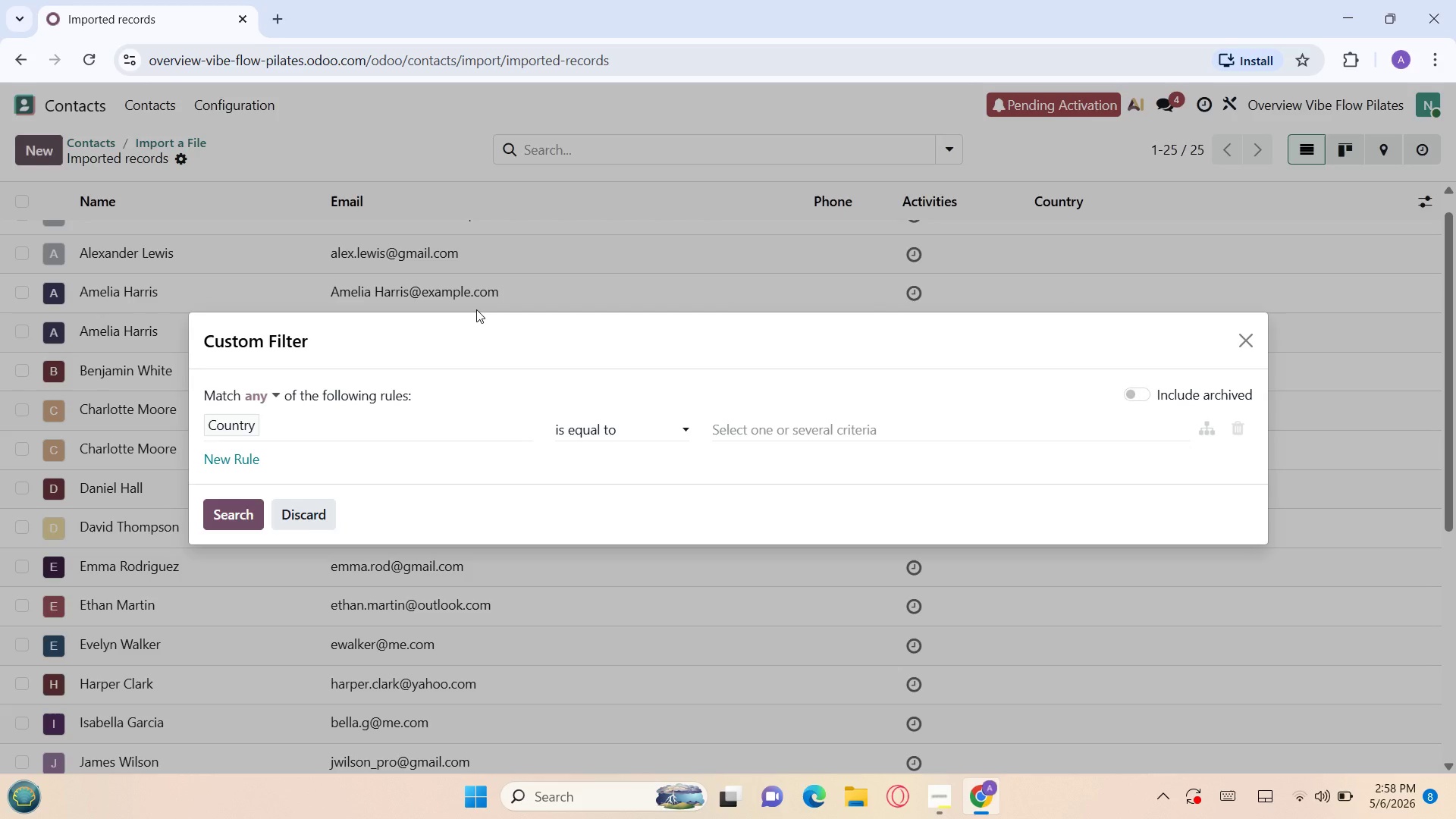 
left_click([303, 512])
 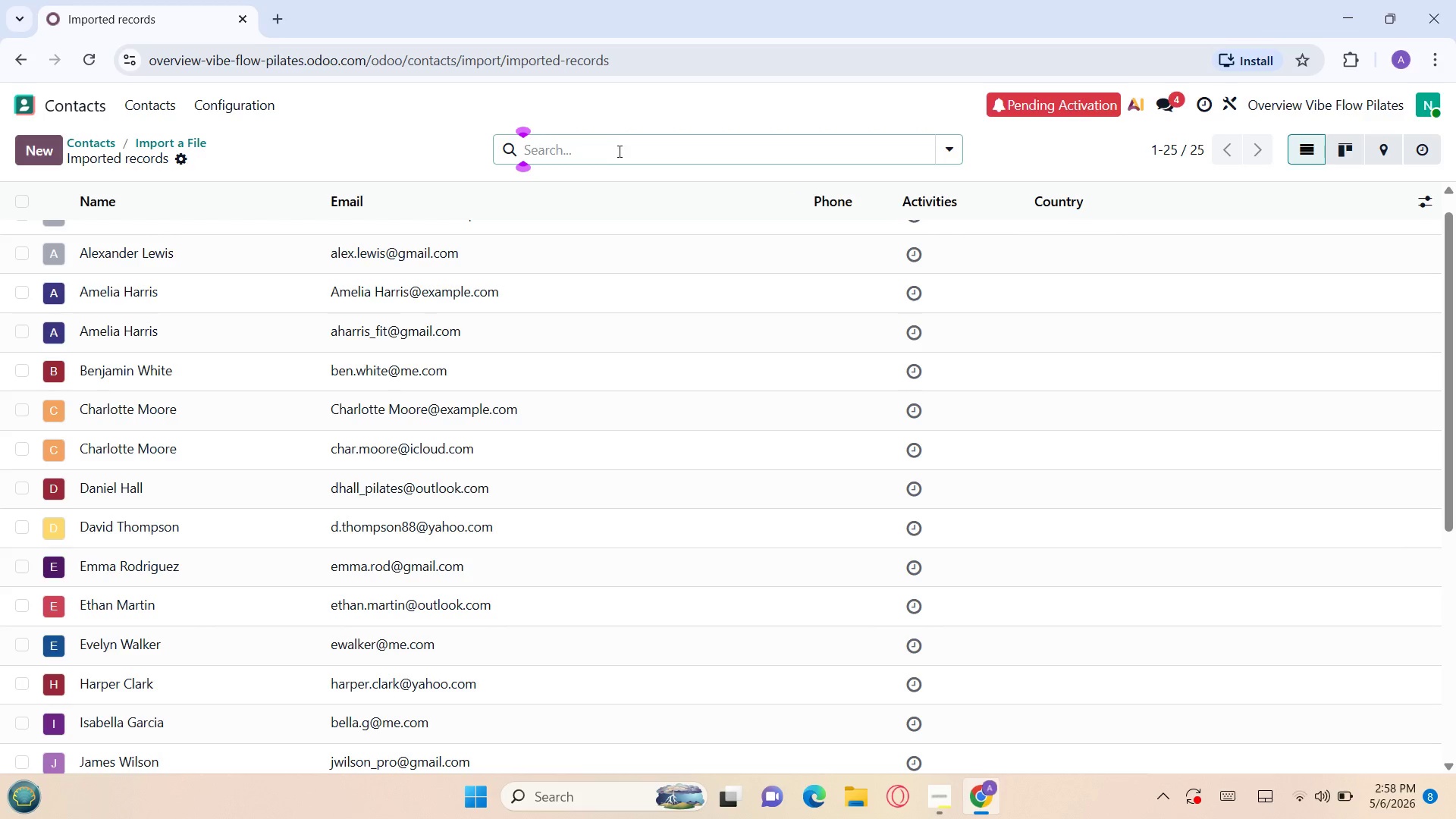 
left_click([619, 147])
 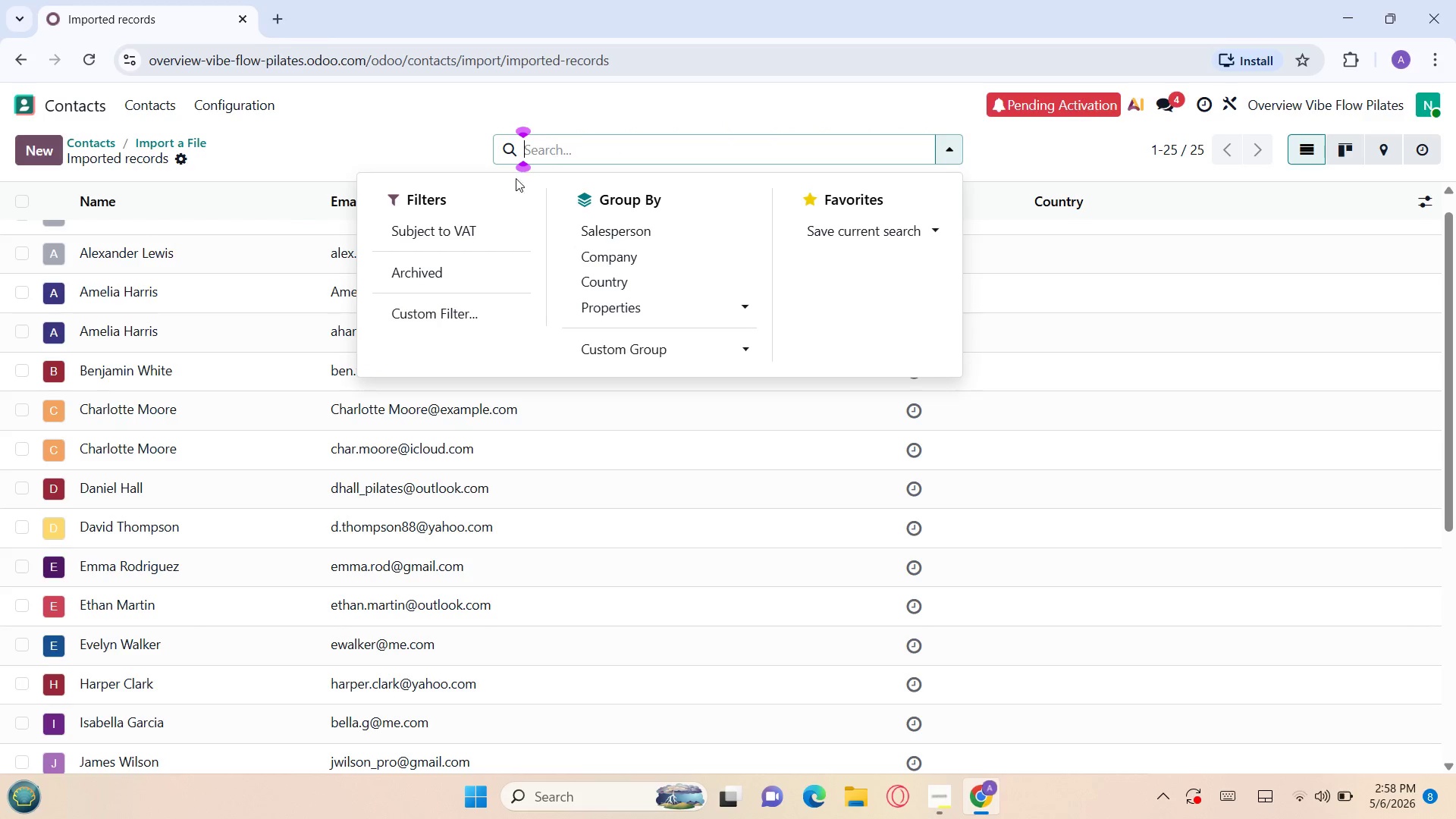 
wait(11.72)
 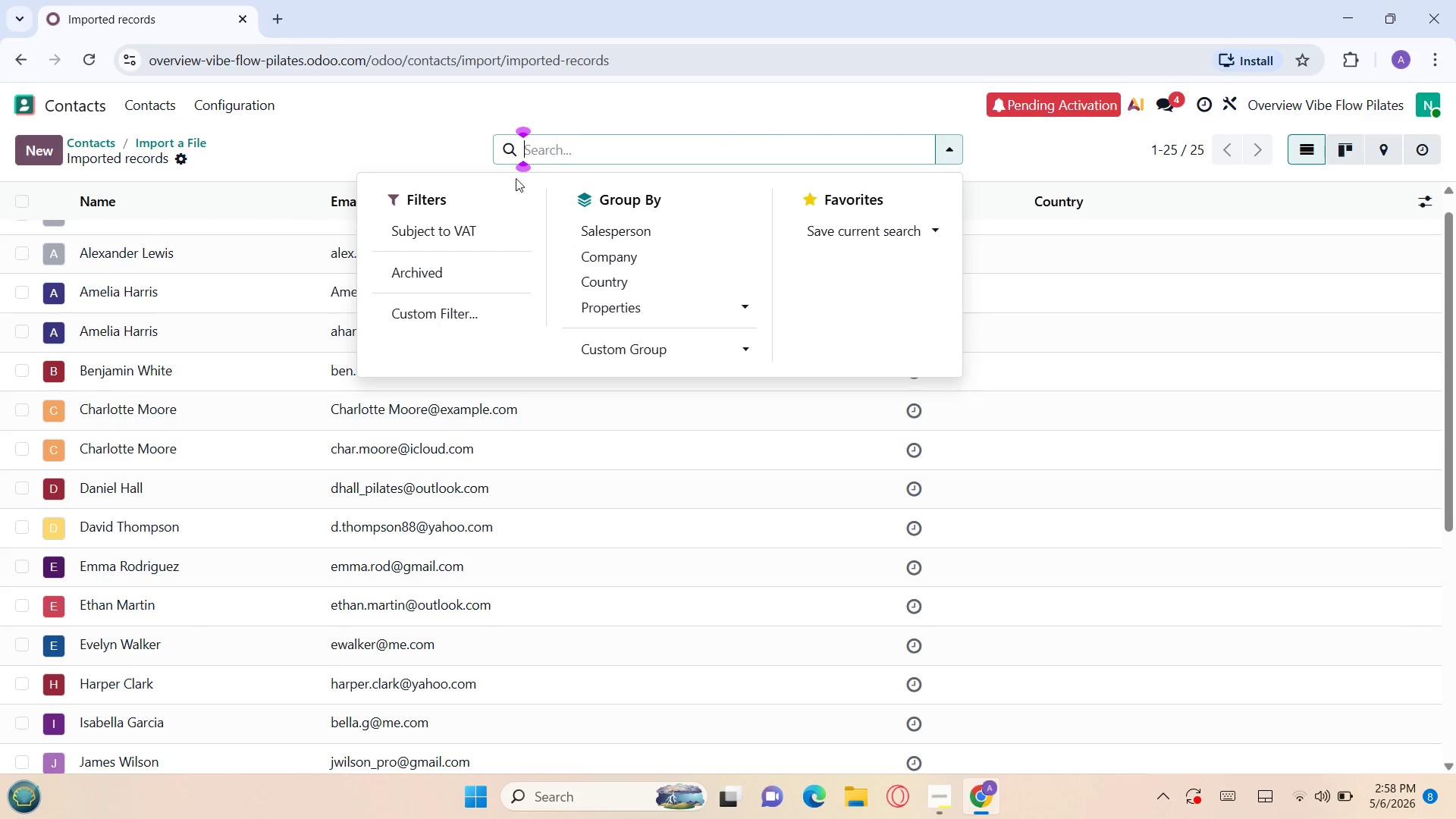 
left_click([457, 240])
 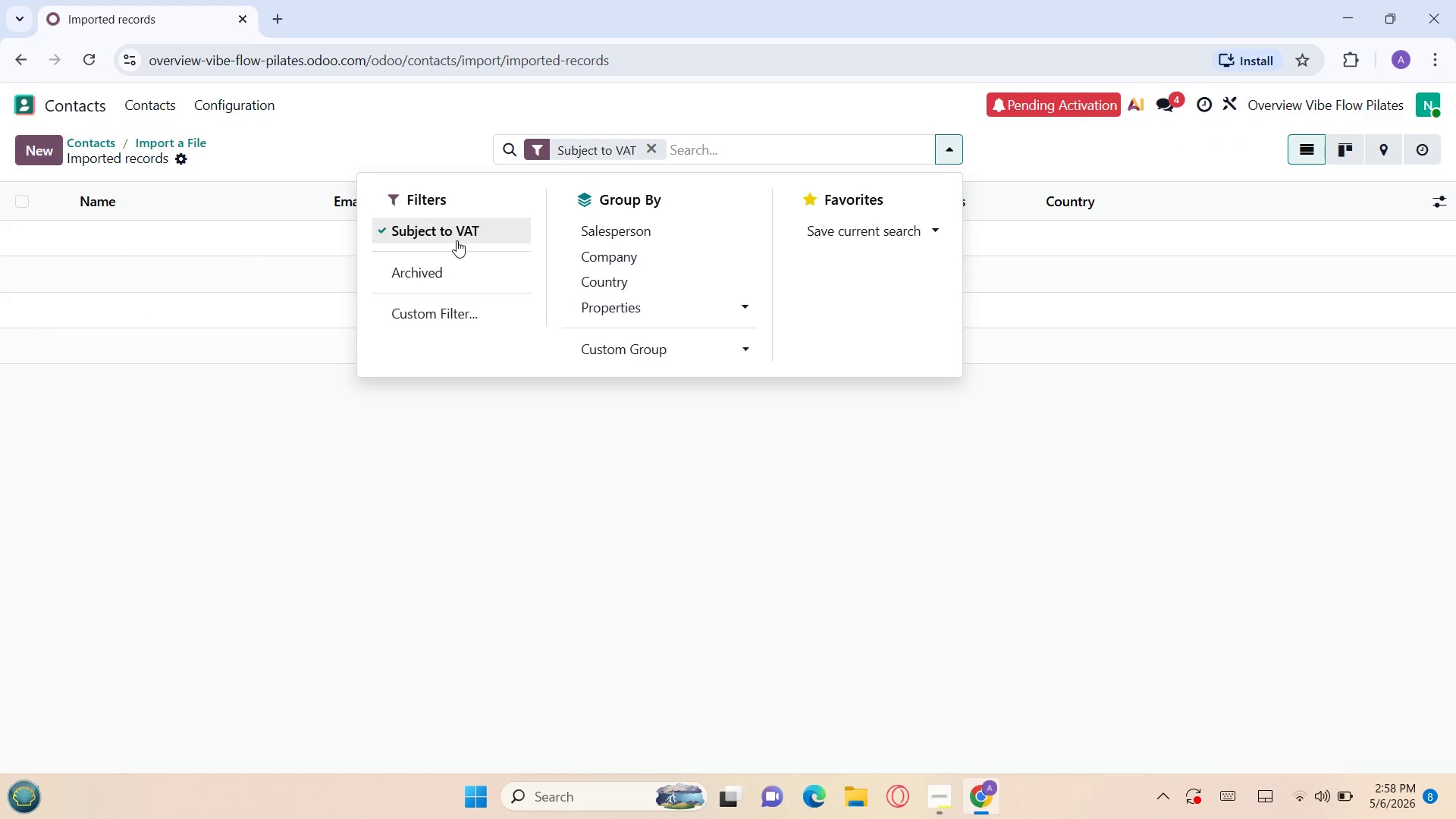 
left_click([457, 240])
 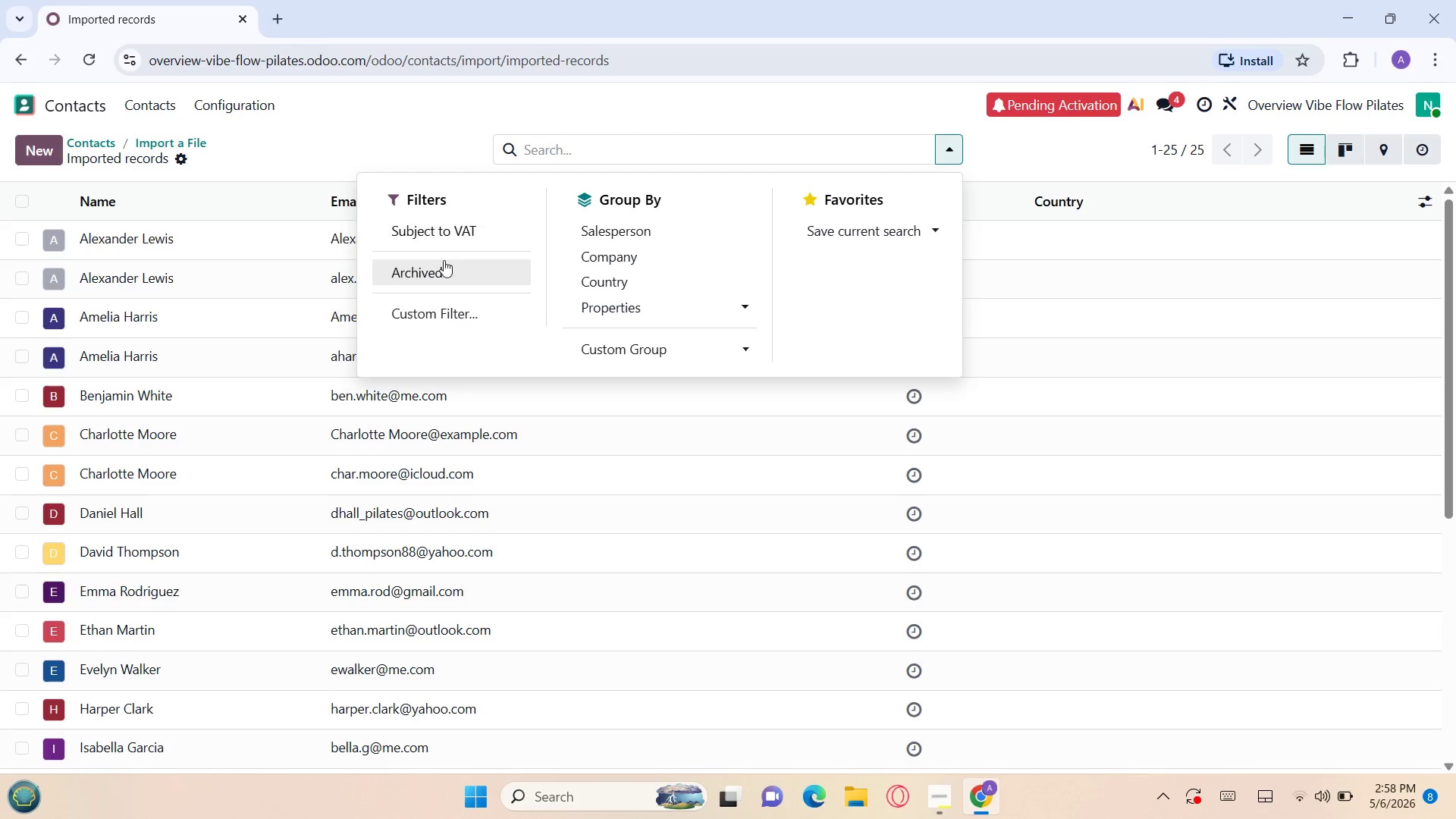 
left_click([439, 266])
 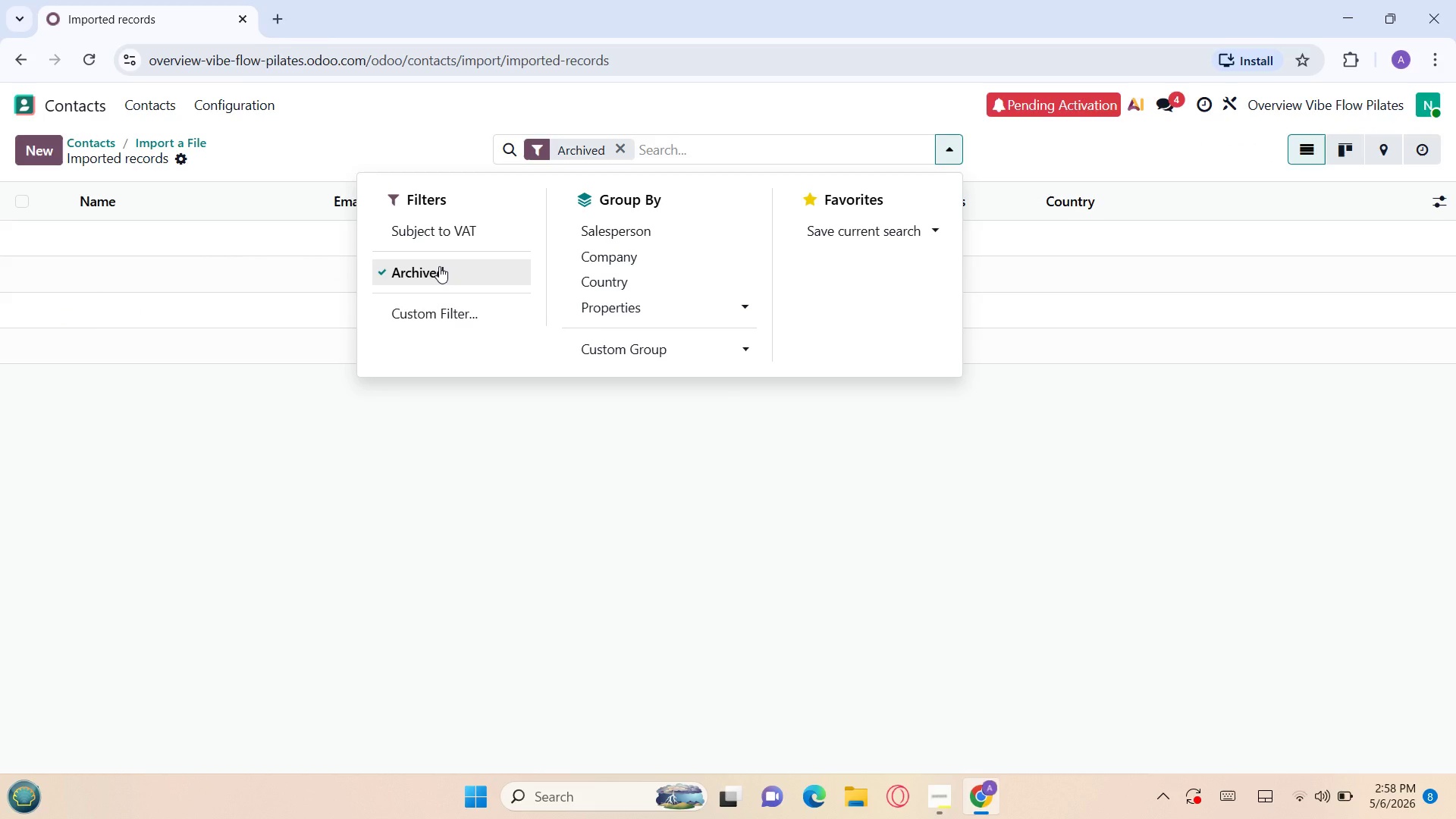 
left_click([439, 266])
 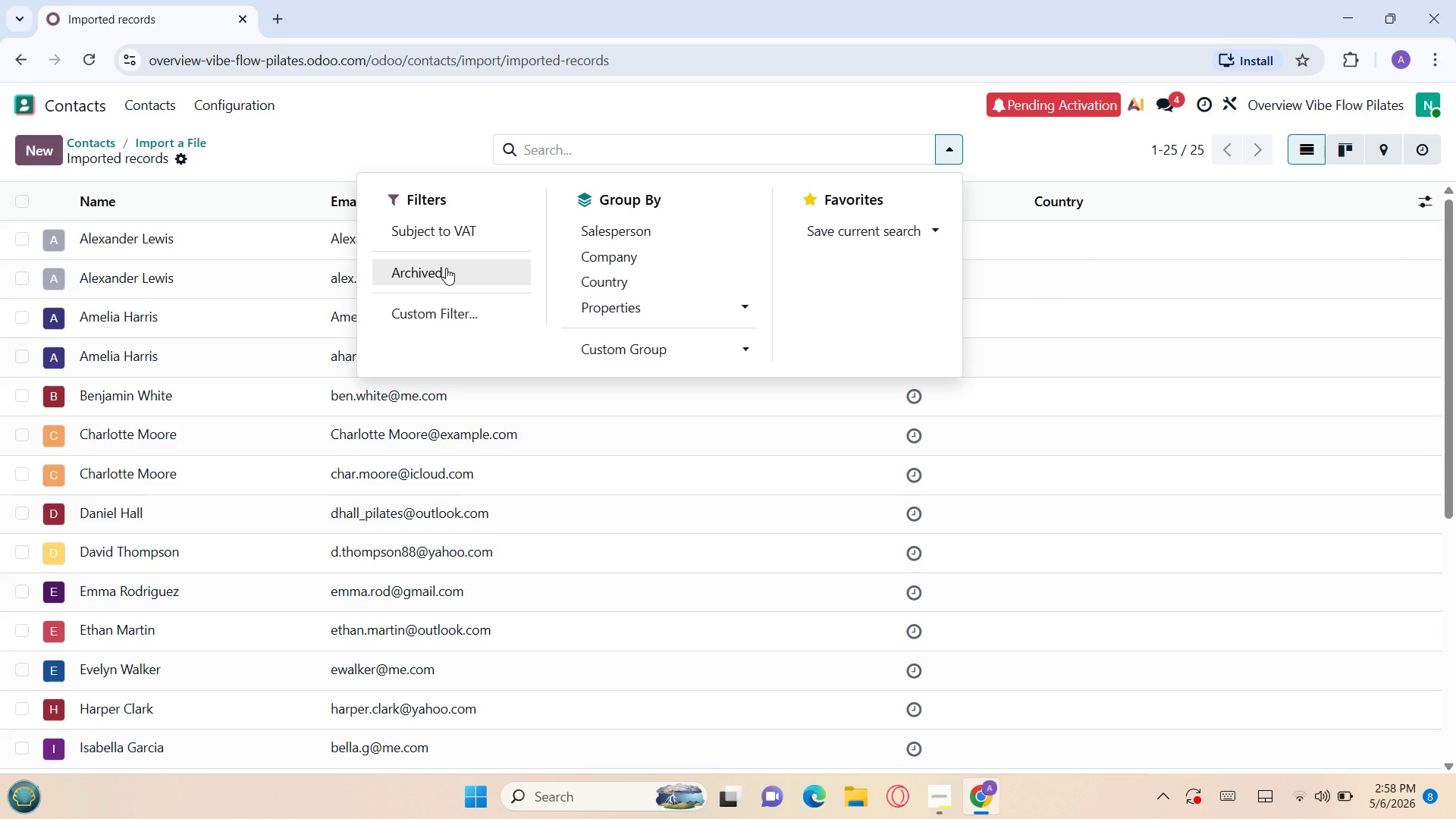 
wait(8.84)
 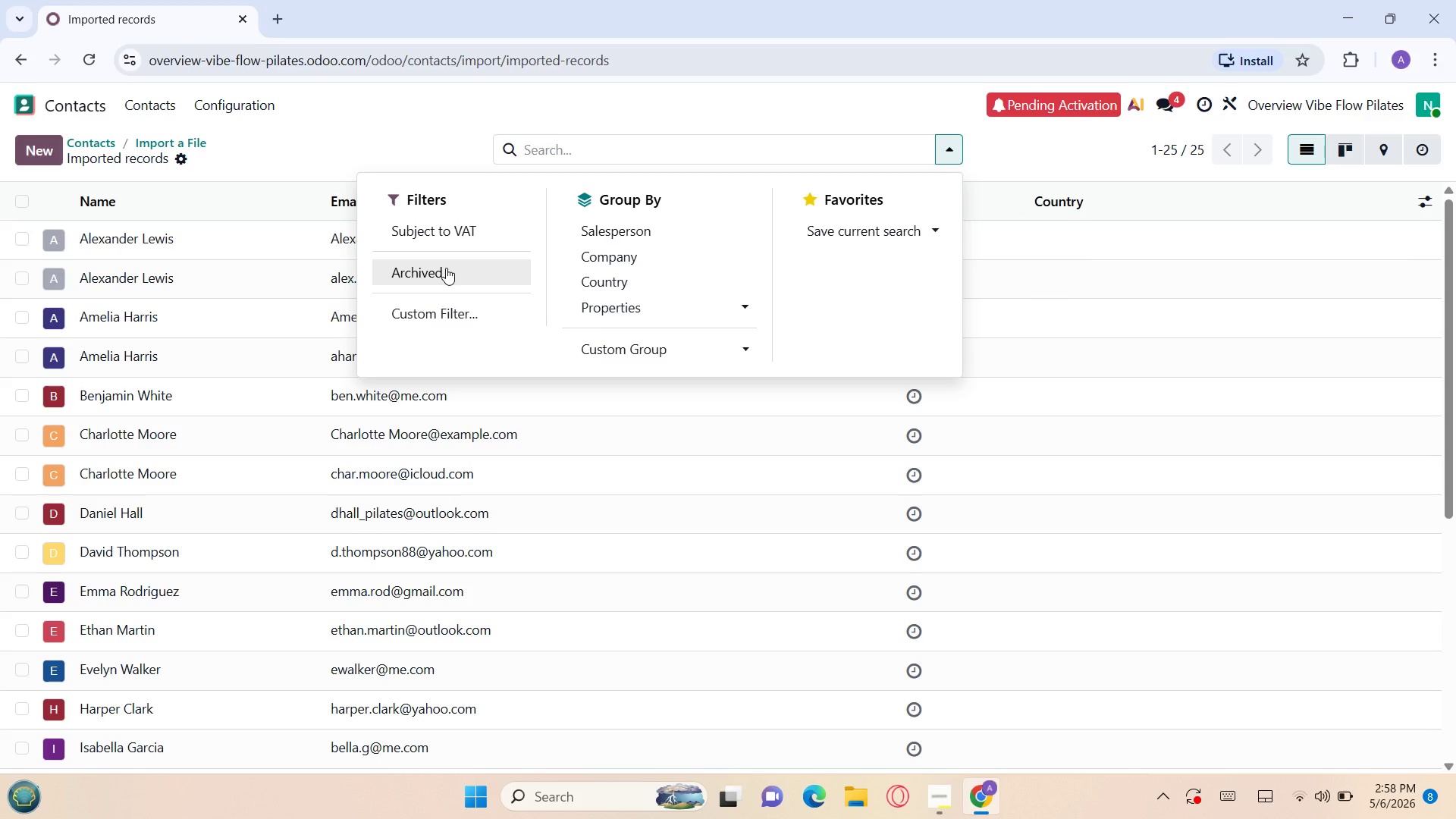 
left_click([472, 304])
 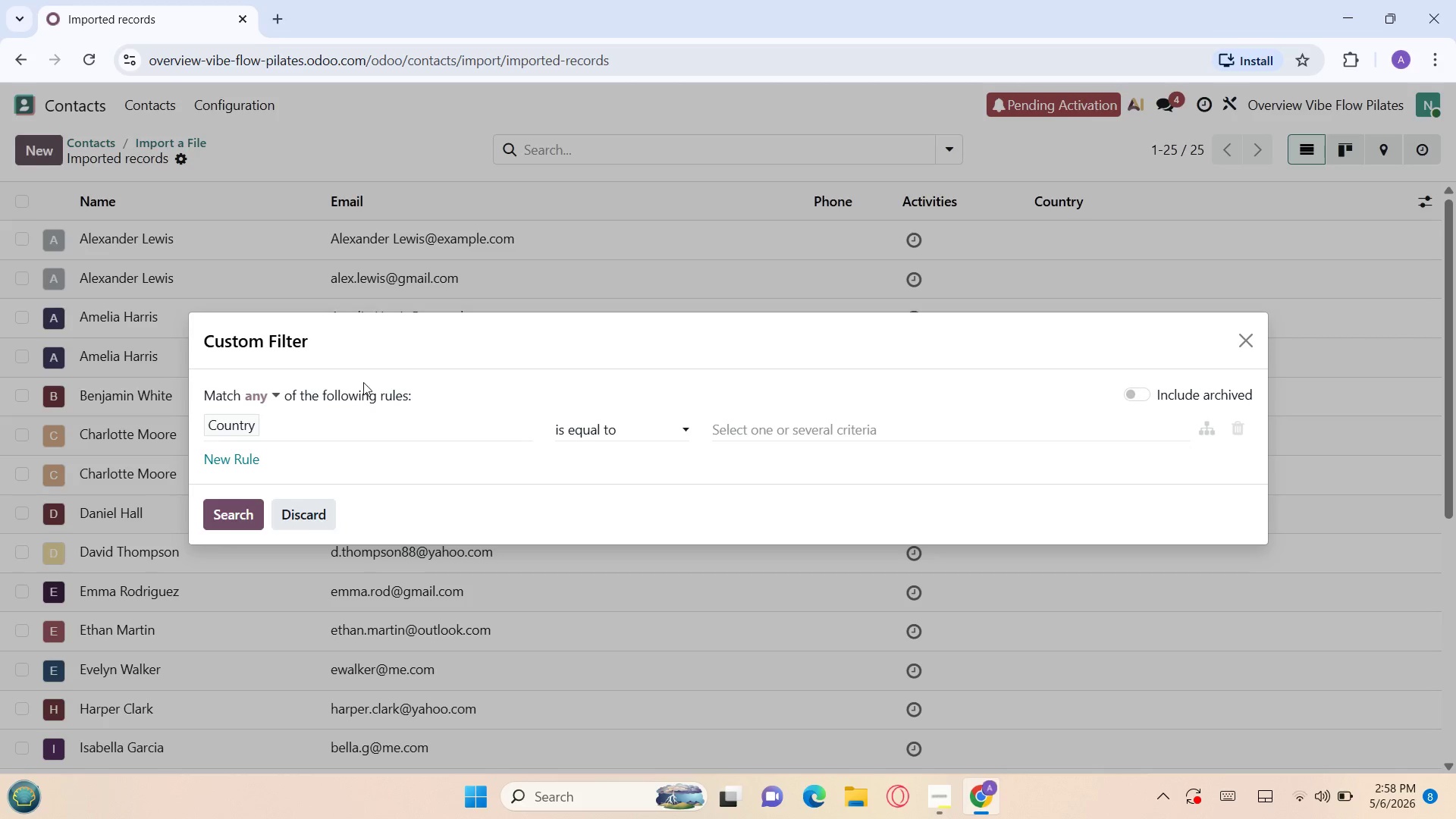 
left_click([334, 411])
 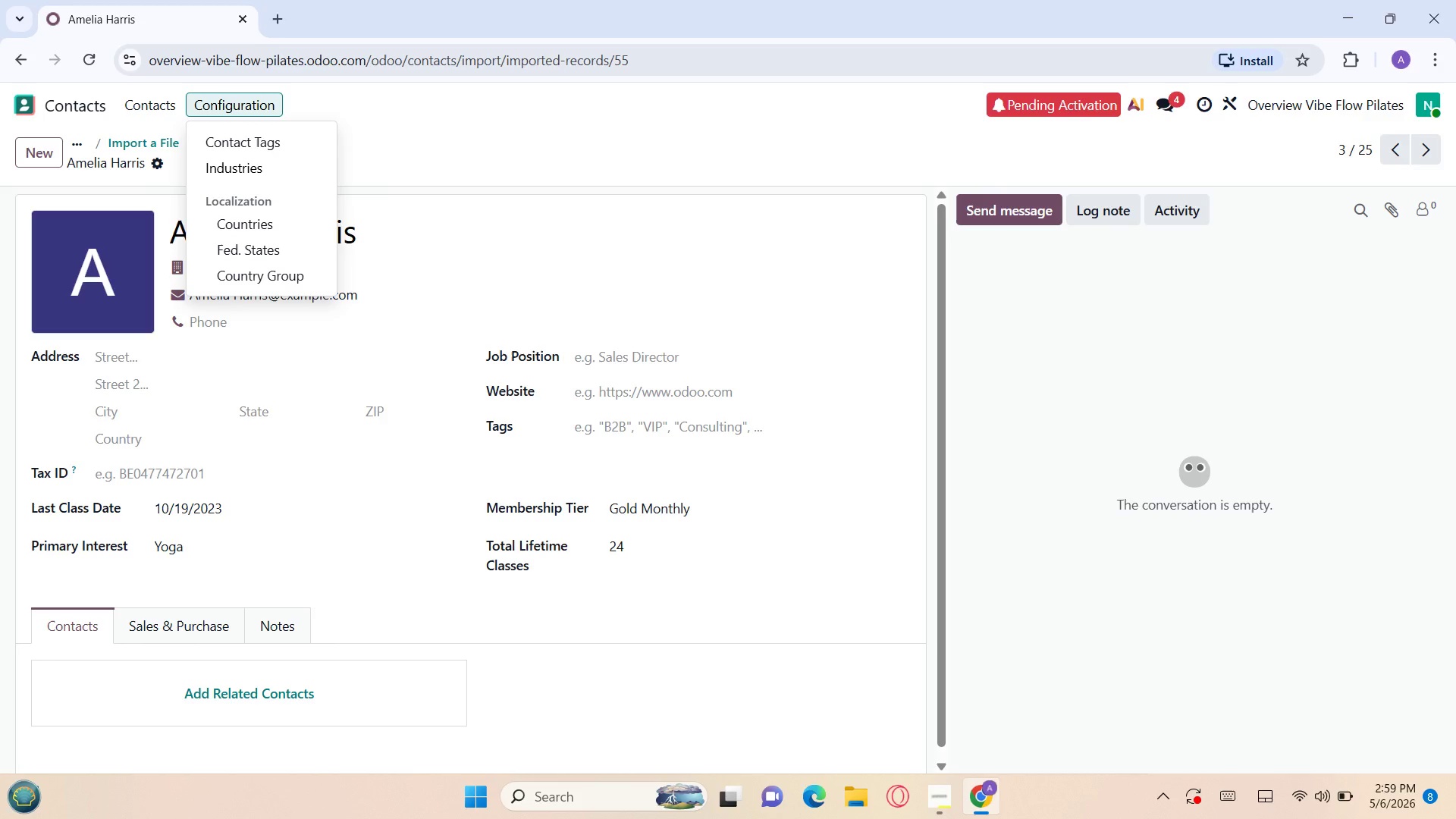 
wait(53.5)
 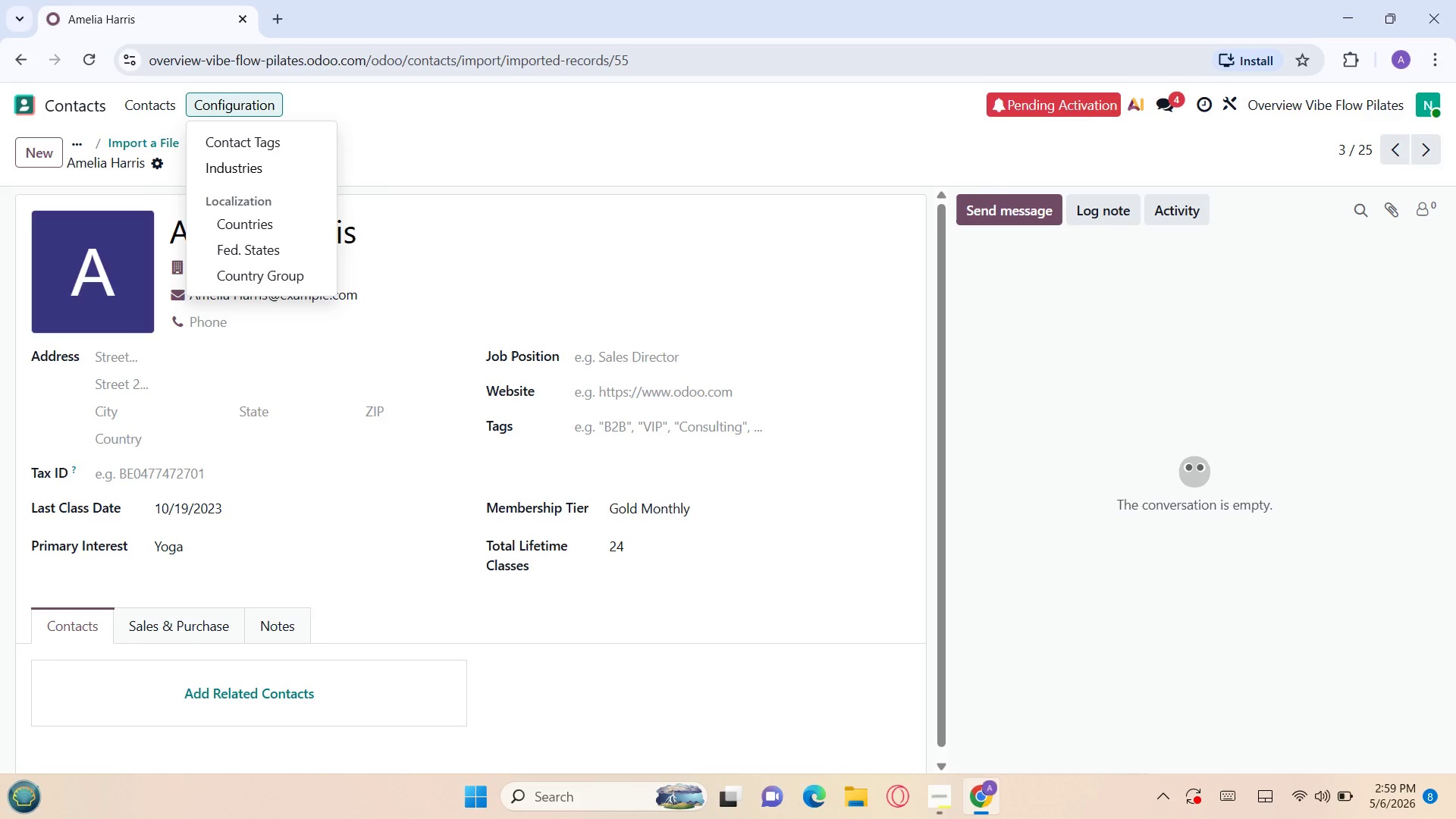 
left_click([47, 96])
 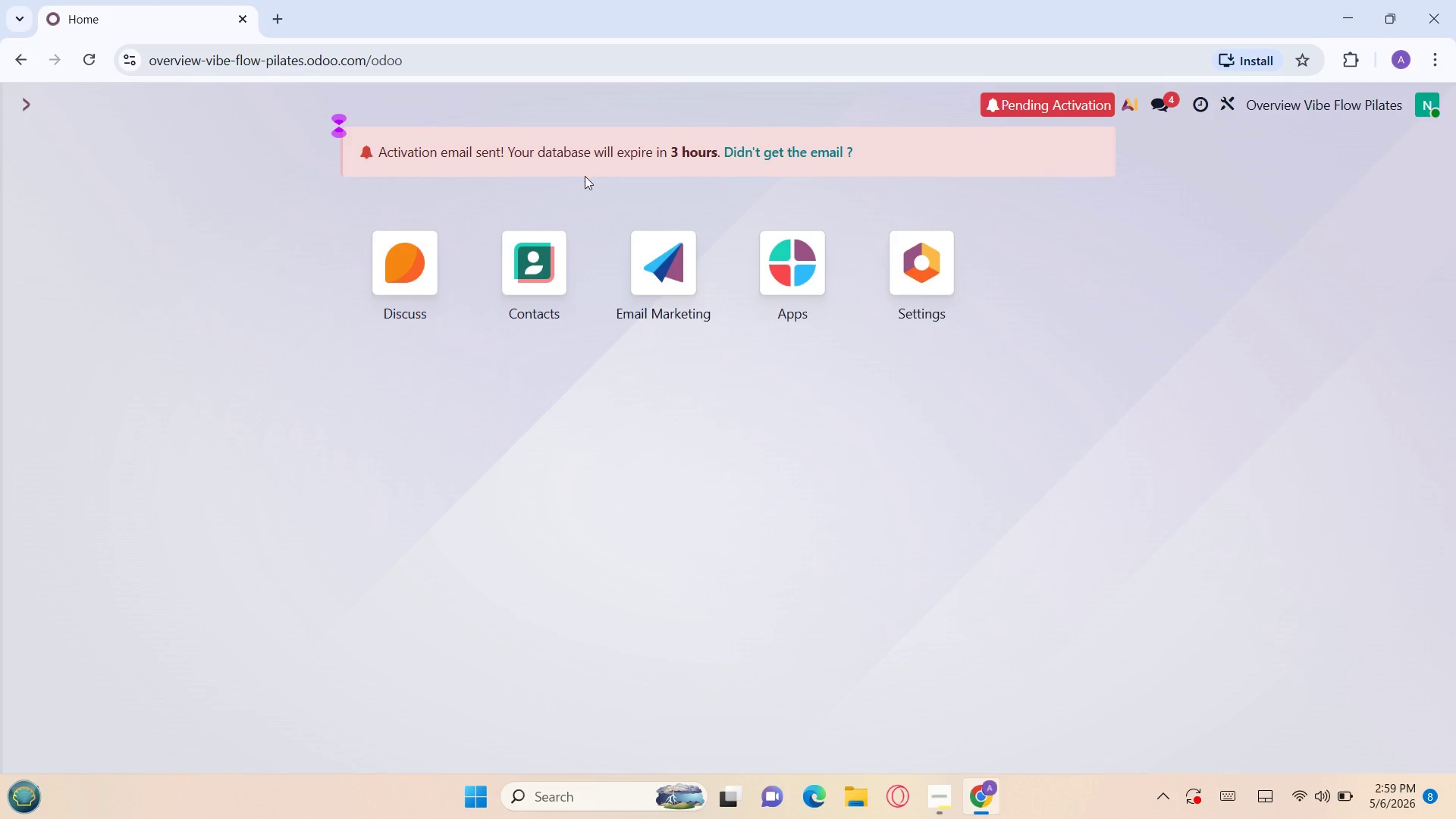 
left_click([668, 260])
 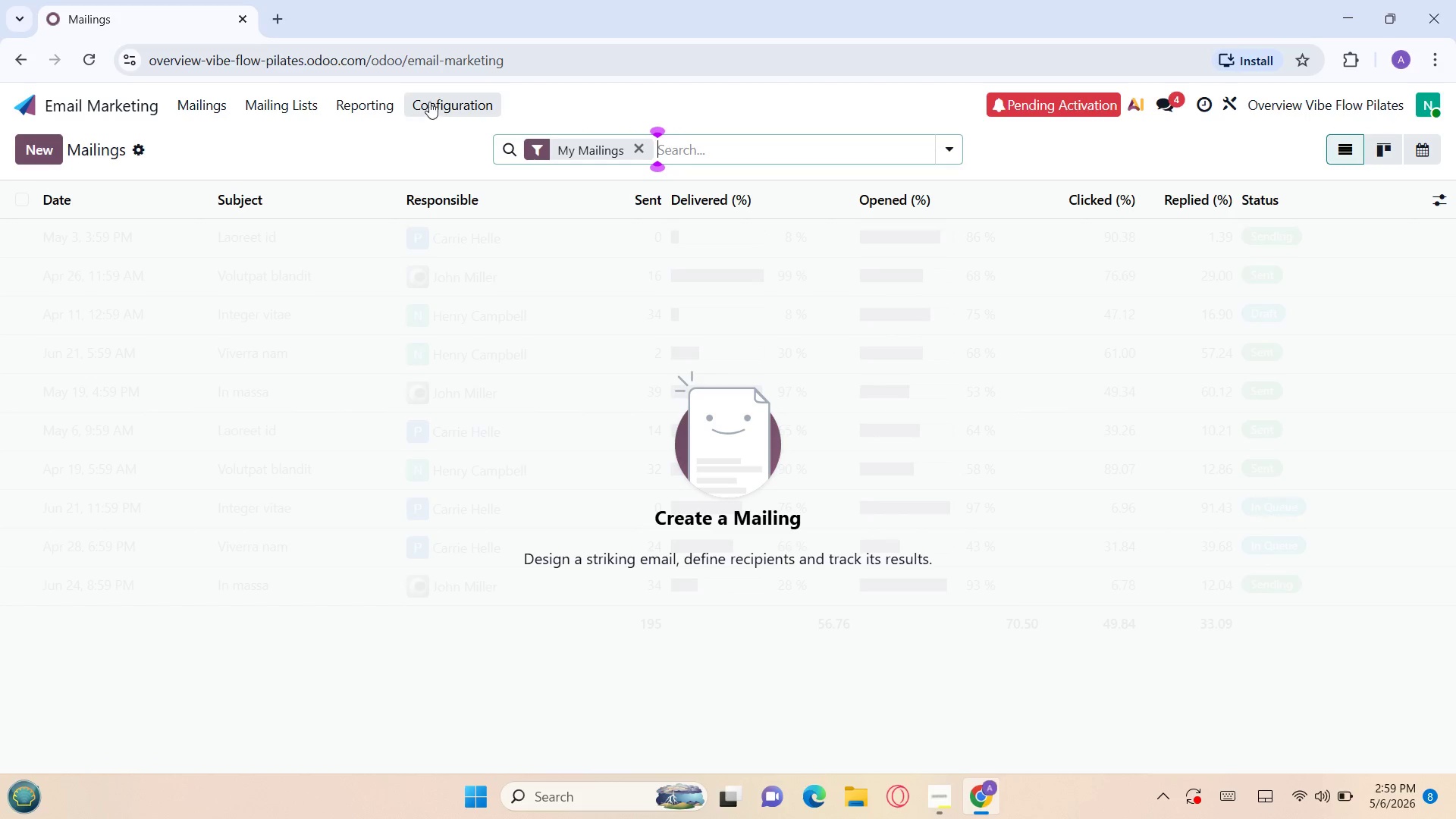 
left_click([429, 100])
 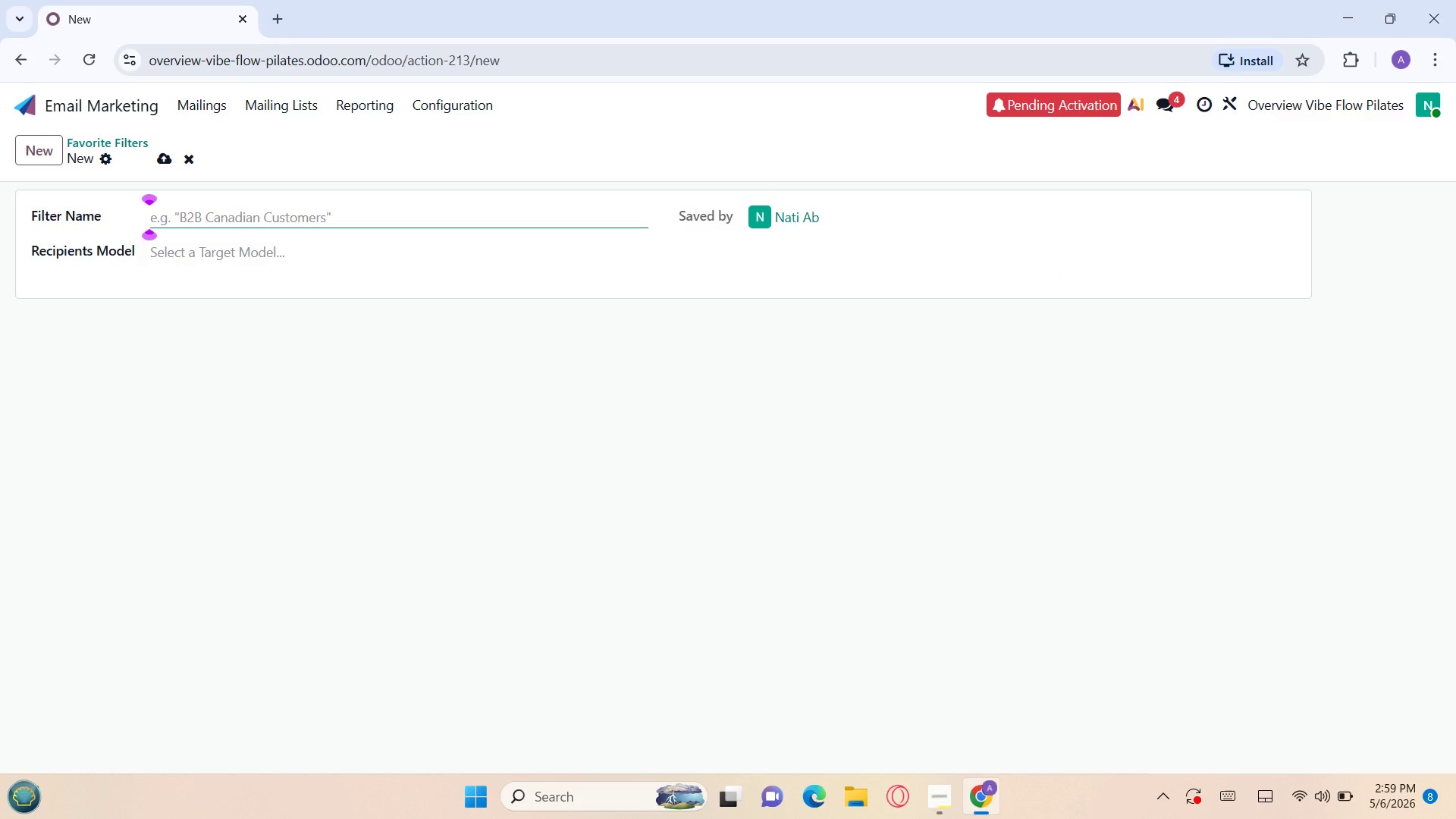 
wait(11.88)
 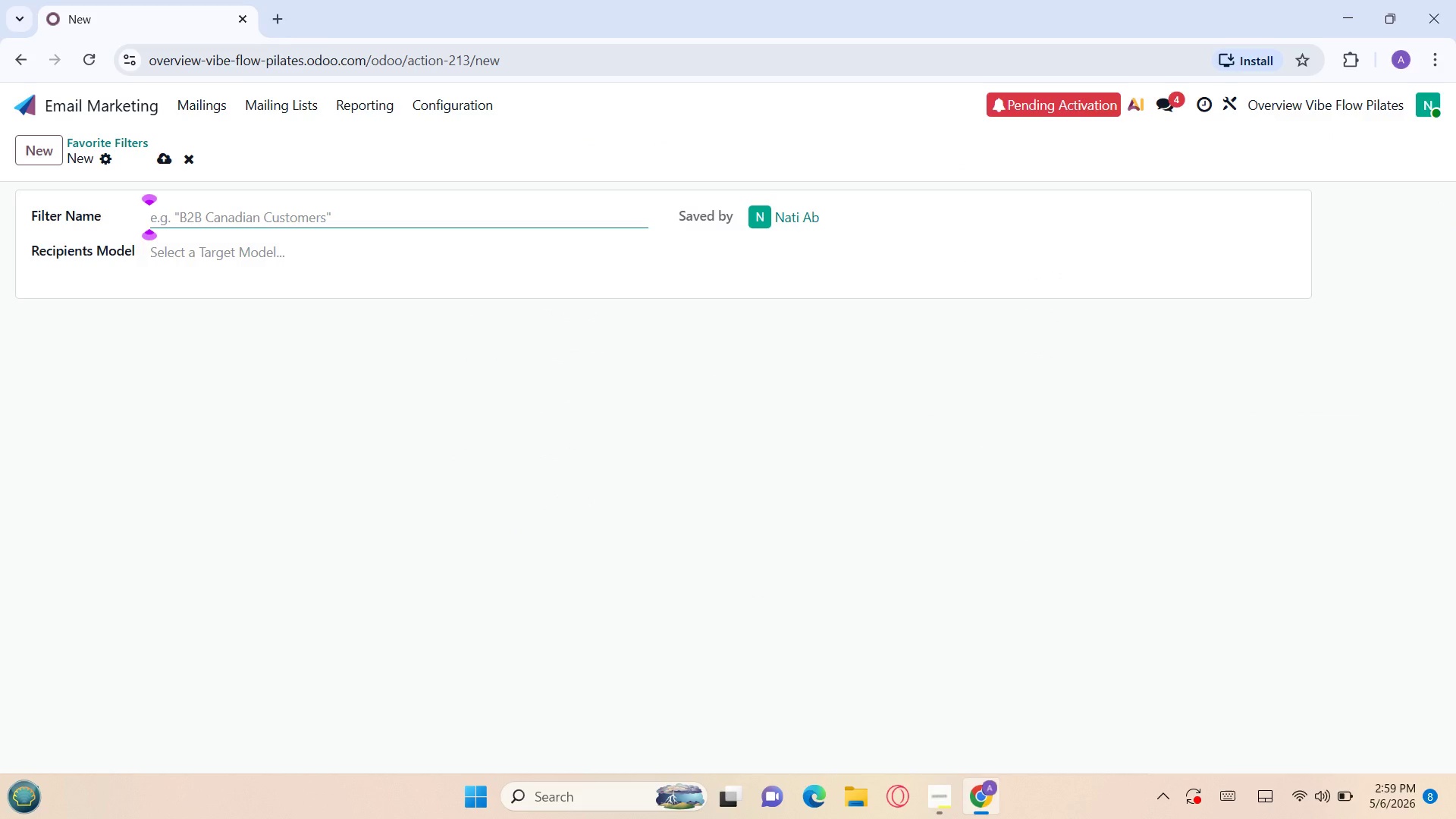 
hold_key(key=Tab, duration=0.33)
 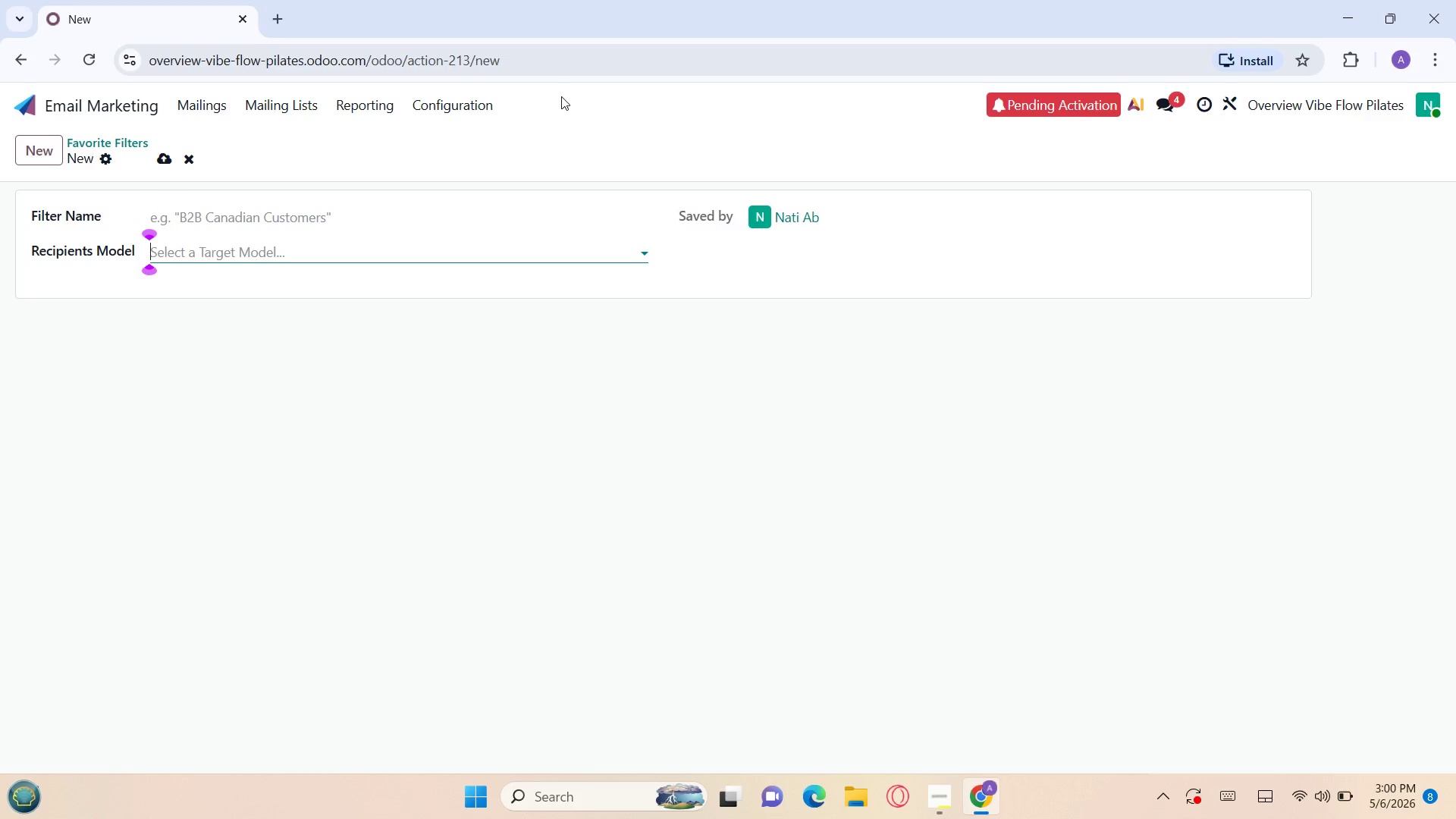 
wait(9.39)
 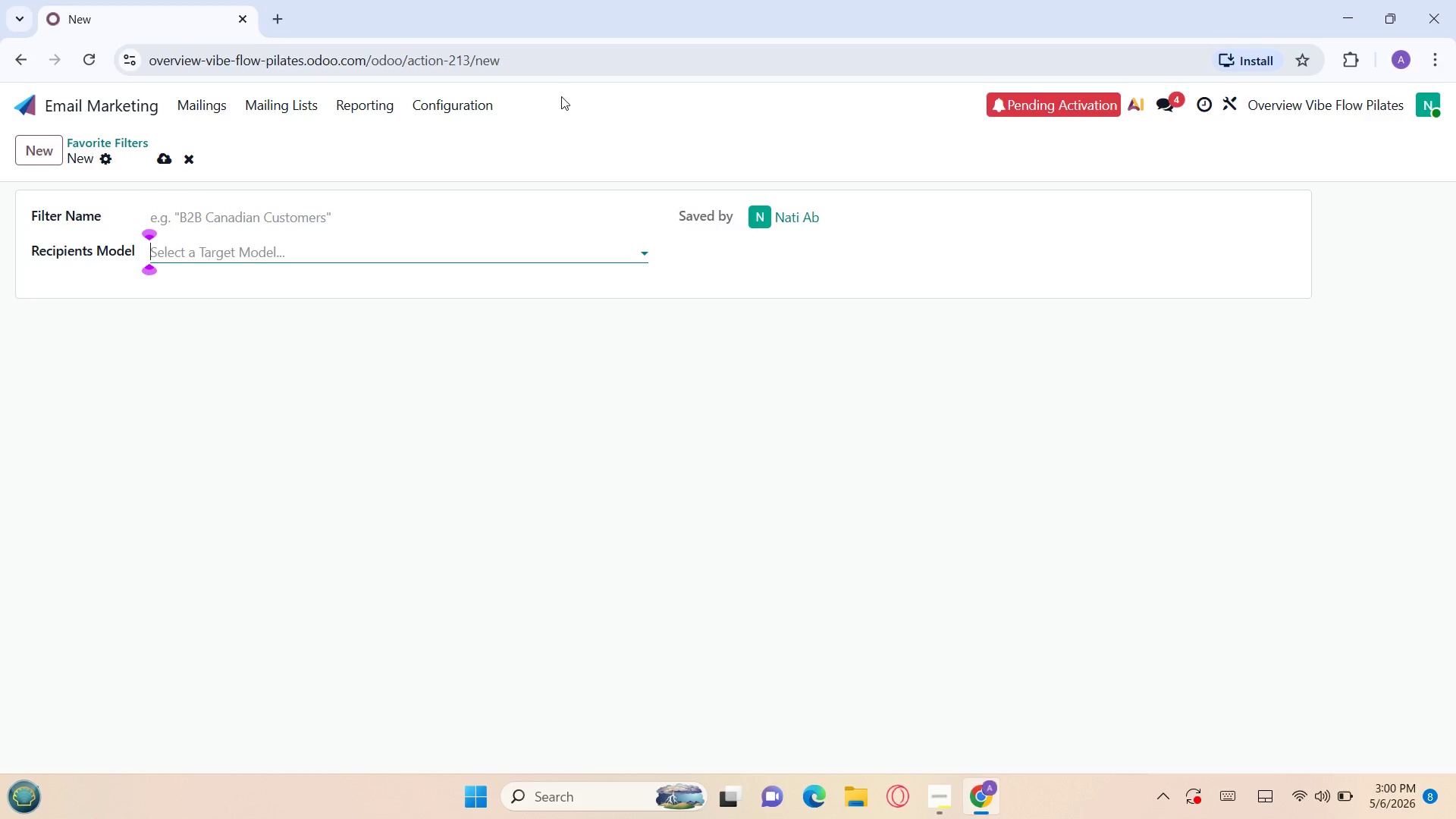 
left_click([942, 808])
 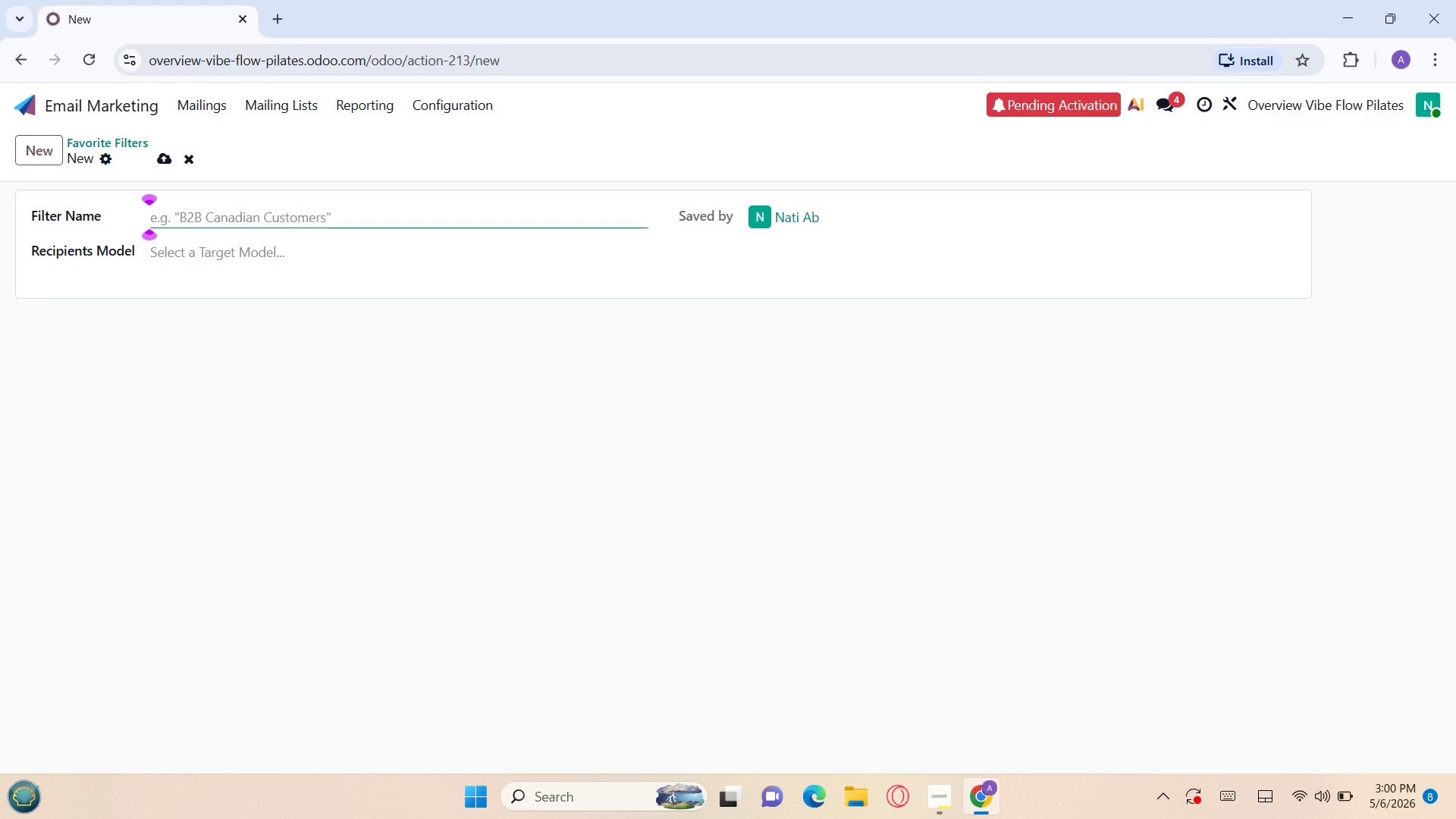 
wait(56.31)
 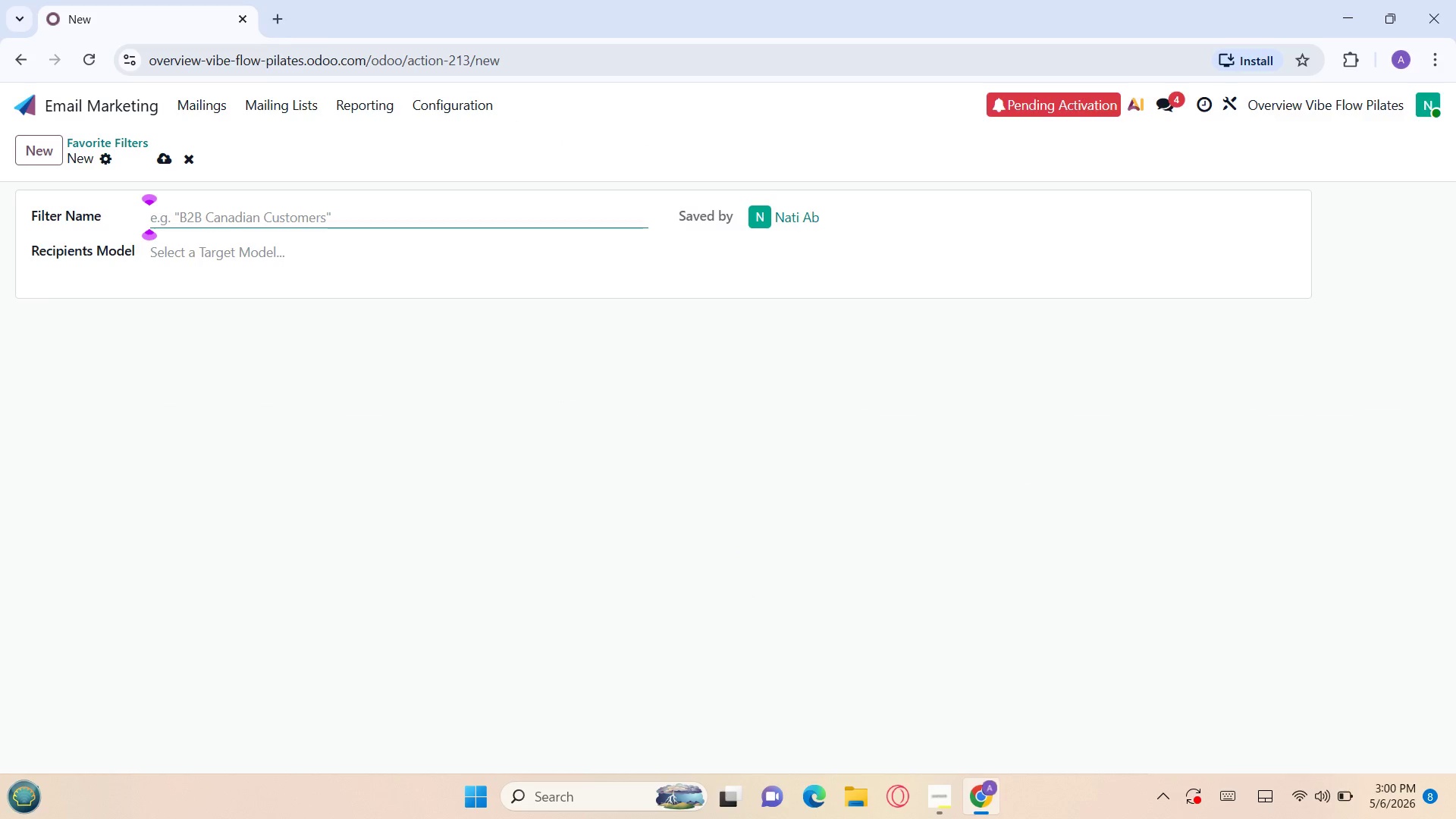 
key(Backspace)
type( Segment)
 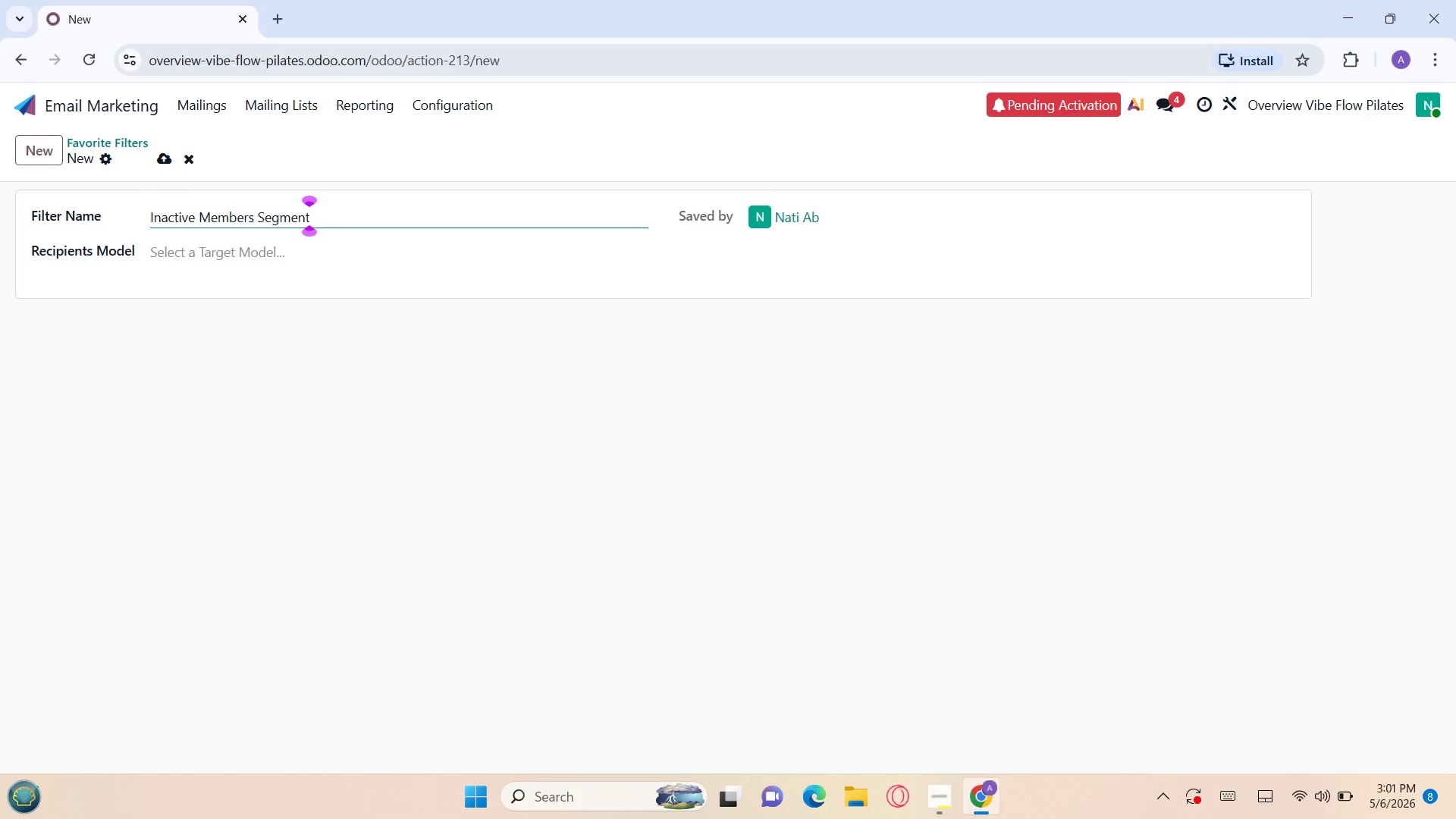 
left_click([937, 782])